 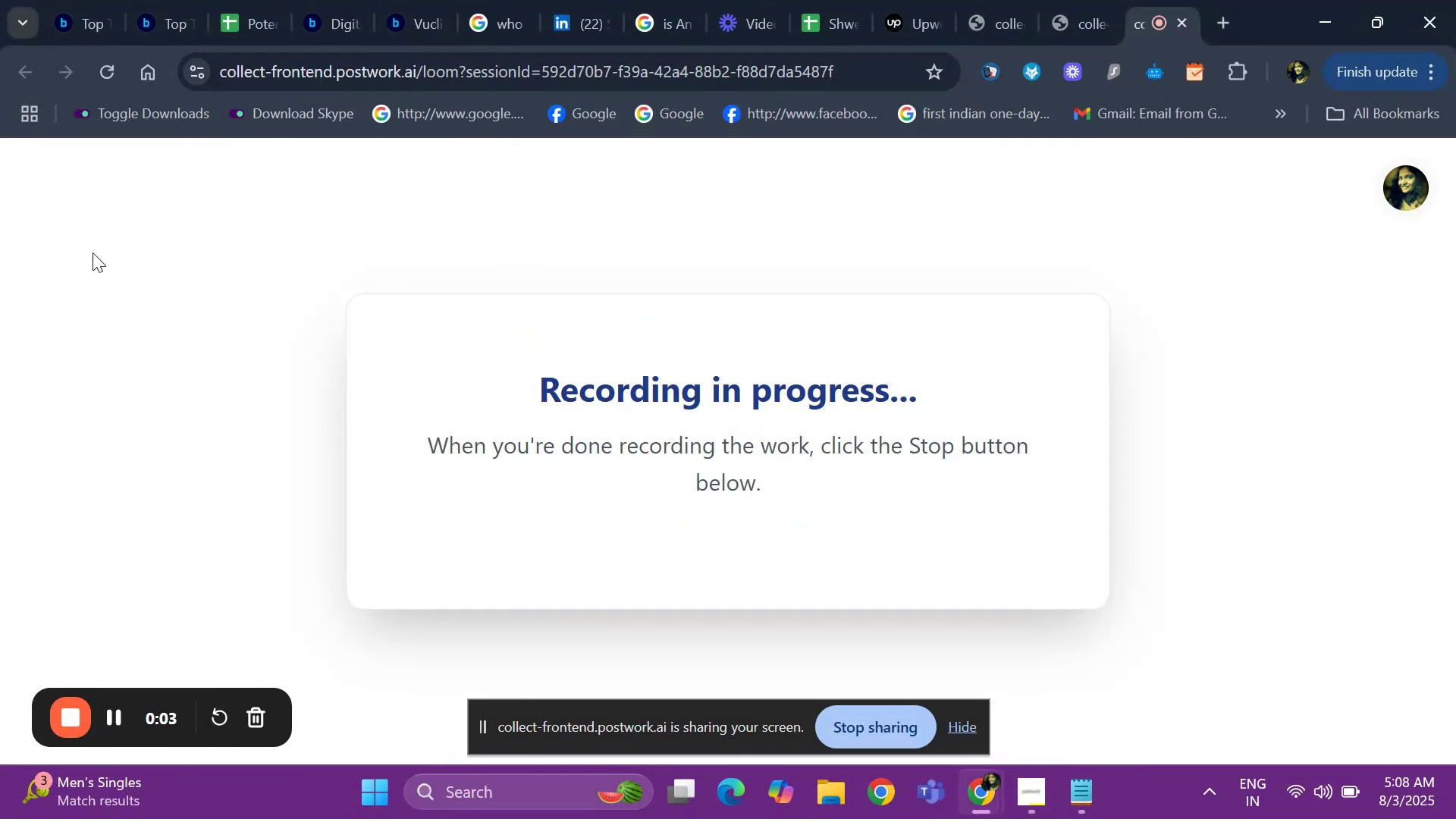 
left_click([76, 0])
 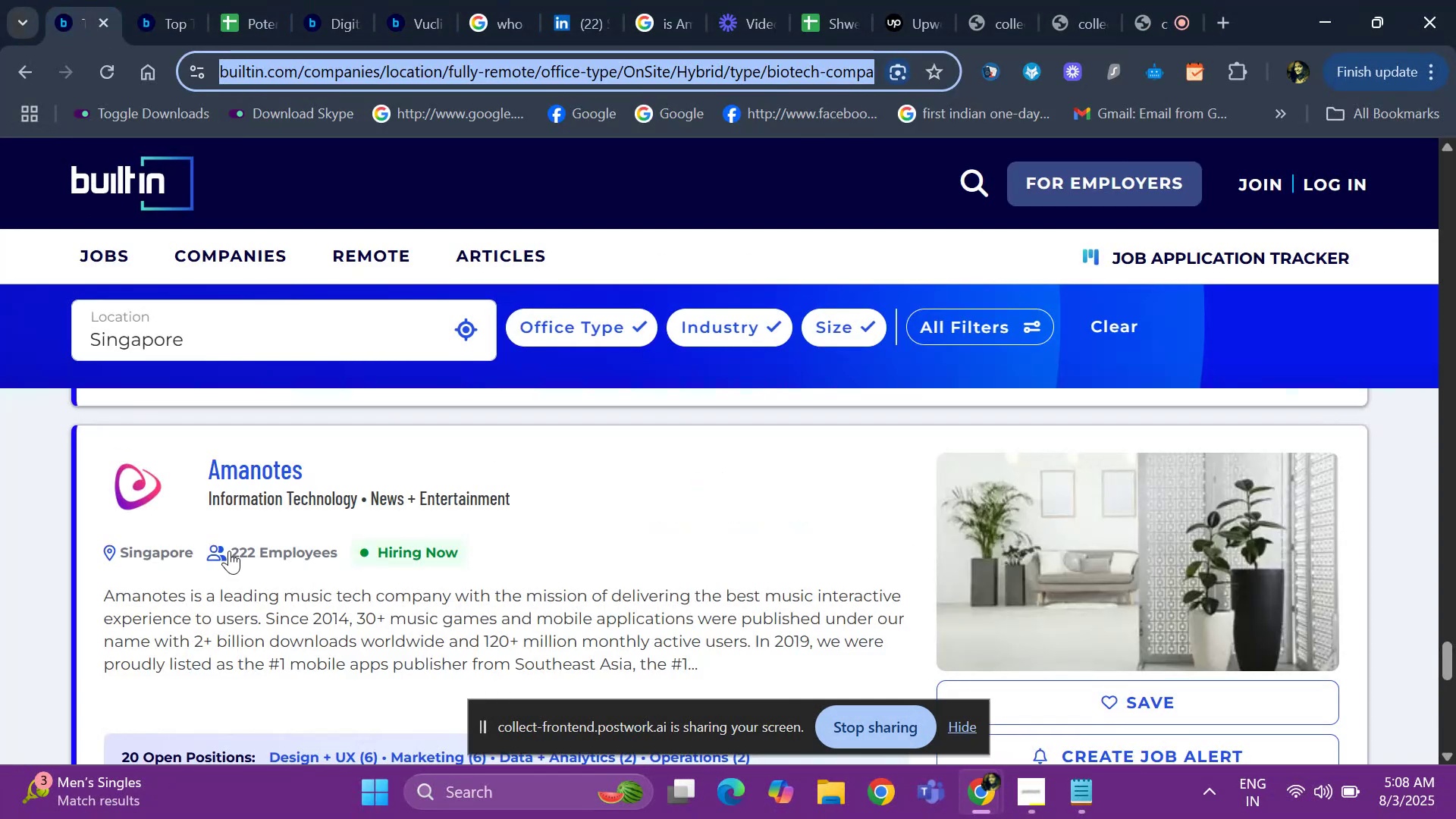 
hold_key(key=ArrowDown, duration=0.42)
 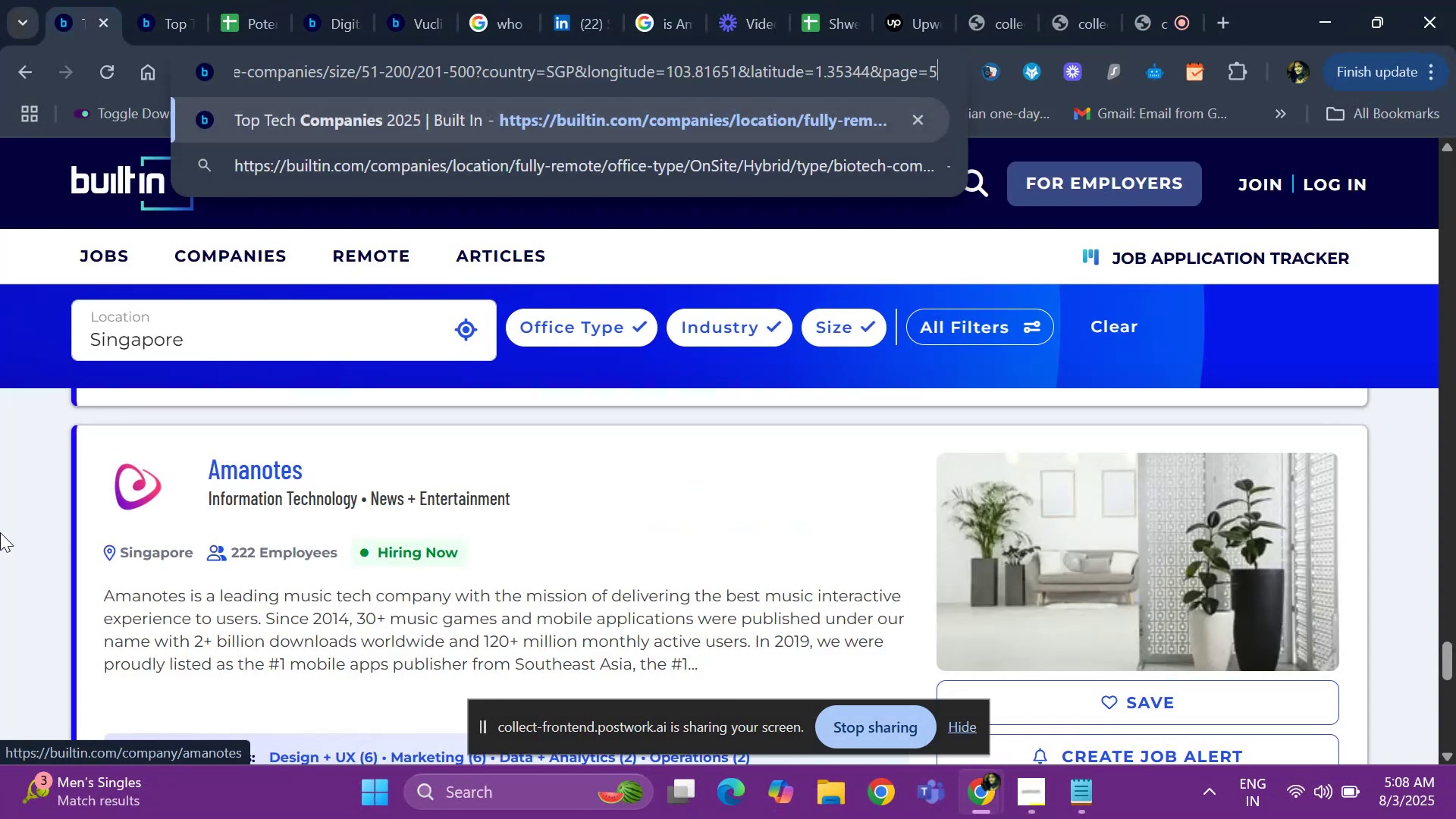 
left_click([0, 532])
 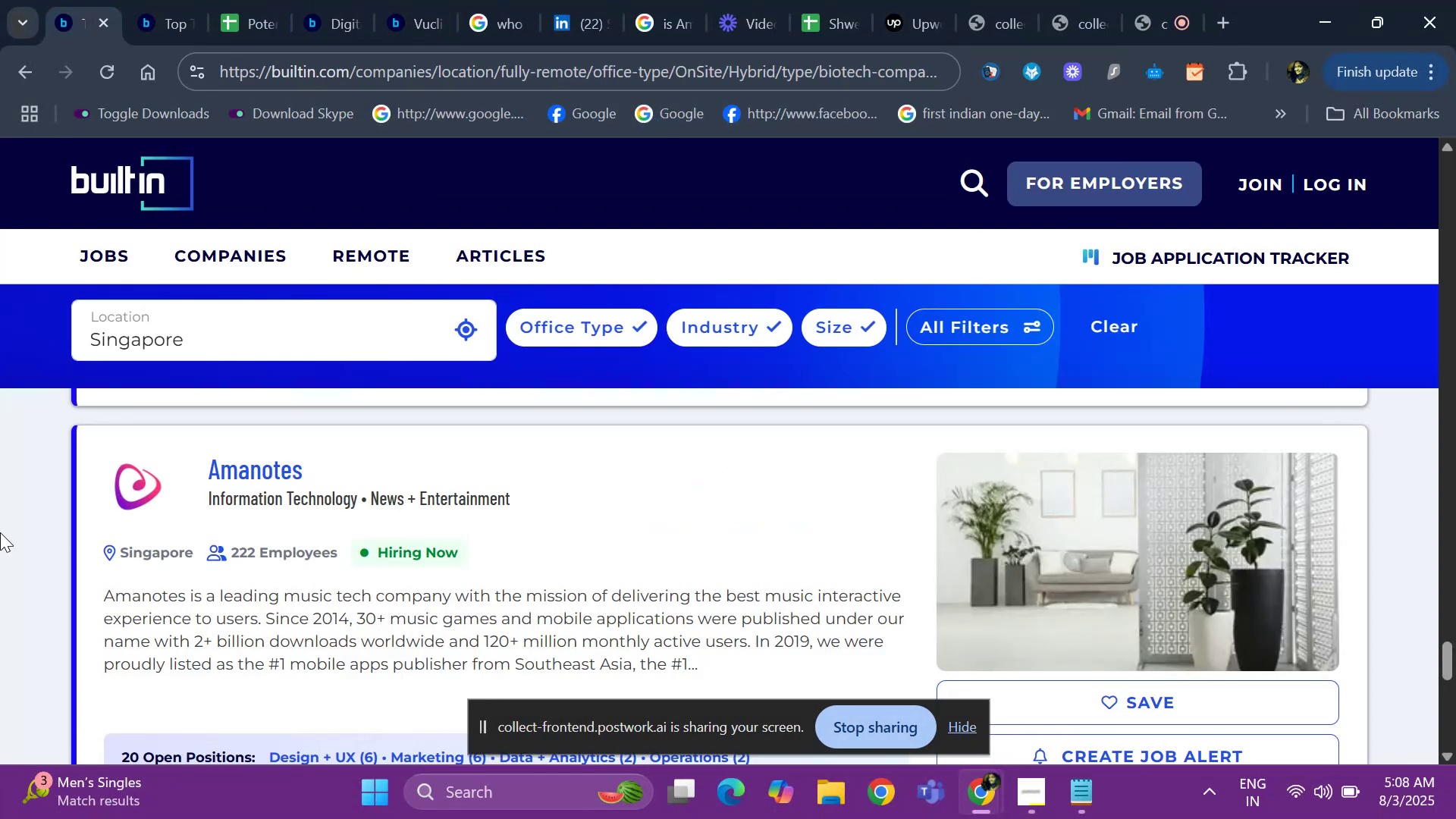 
key(ArrowDown)
 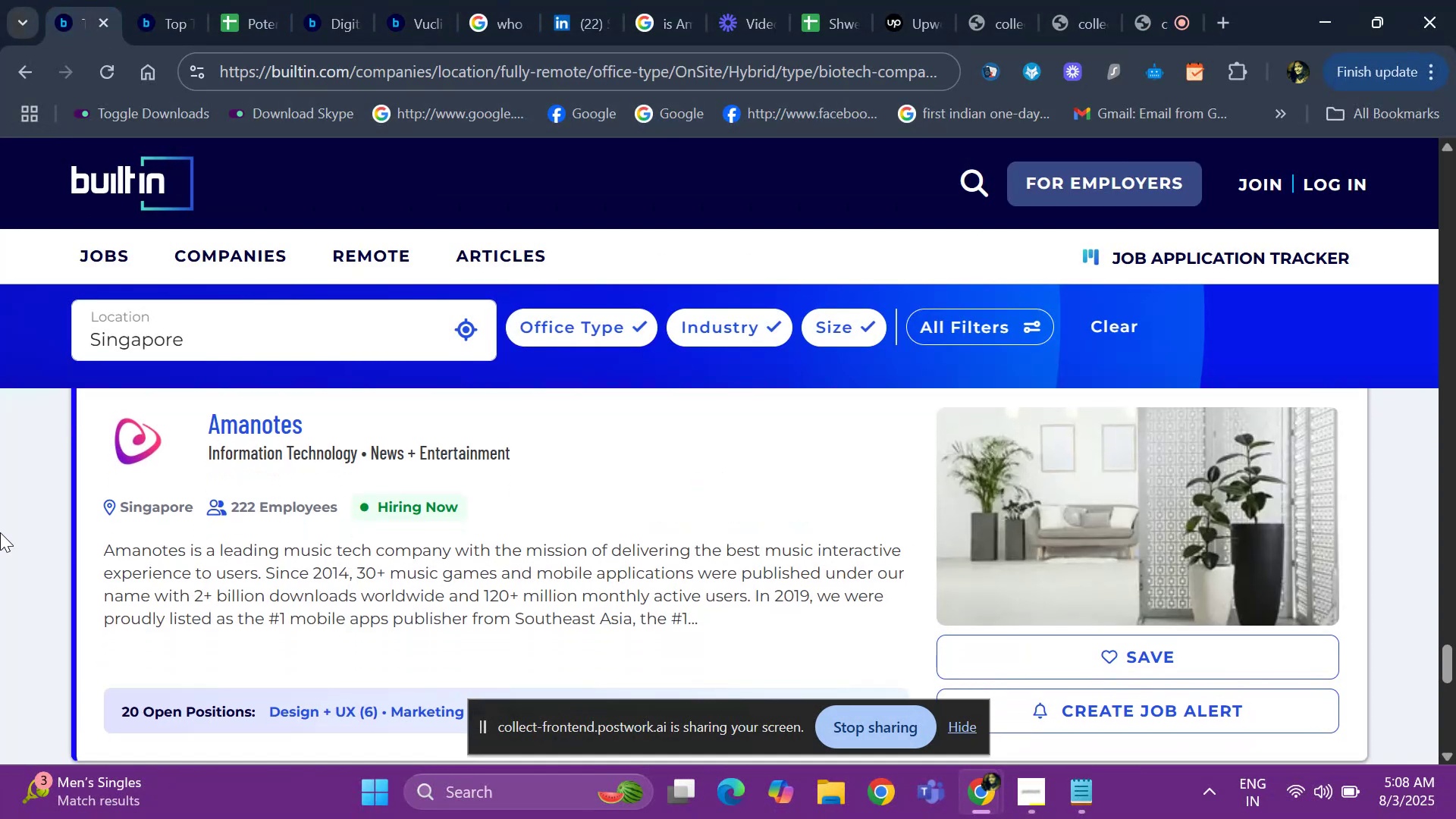 
hold_key(key=ArrowDown, duration=0.95)
 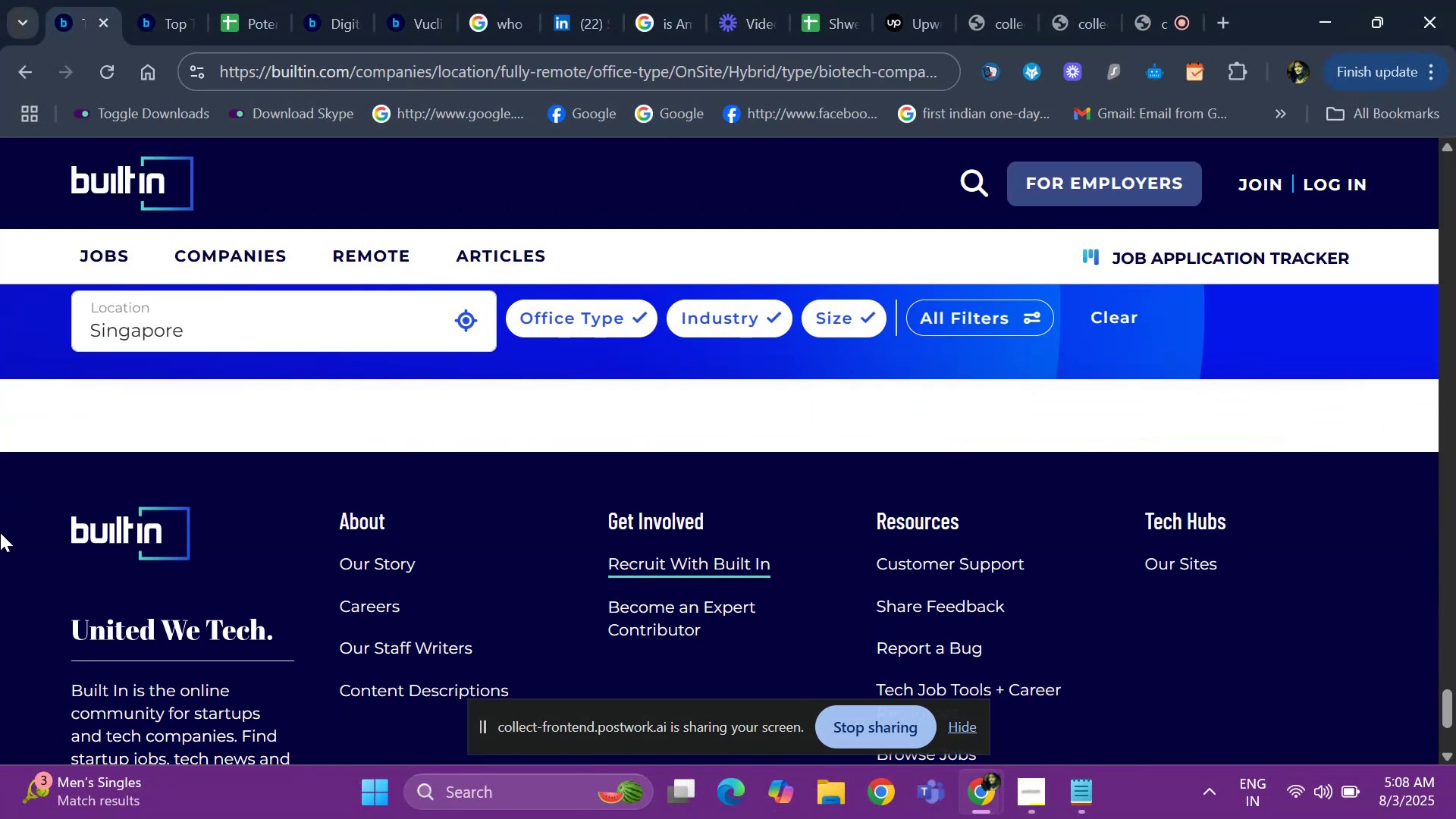 
hold_key(key=ArrowUp, duration=0.77)
 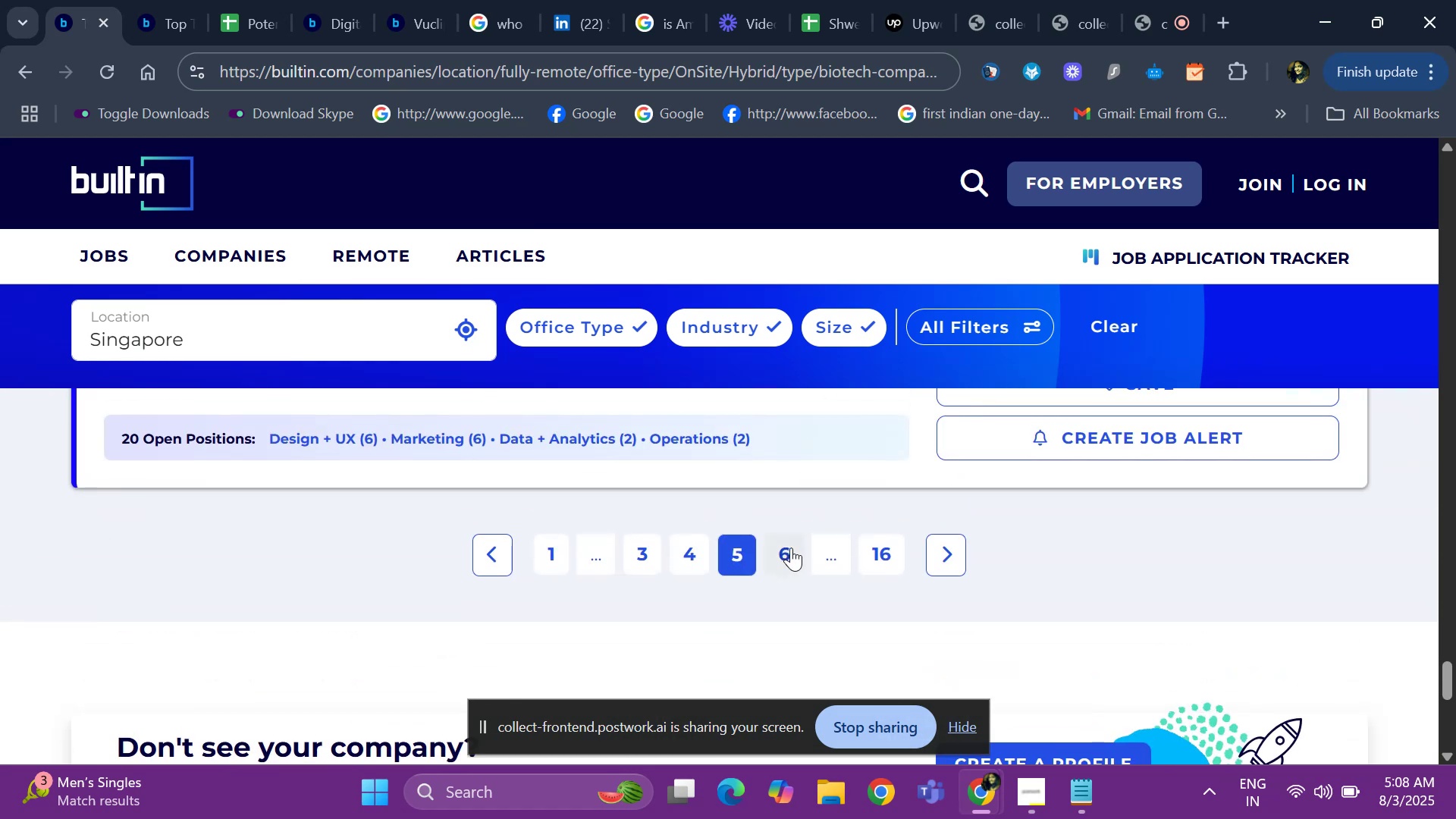 
left_click([791, 548])
 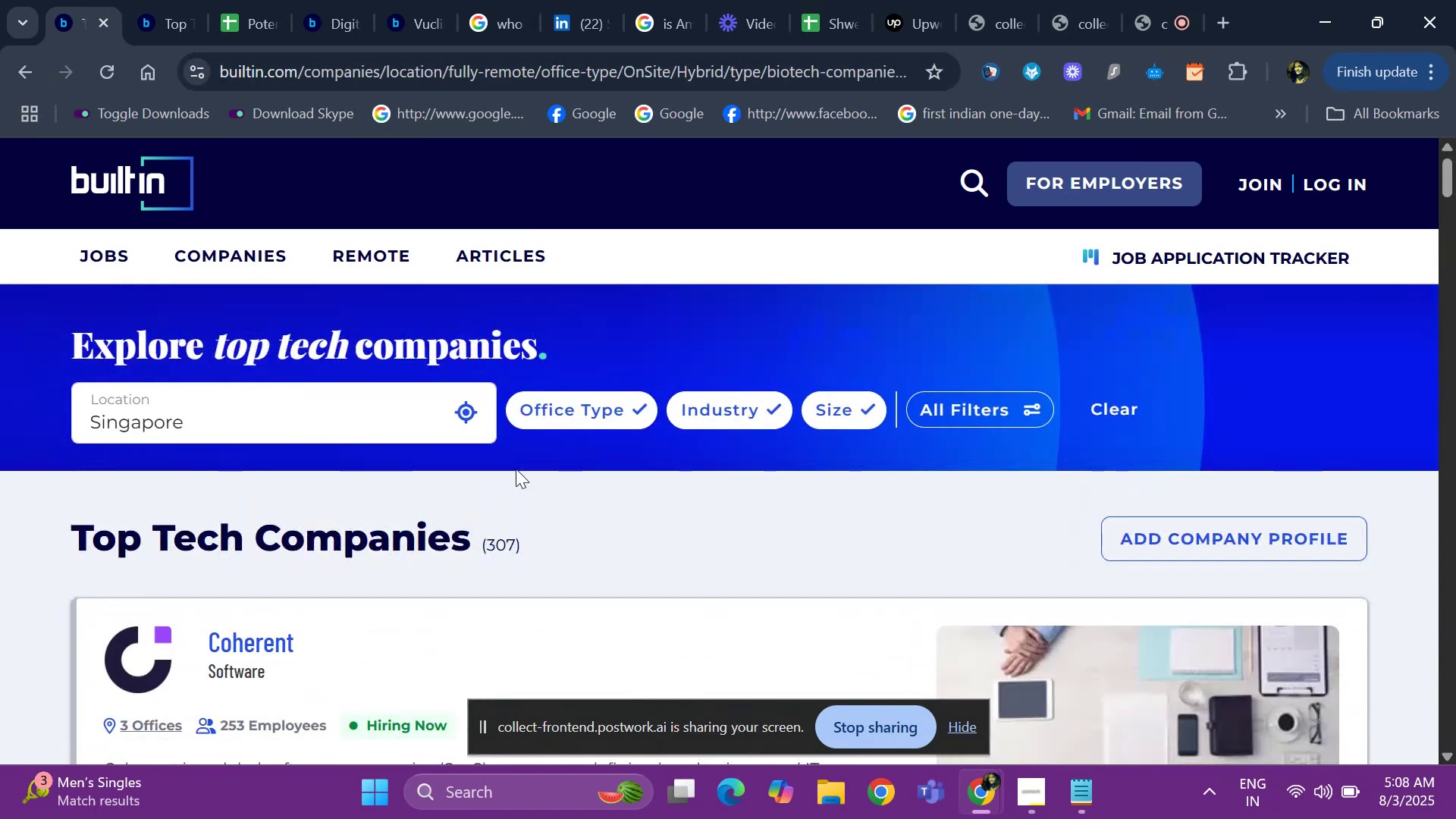 
key(ArrowDown)
 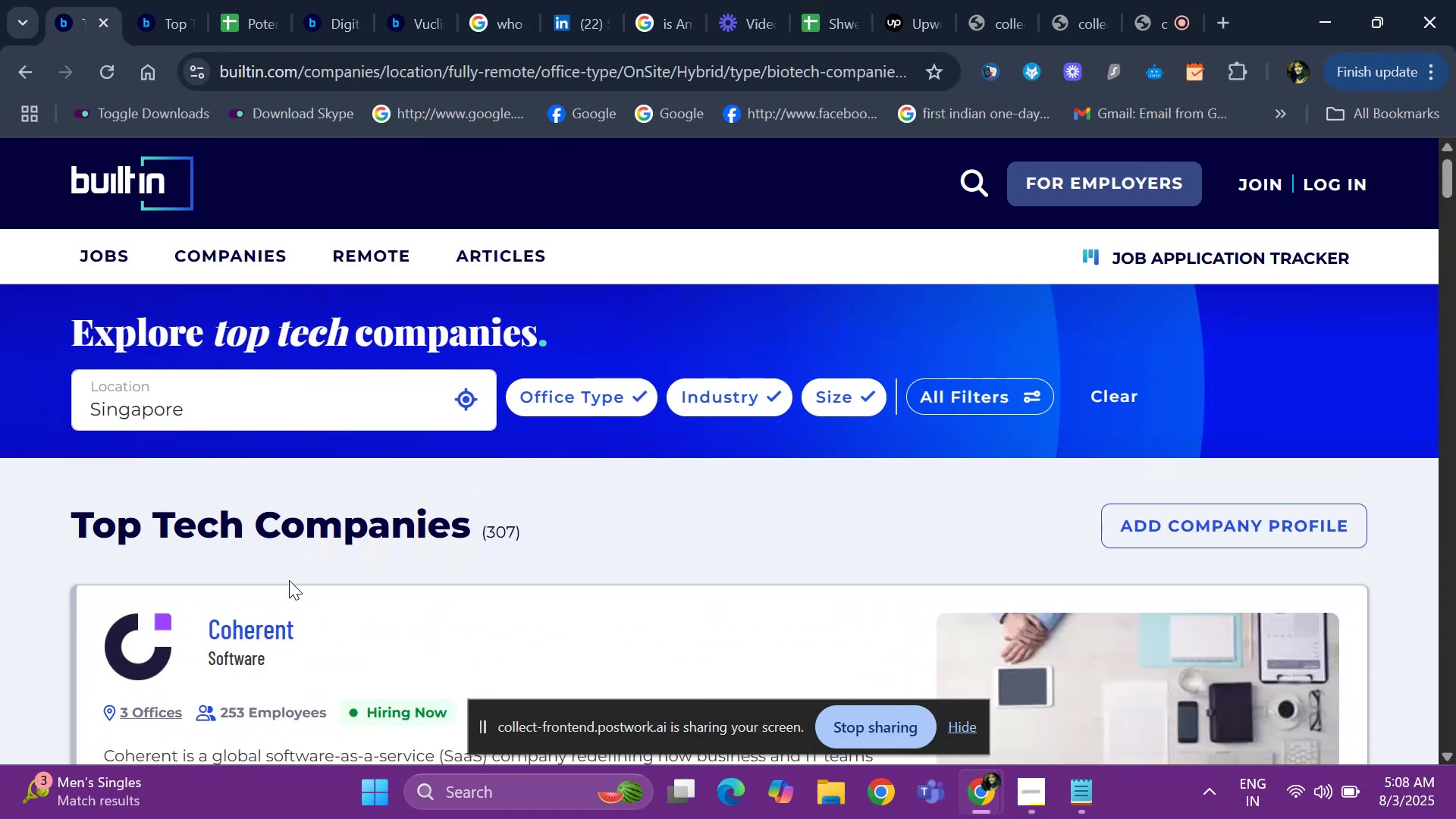 
key(ArrowDown)
 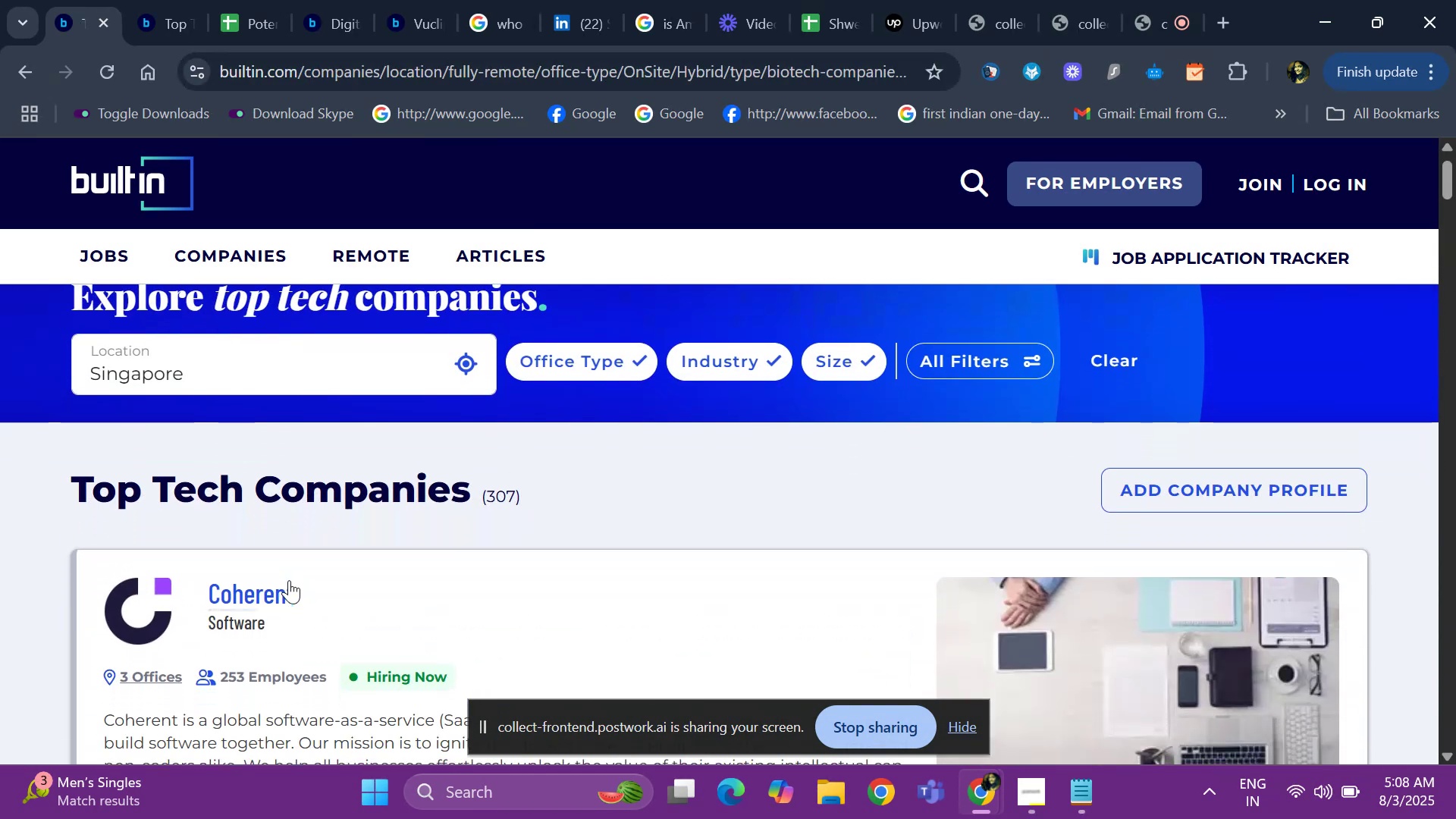 
key(ArrowDown)
 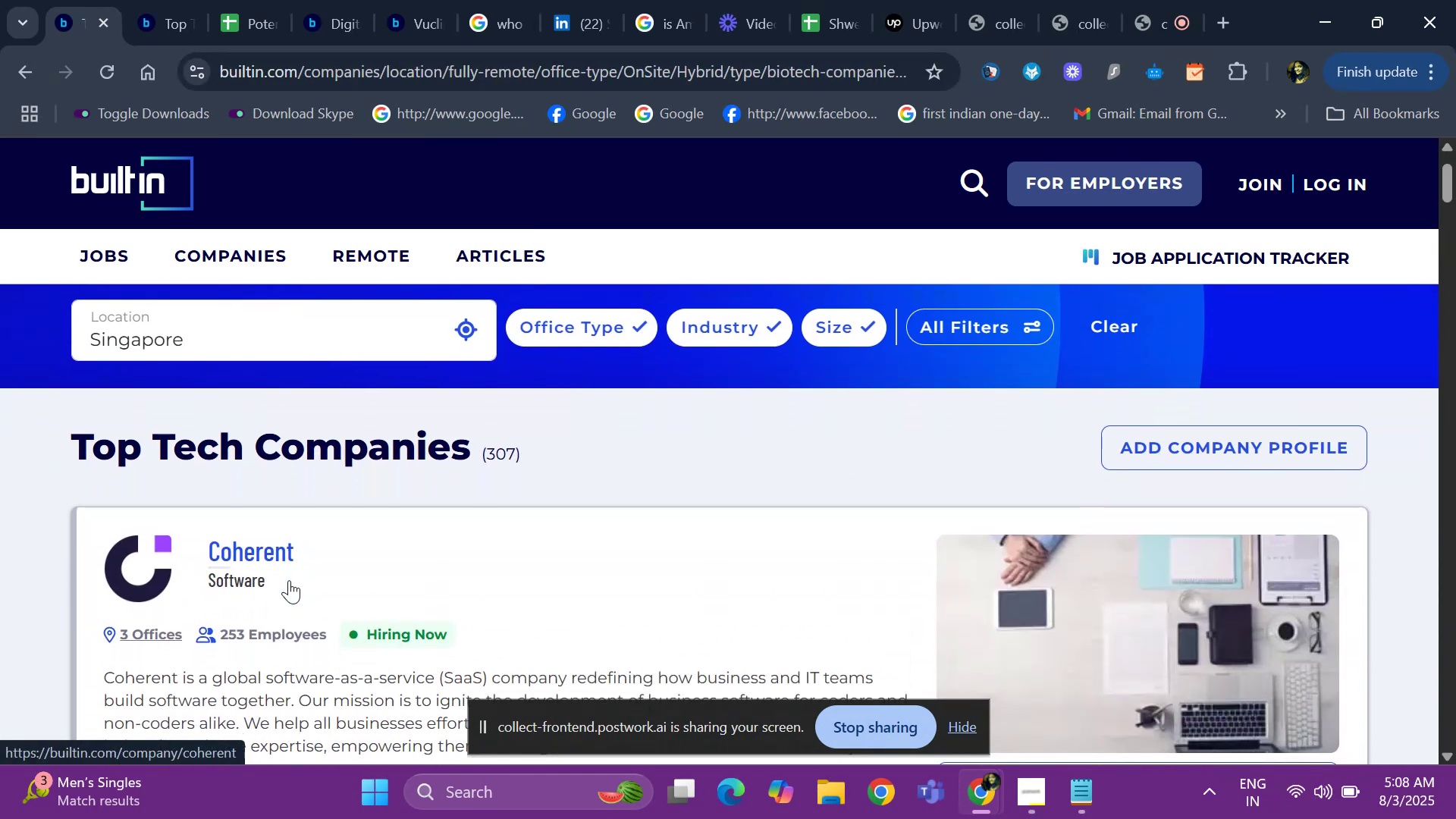 
key(ArrowDown)
 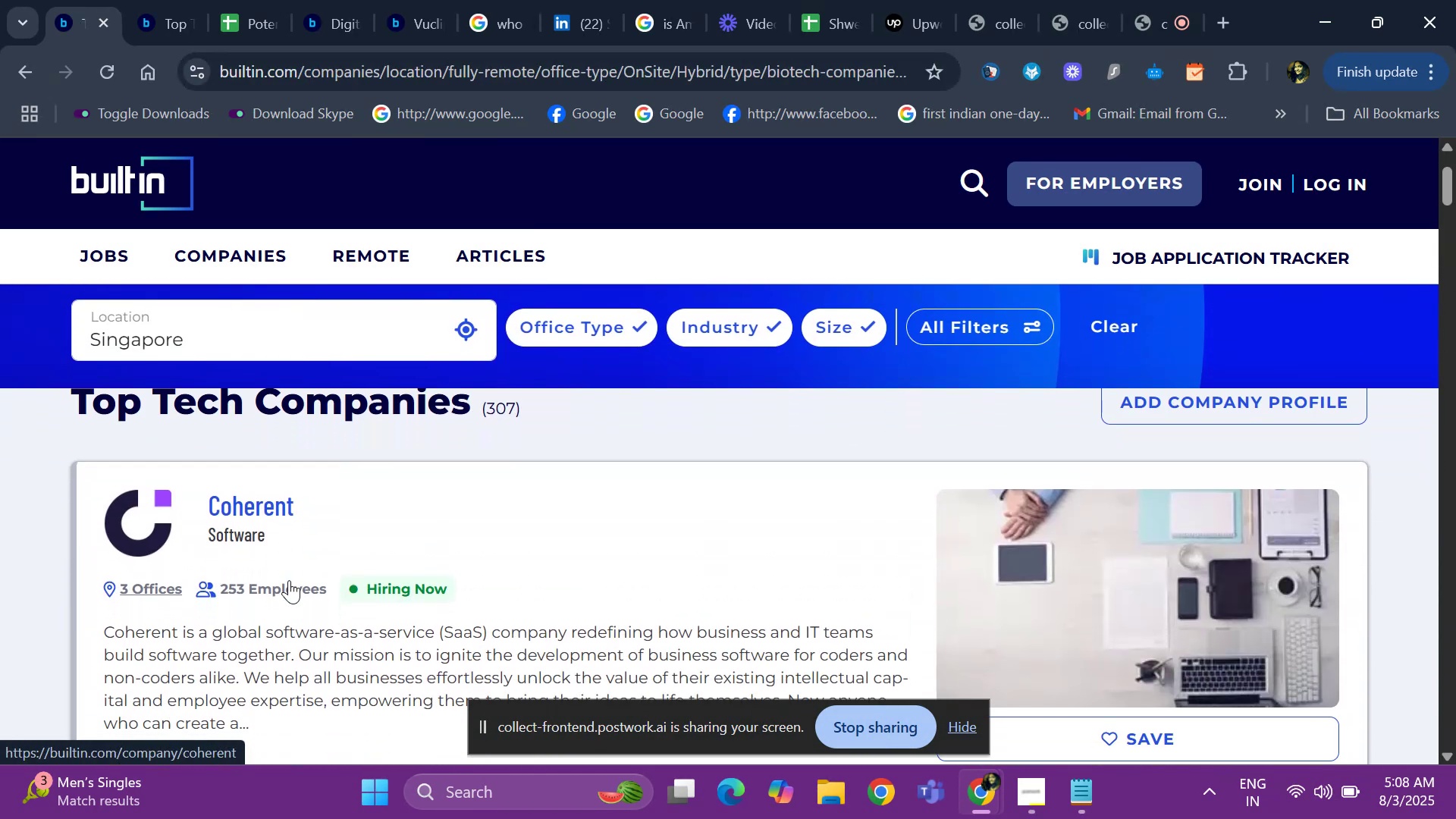 
key(ArrowDown)
 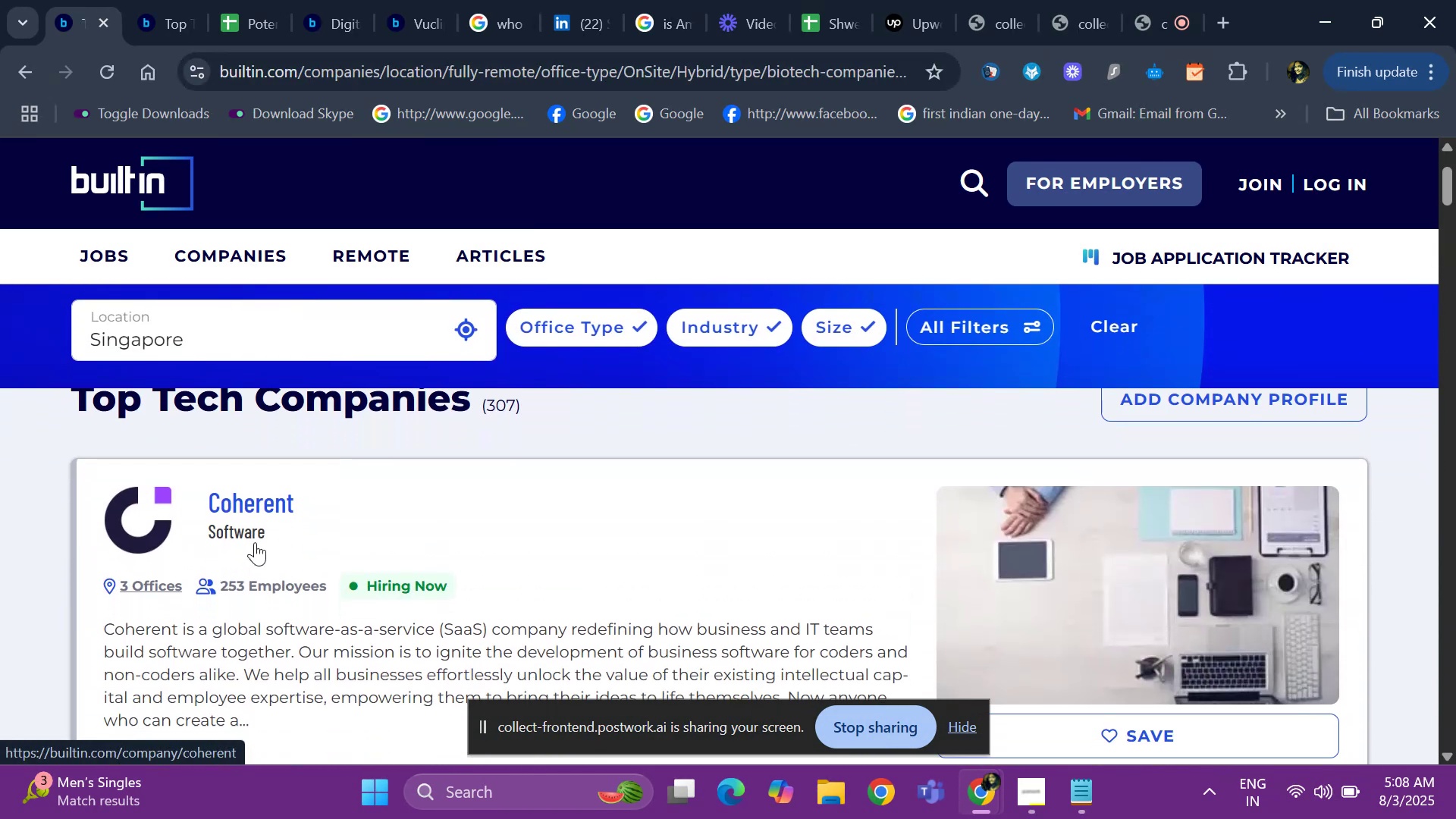 
key(ArrowDown)
 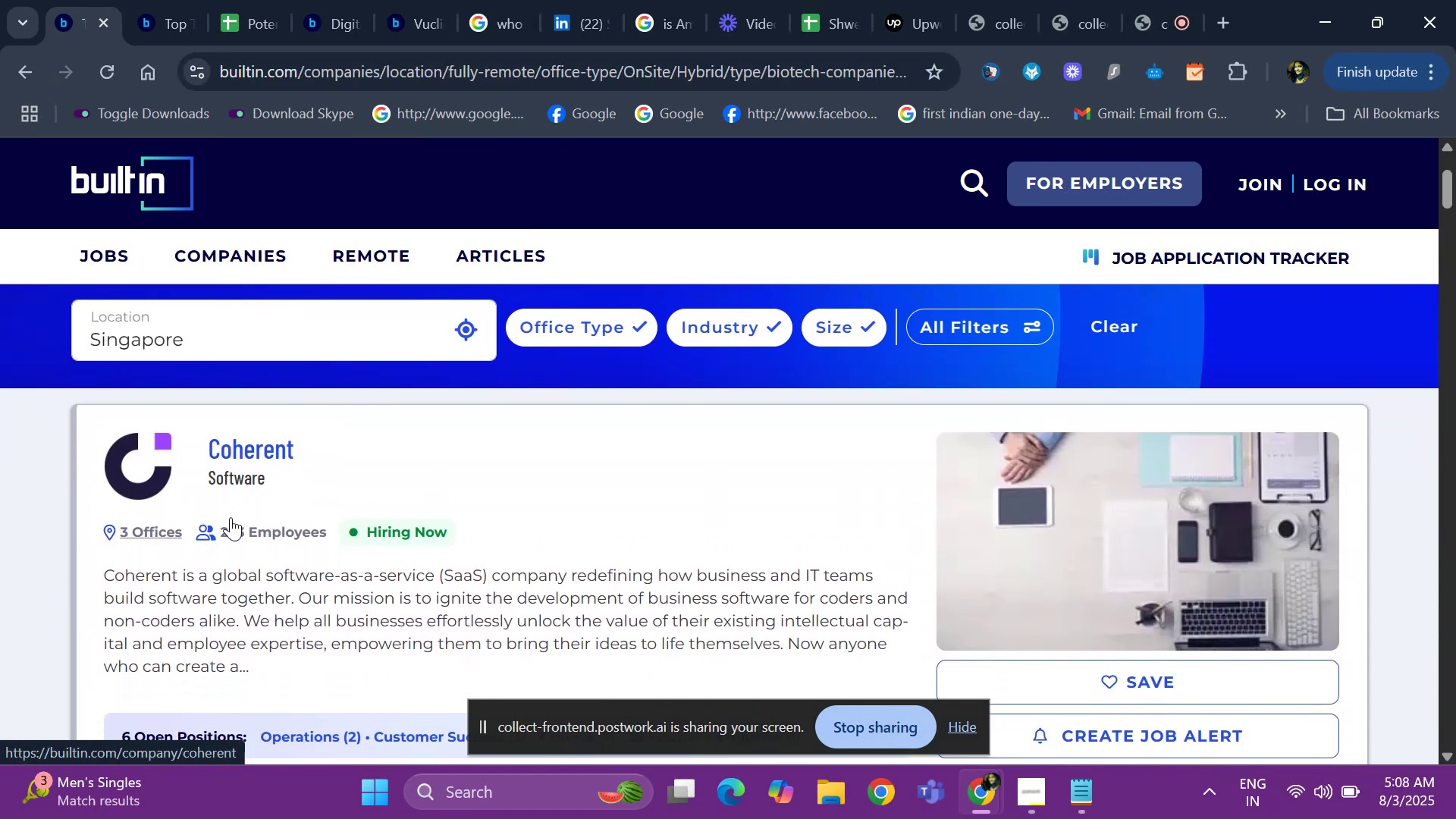 
key(ArrowDown)
 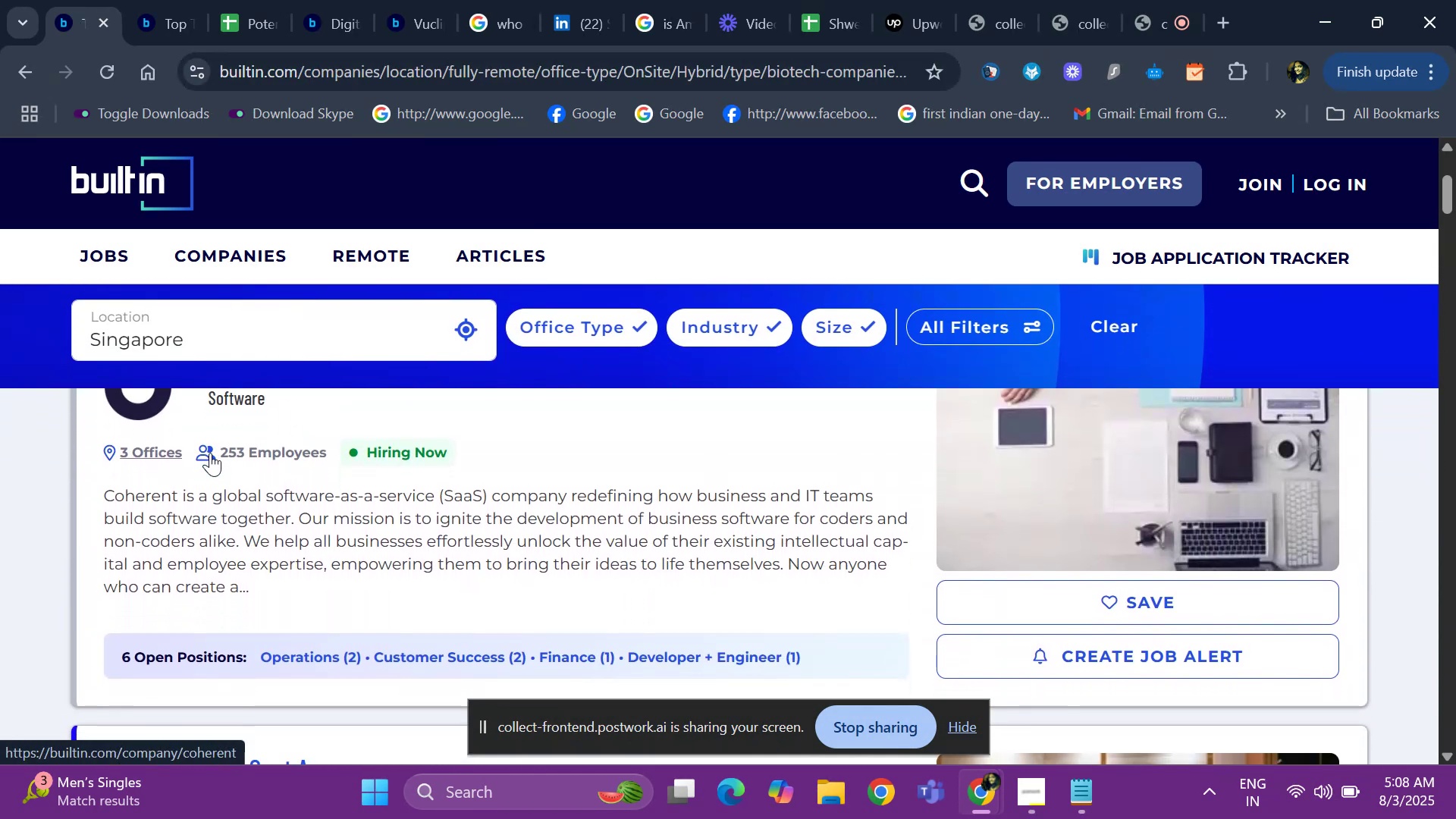 
key(ArrowUp)
 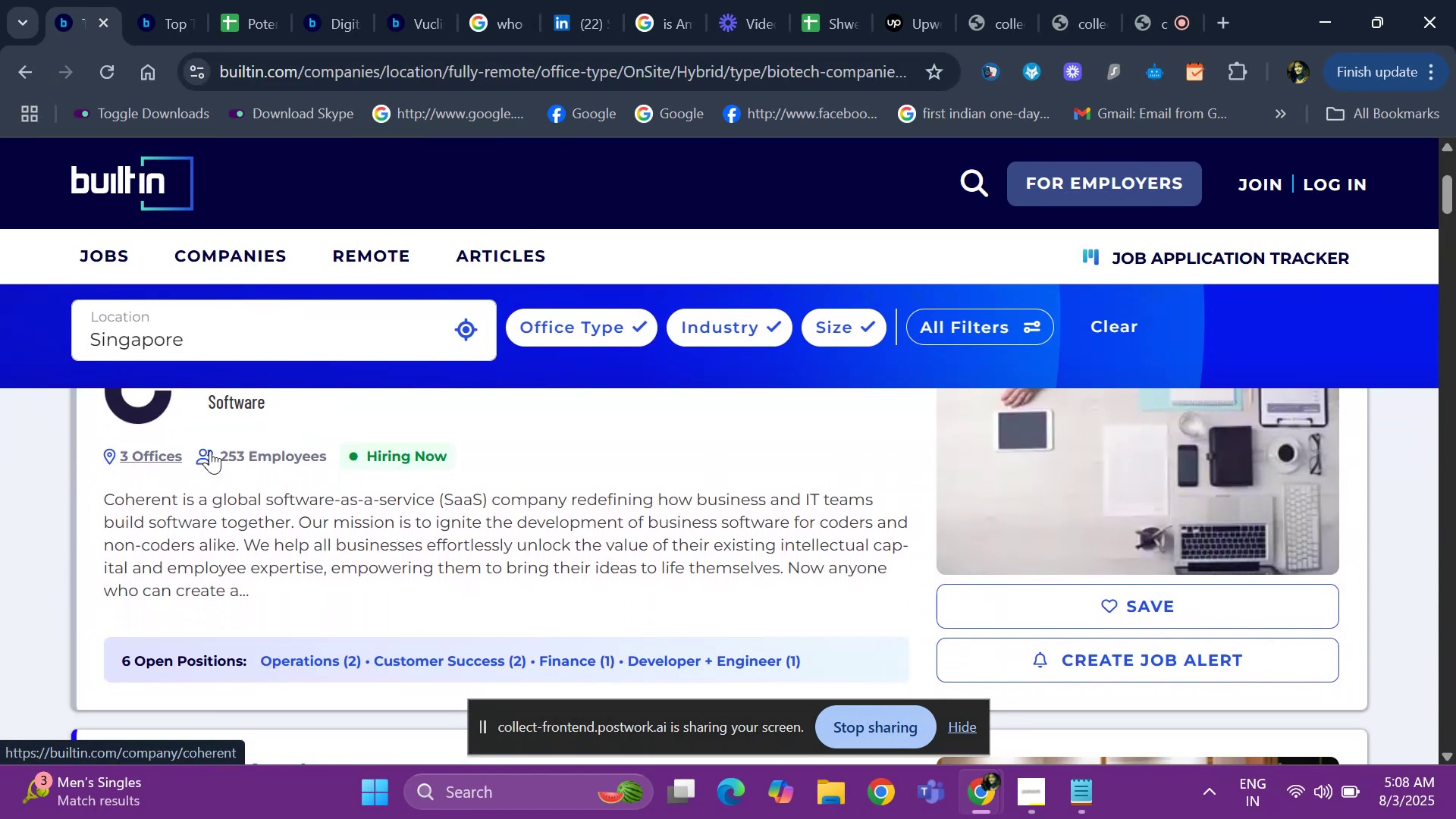 
key(ArrowUp)
 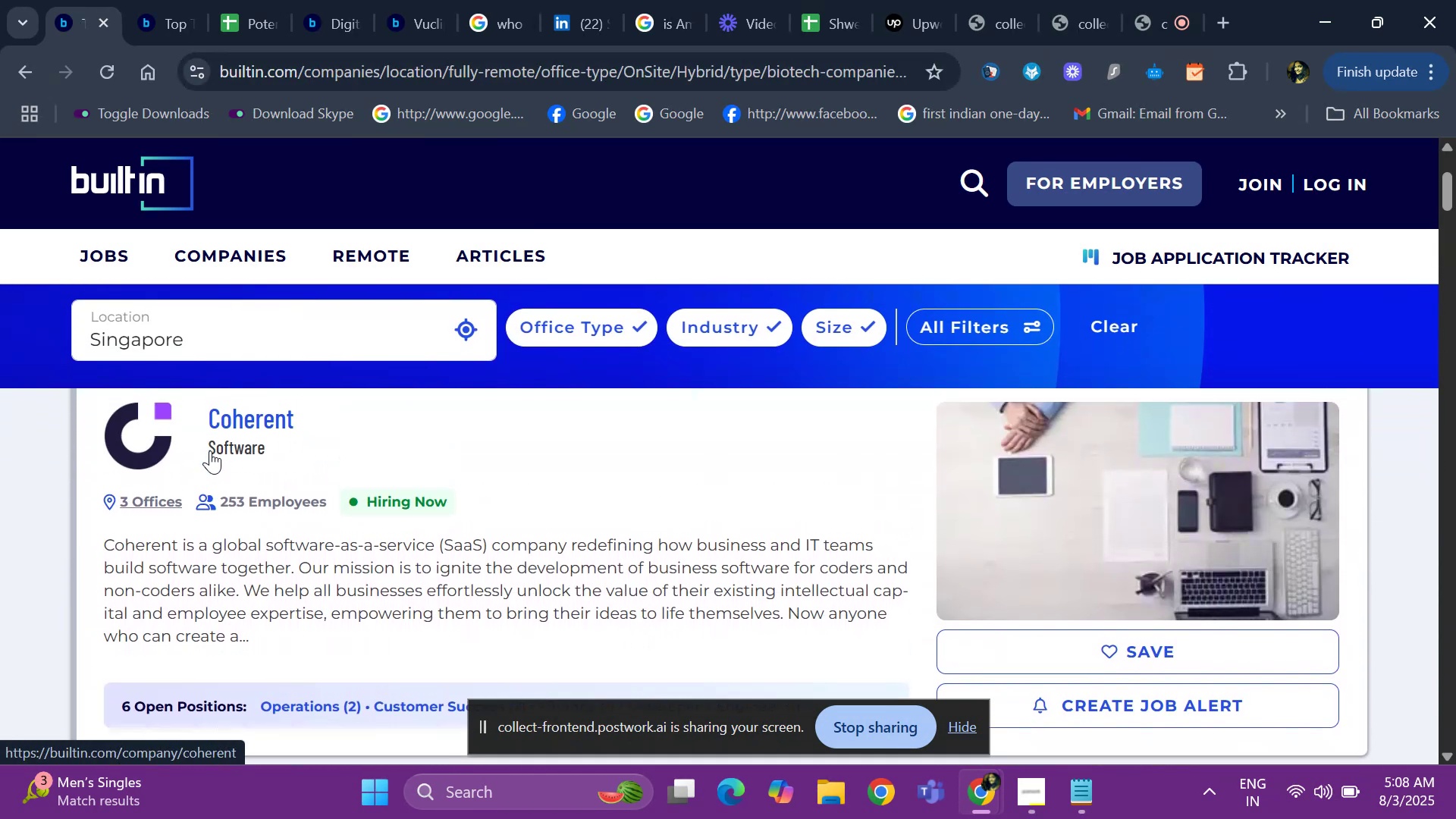 
key(ArrowUp)
 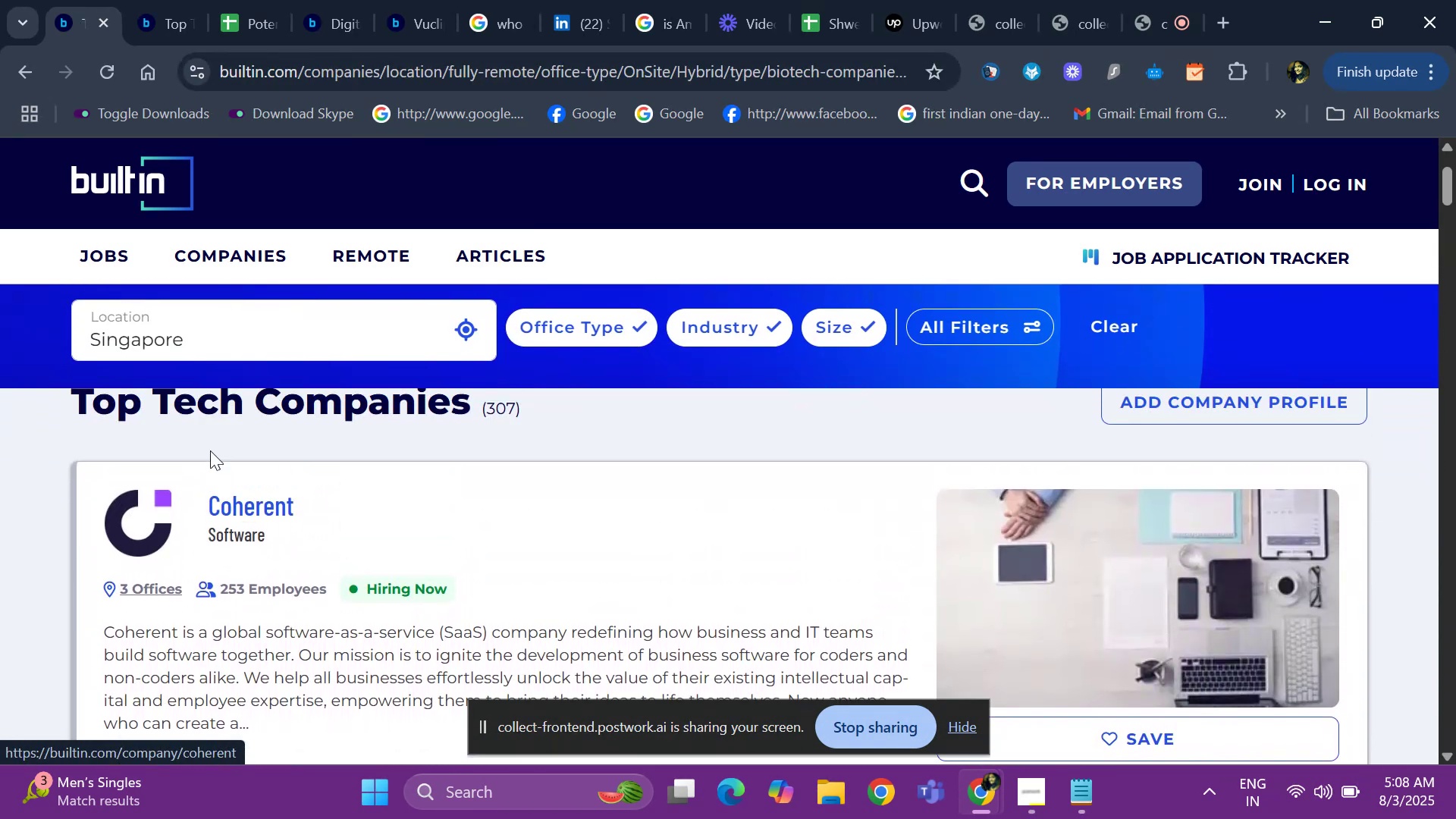 
key(ArrowDown)
 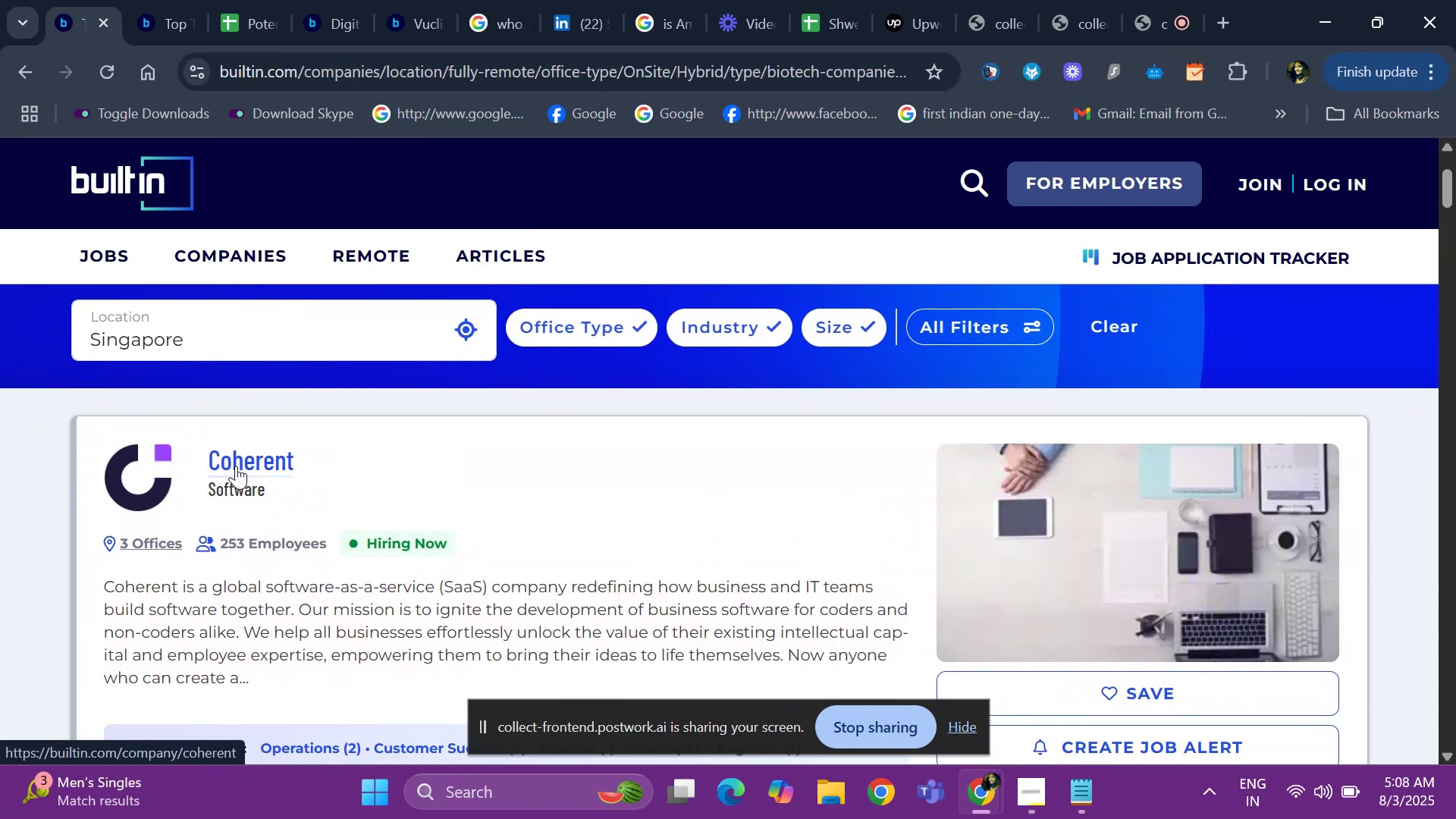 
key(ArrowDown)
 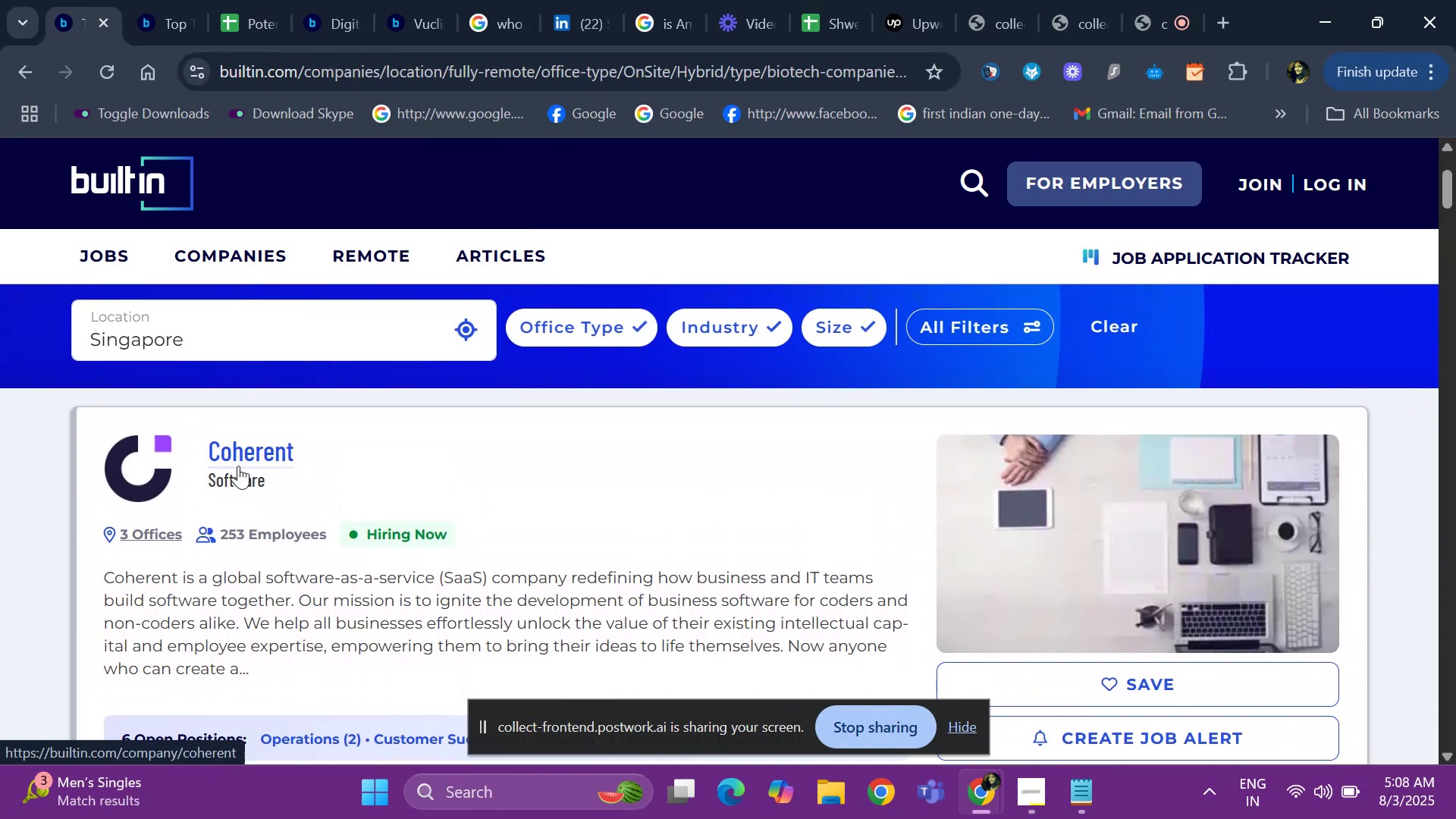 
key(ArrowDown)
 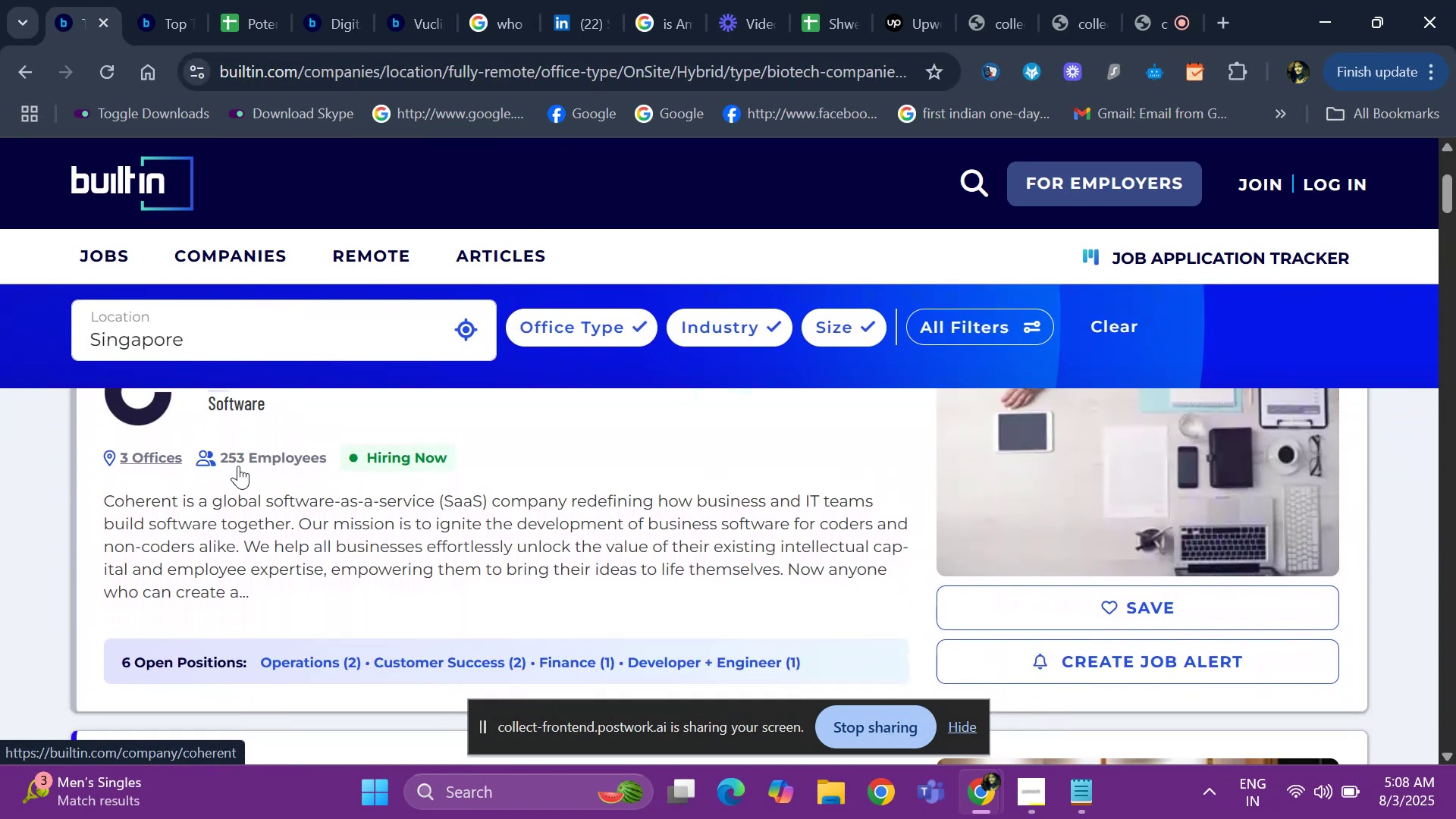 
key(ArrowDown)
 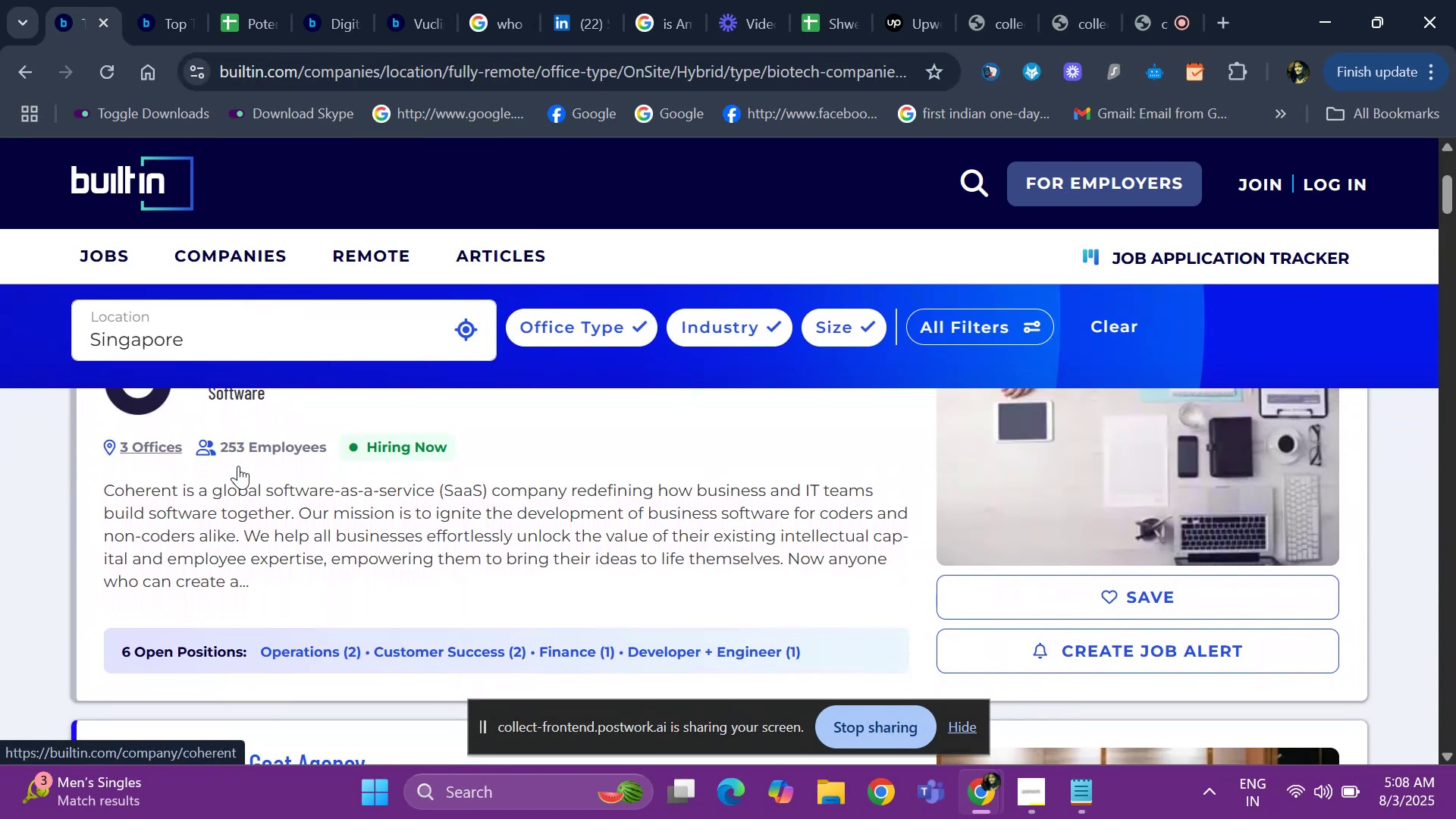 
key(ArrowDown)
 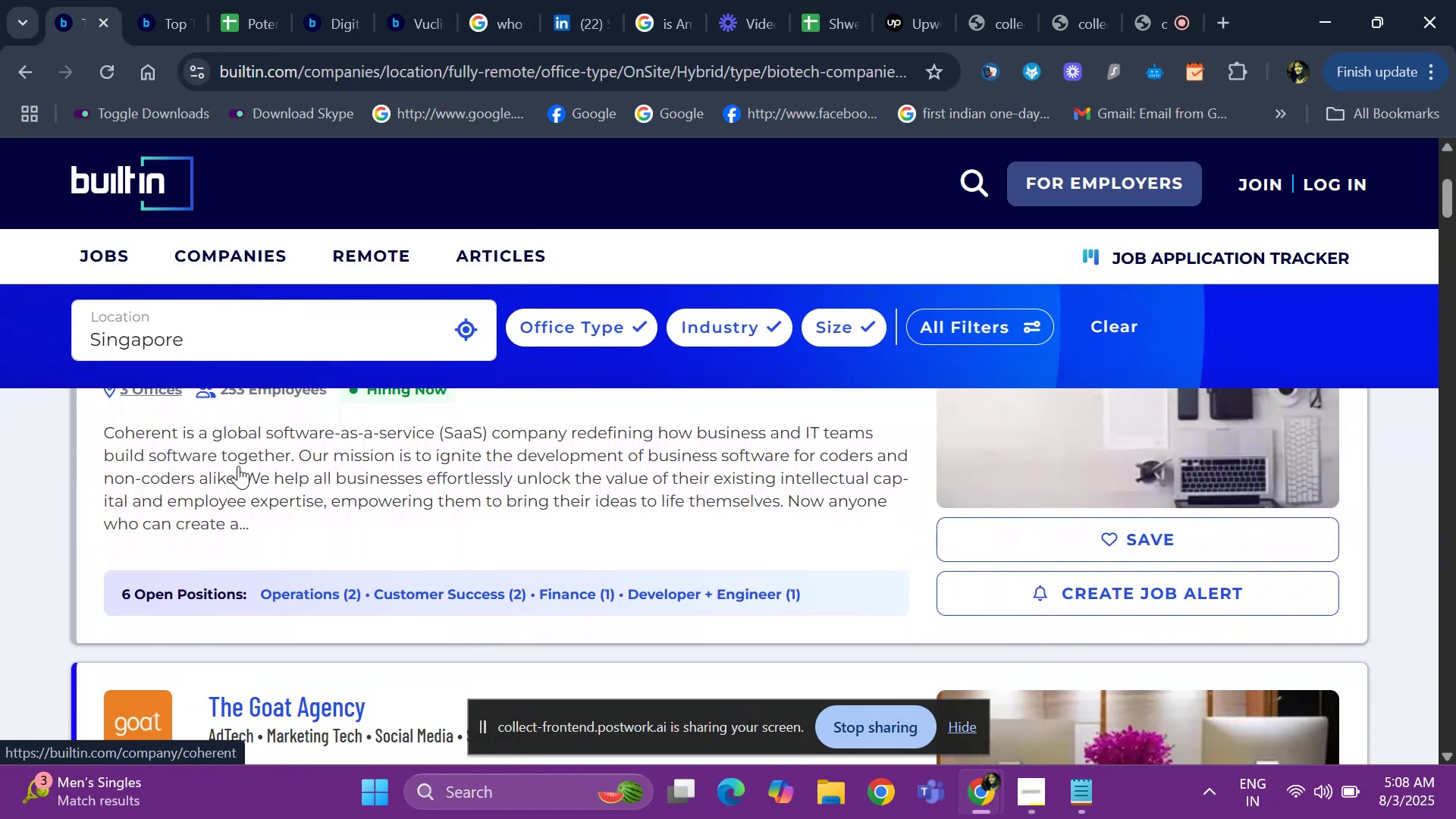 
key(ArrowDown)
 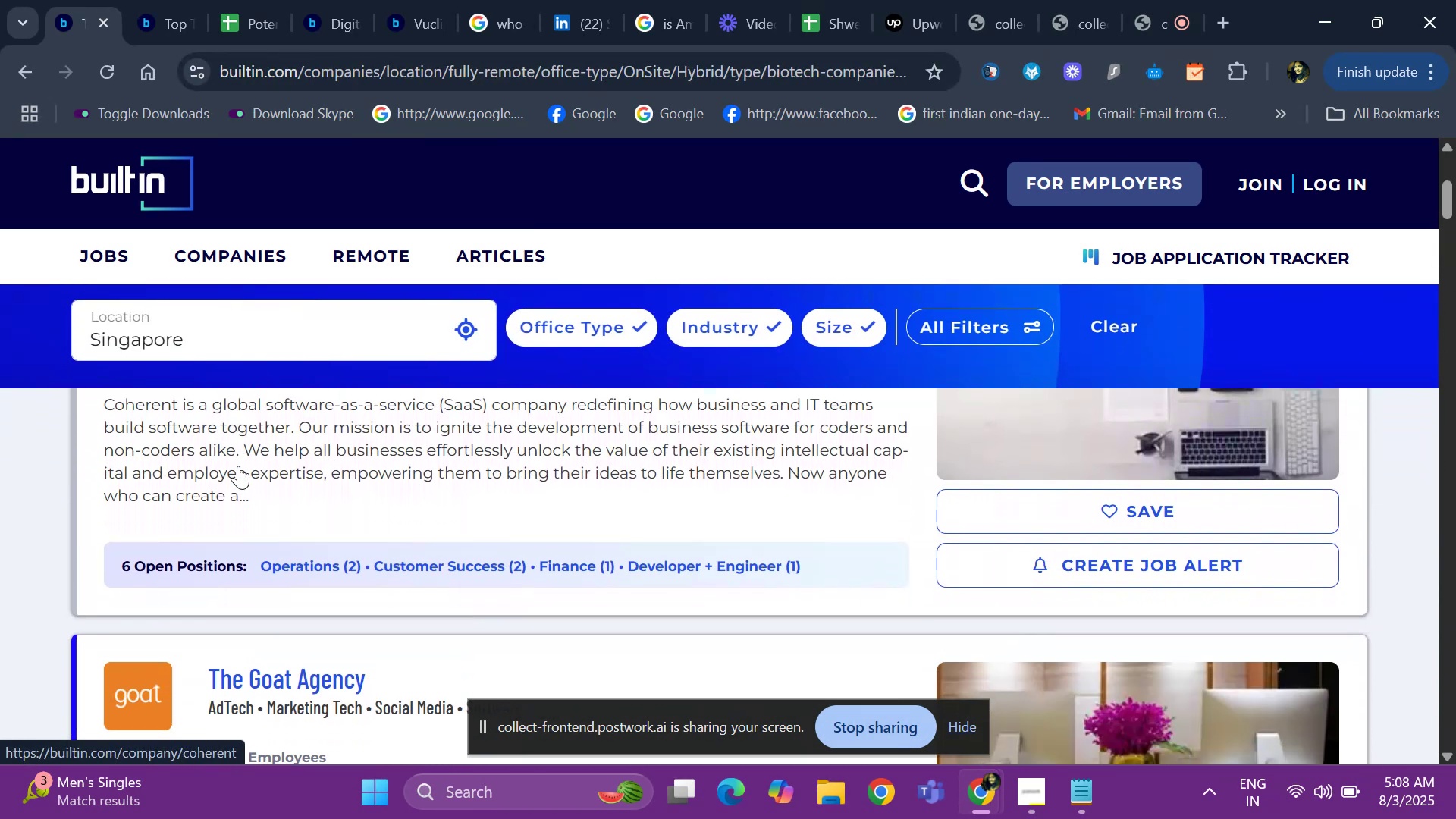 
key(ArrowDown)
 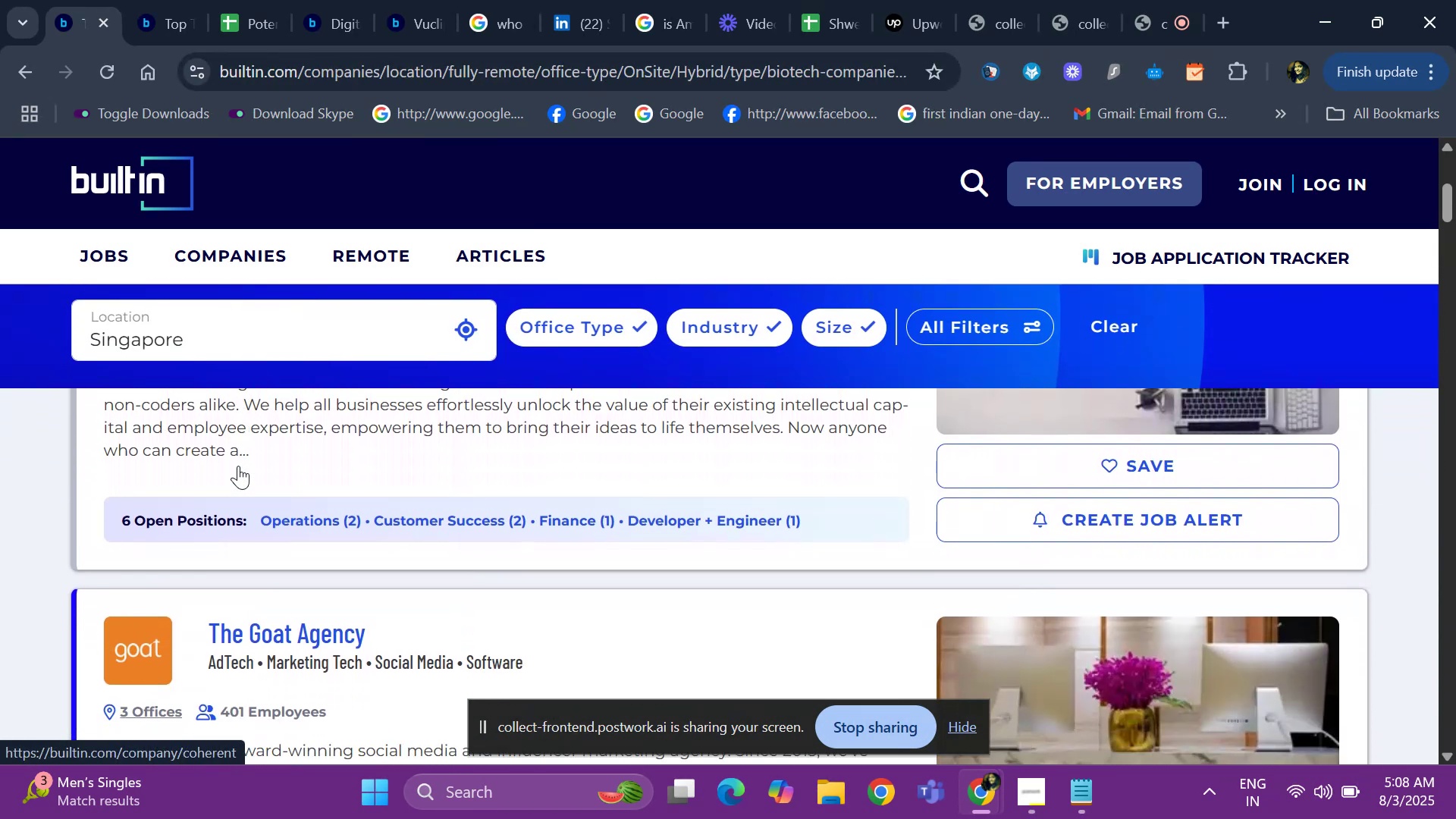 
key(ArrowDown)
 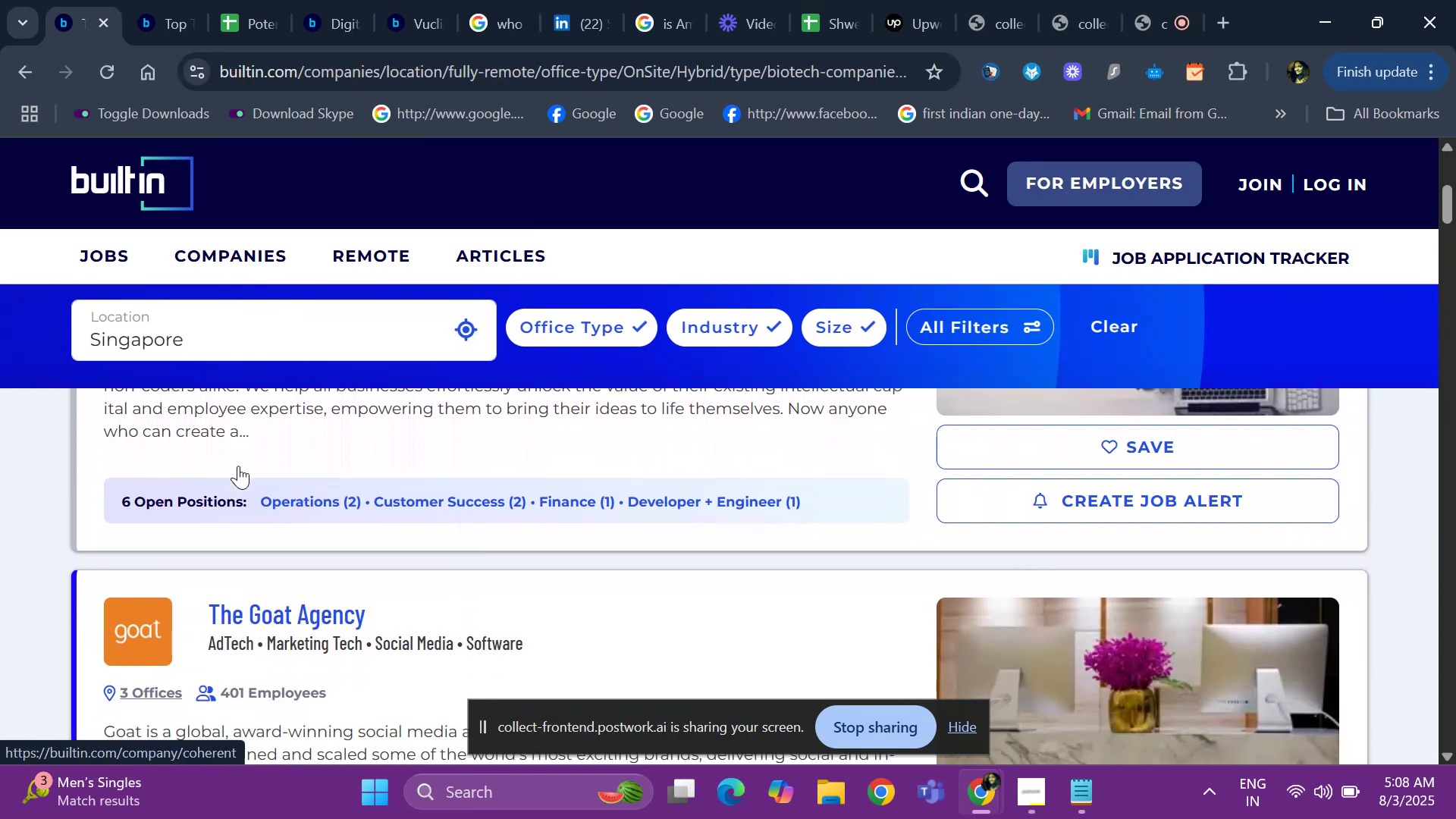 
key(ArrowDown)
 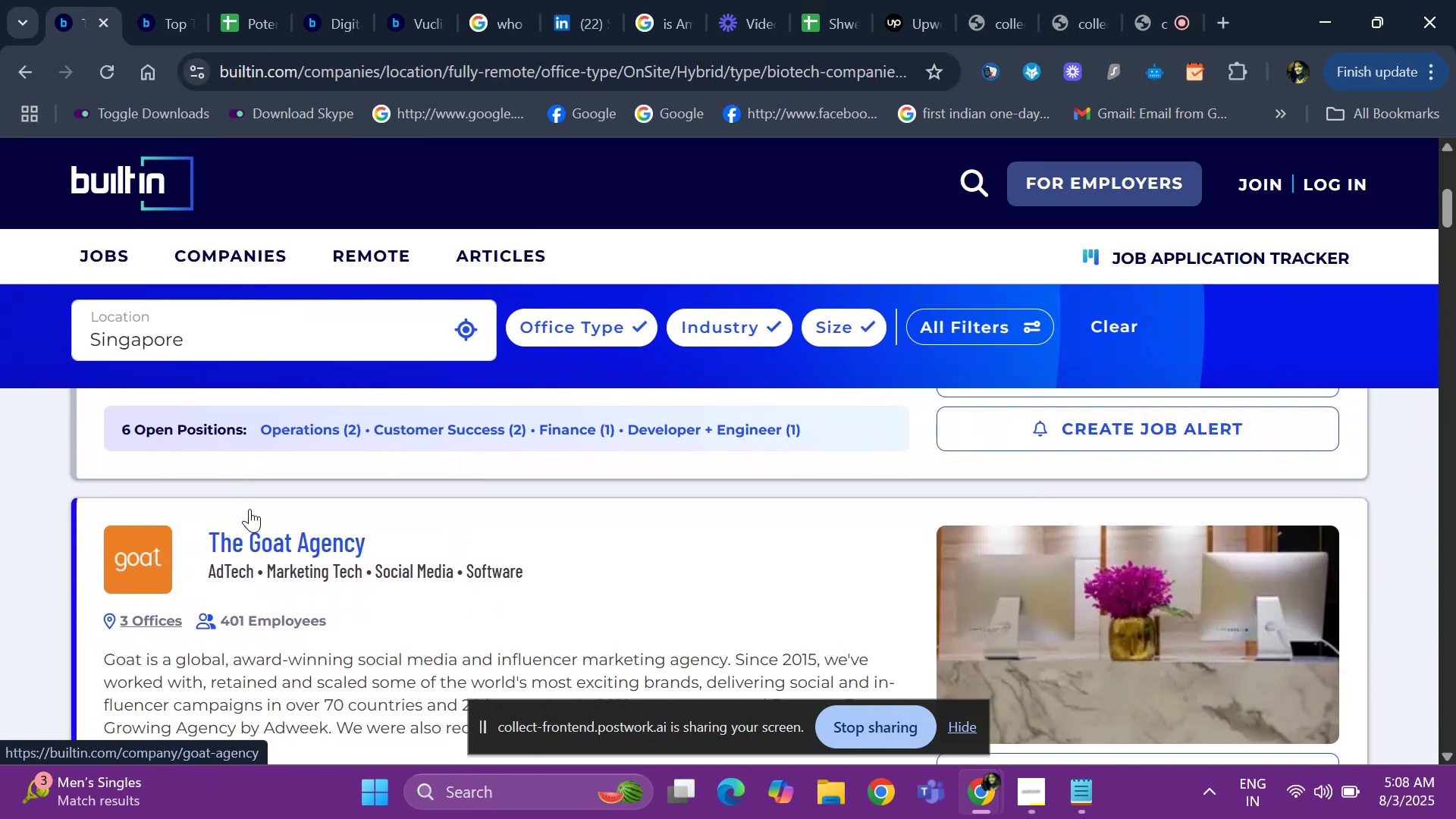 
key(ArrowDown)
 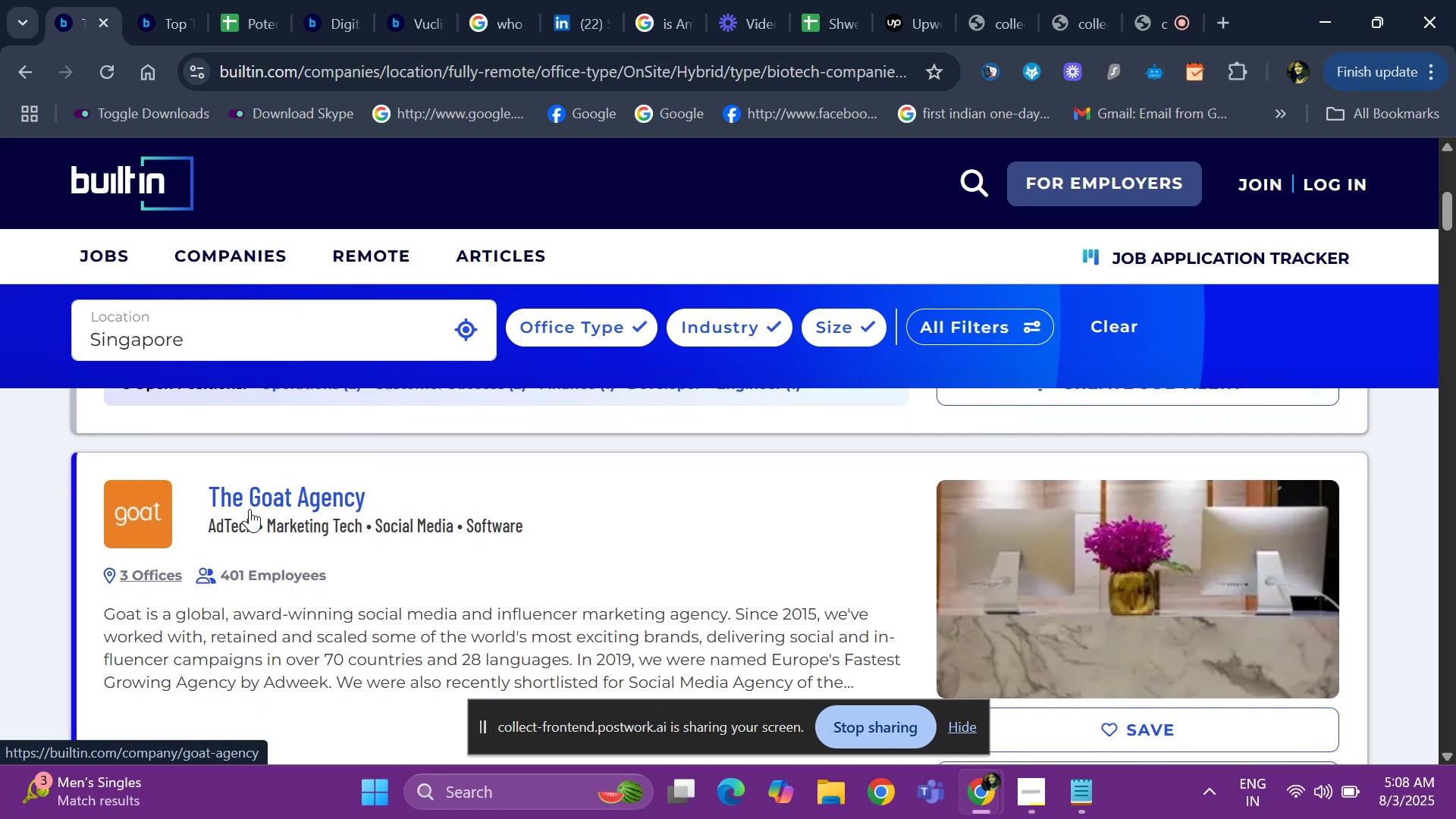 
hold_key(key=ArrowDown, duration=0.95)
 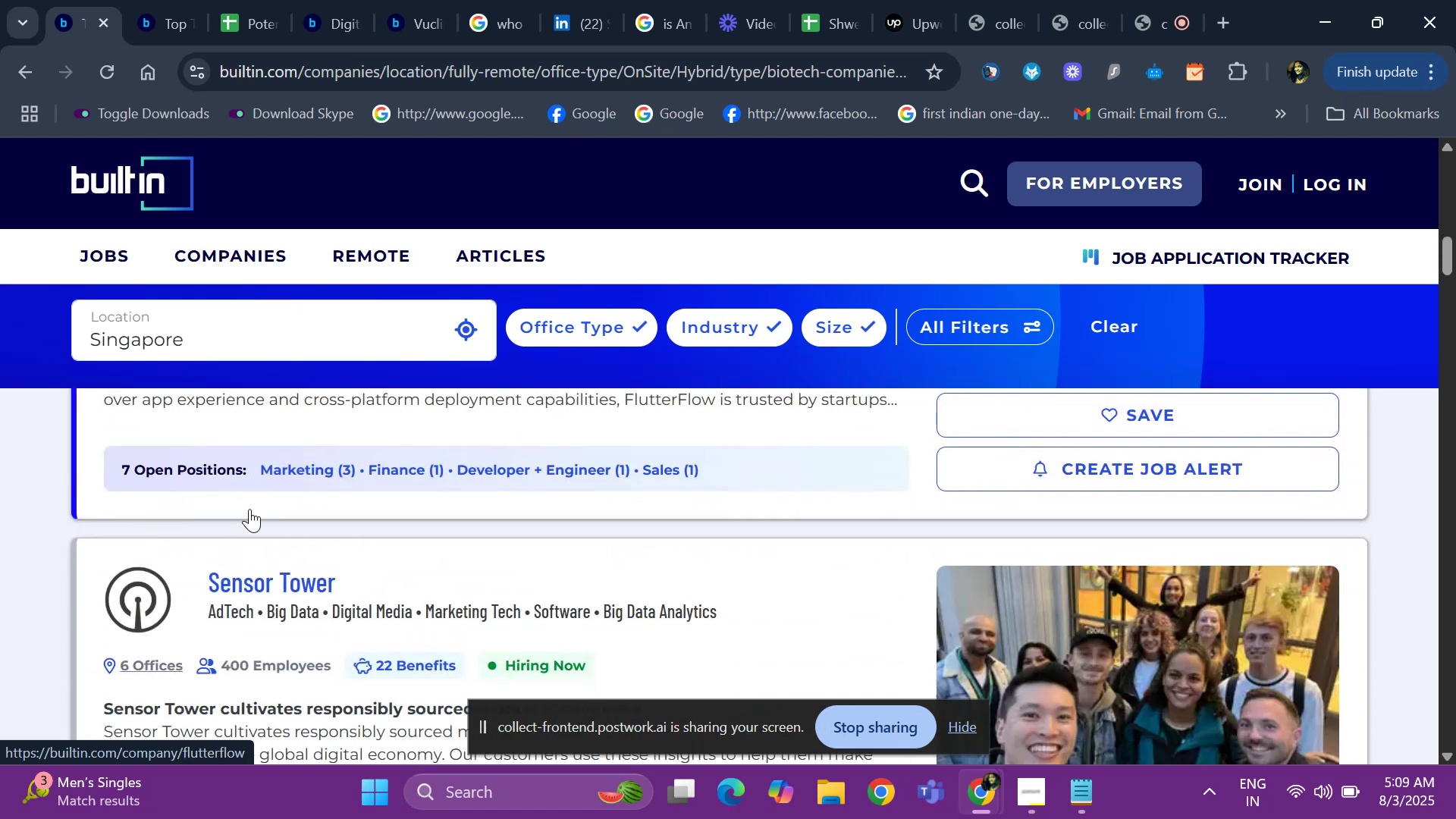 
hold_key(key=ArrowUp, duration=0.38)
 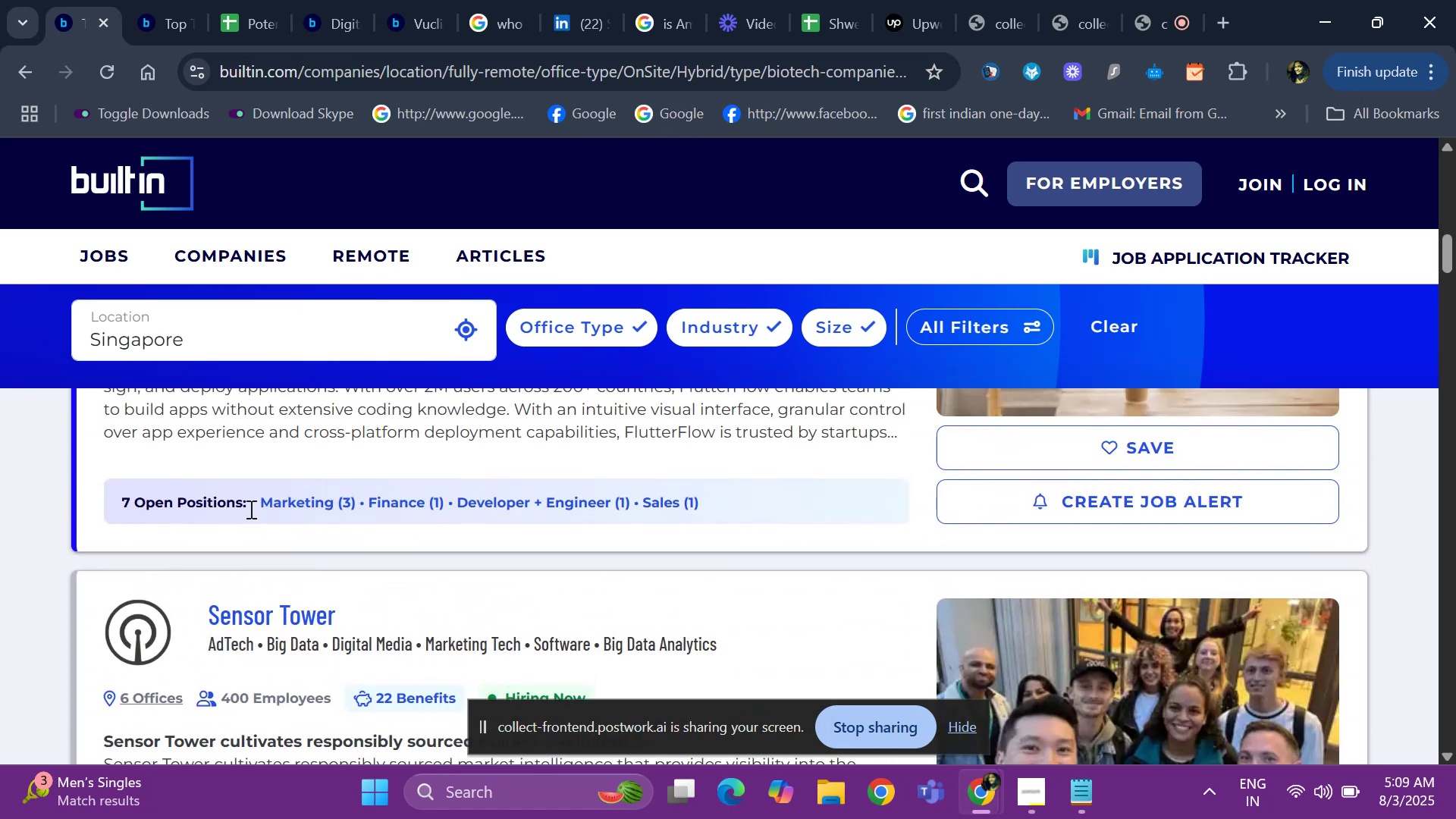 
key(ArrowUp)
 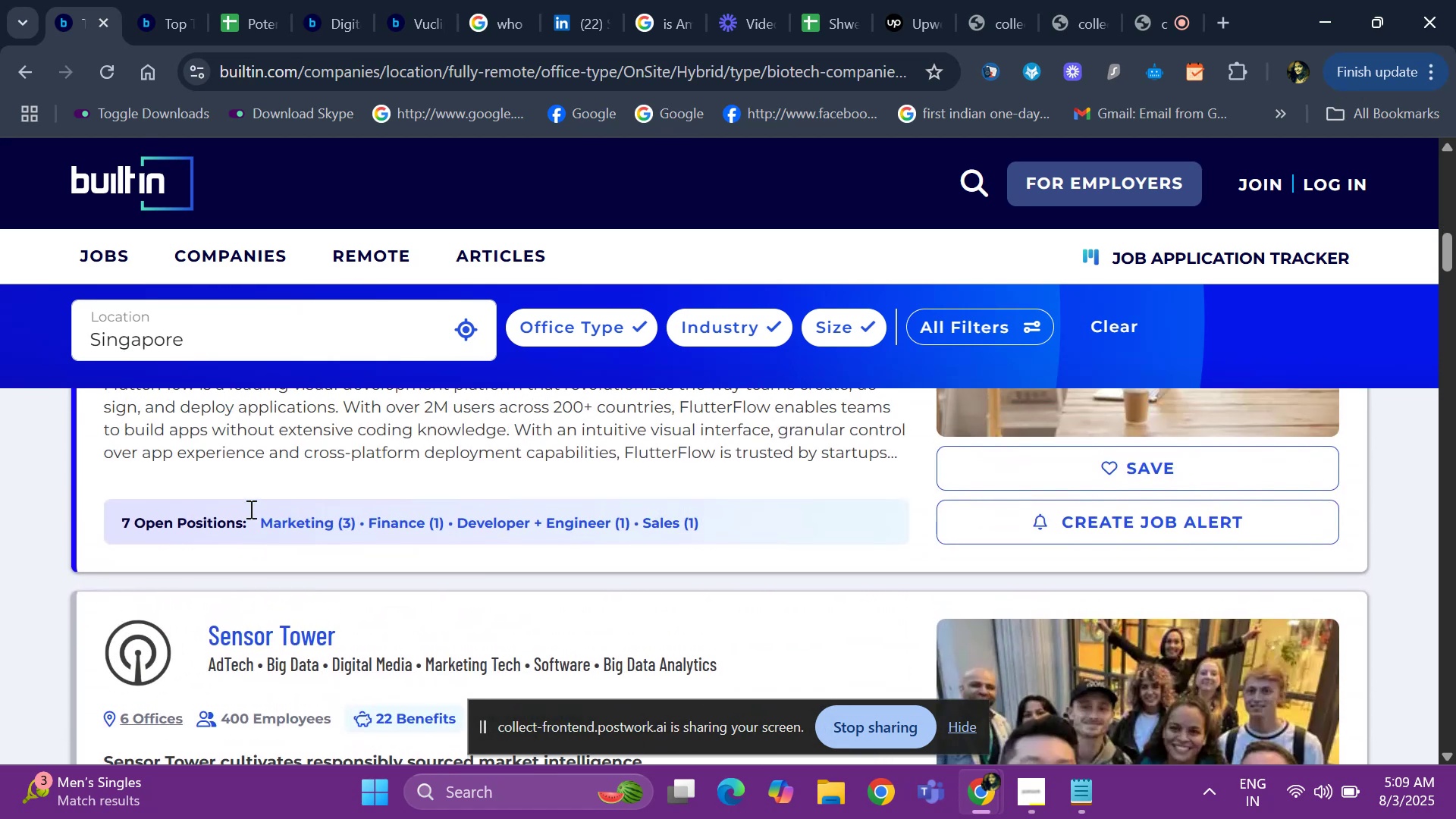 
key(ArrowUp)
 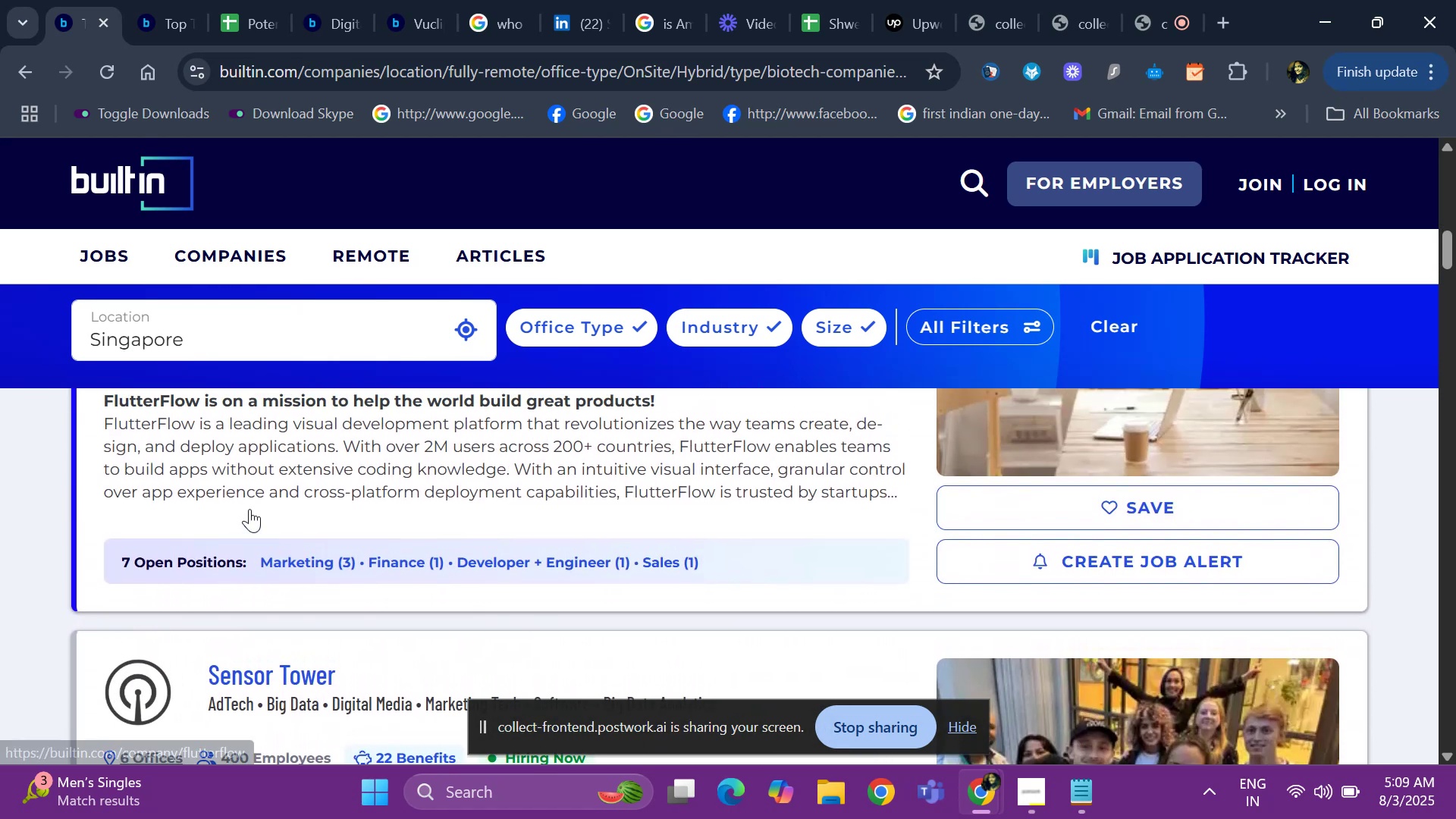 
key(ArrowUp)
 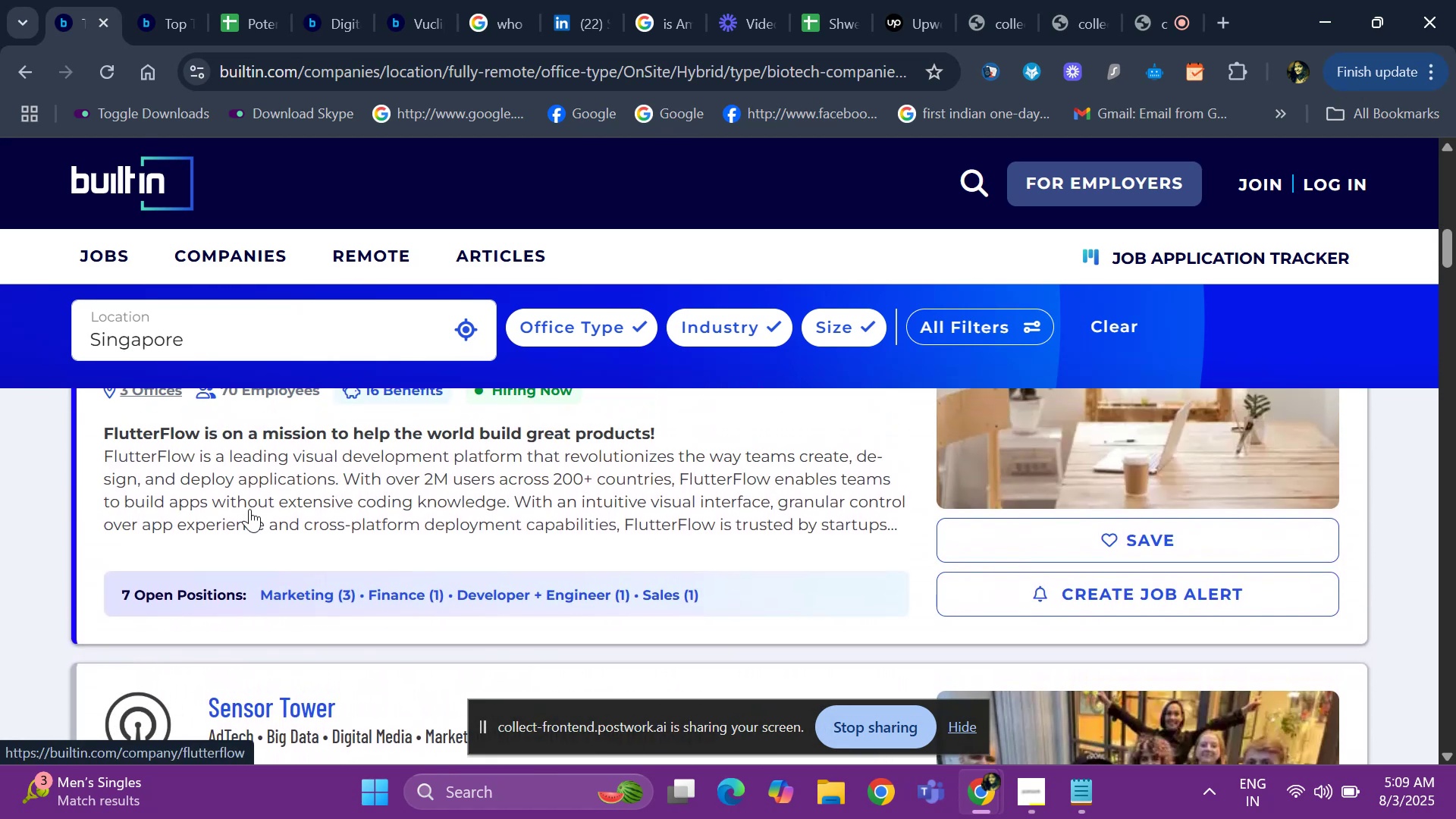 
key(ArrowUp)
 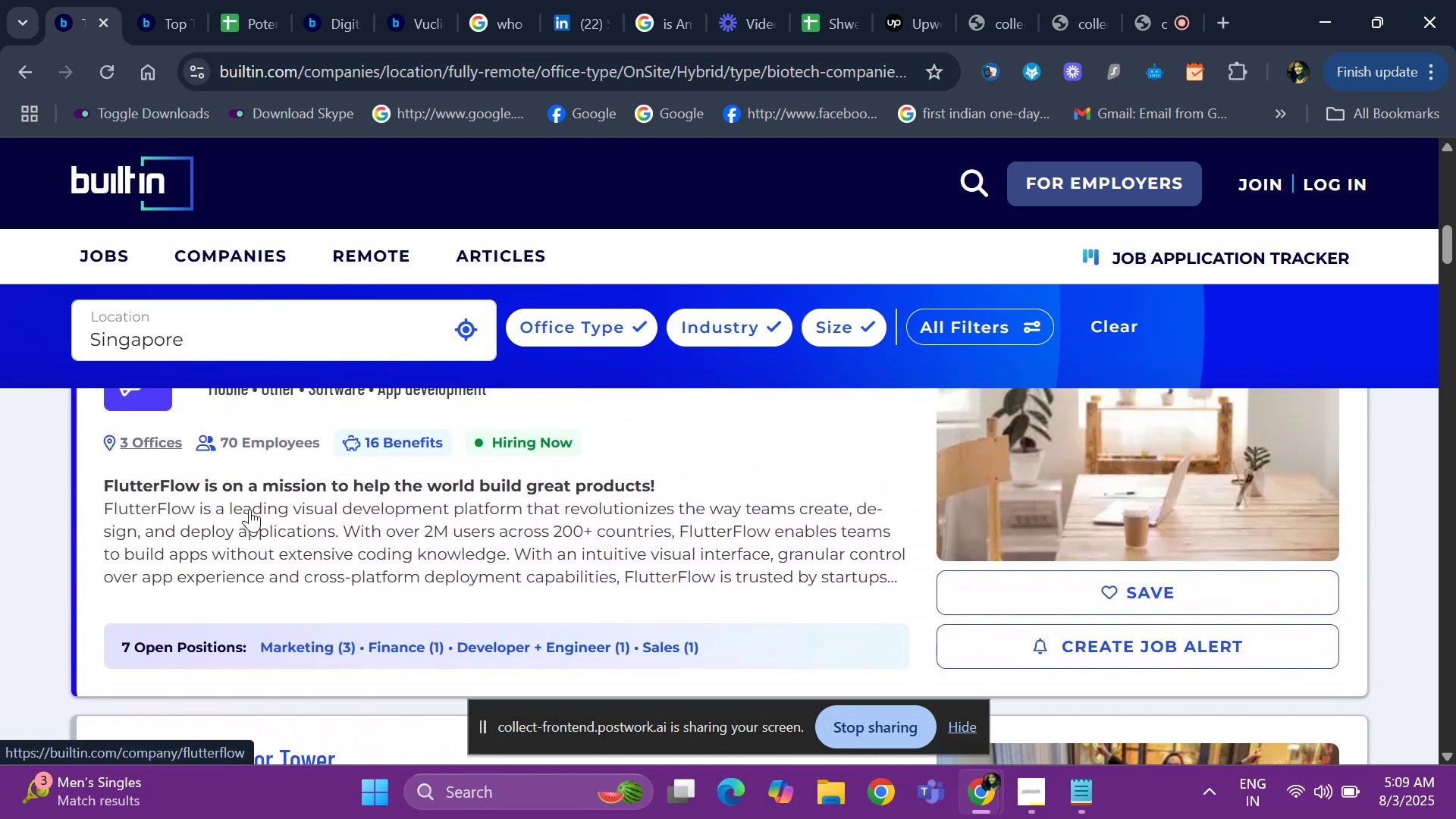 
key(ArrowUp)
 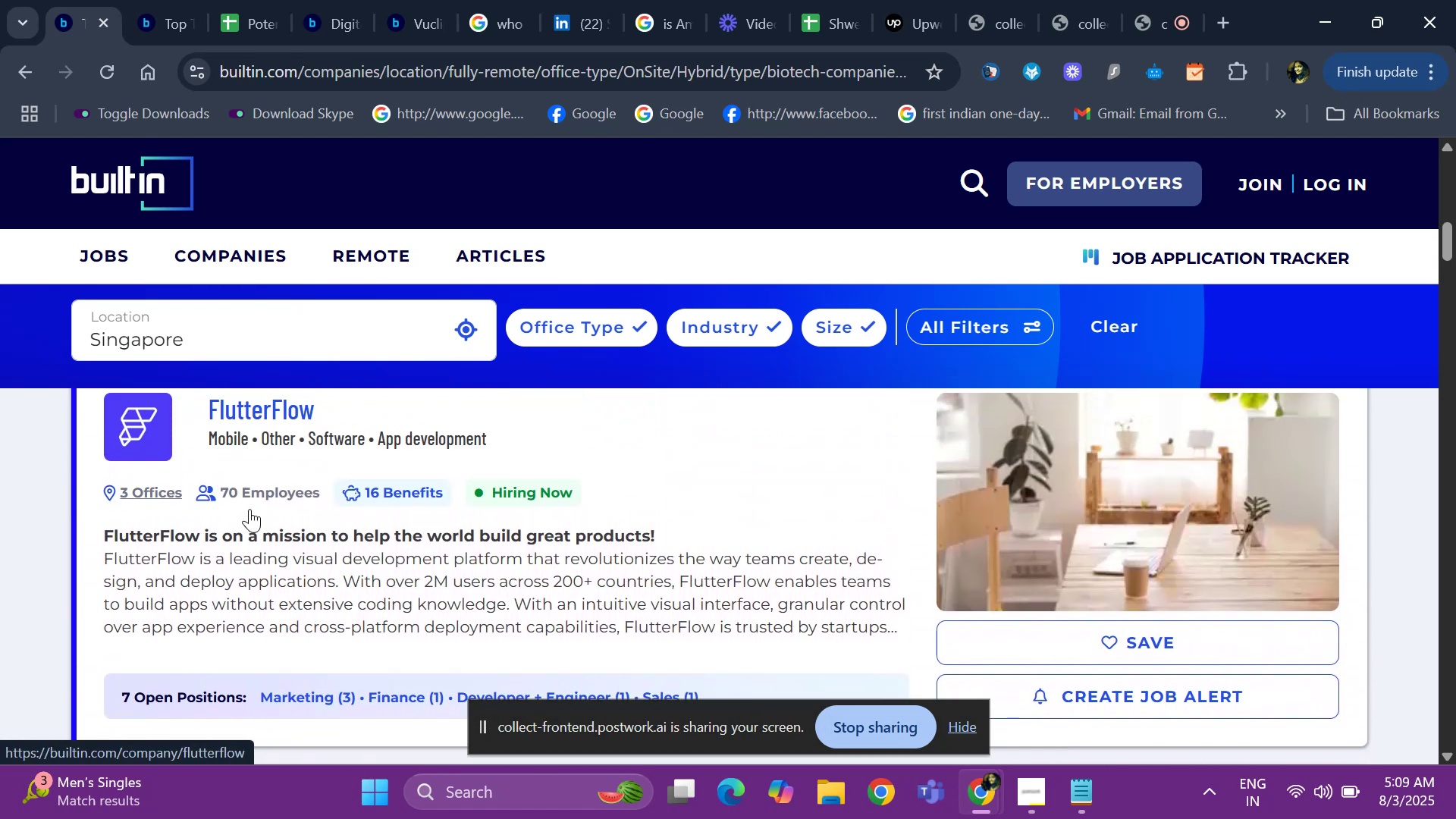 
key(ArrowUp)
 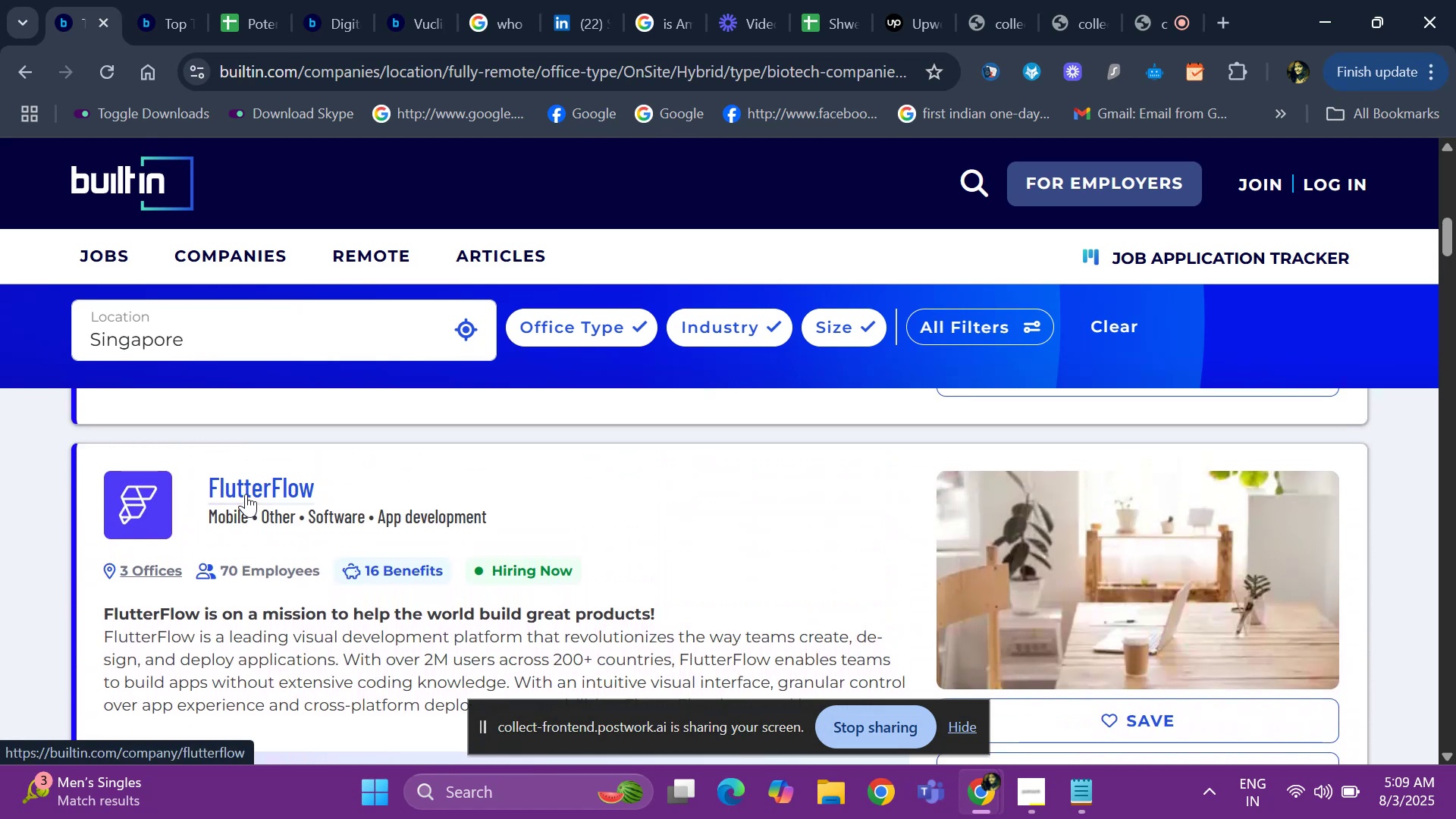 
hold_key(key=ArrowDown, duration=0.84)
 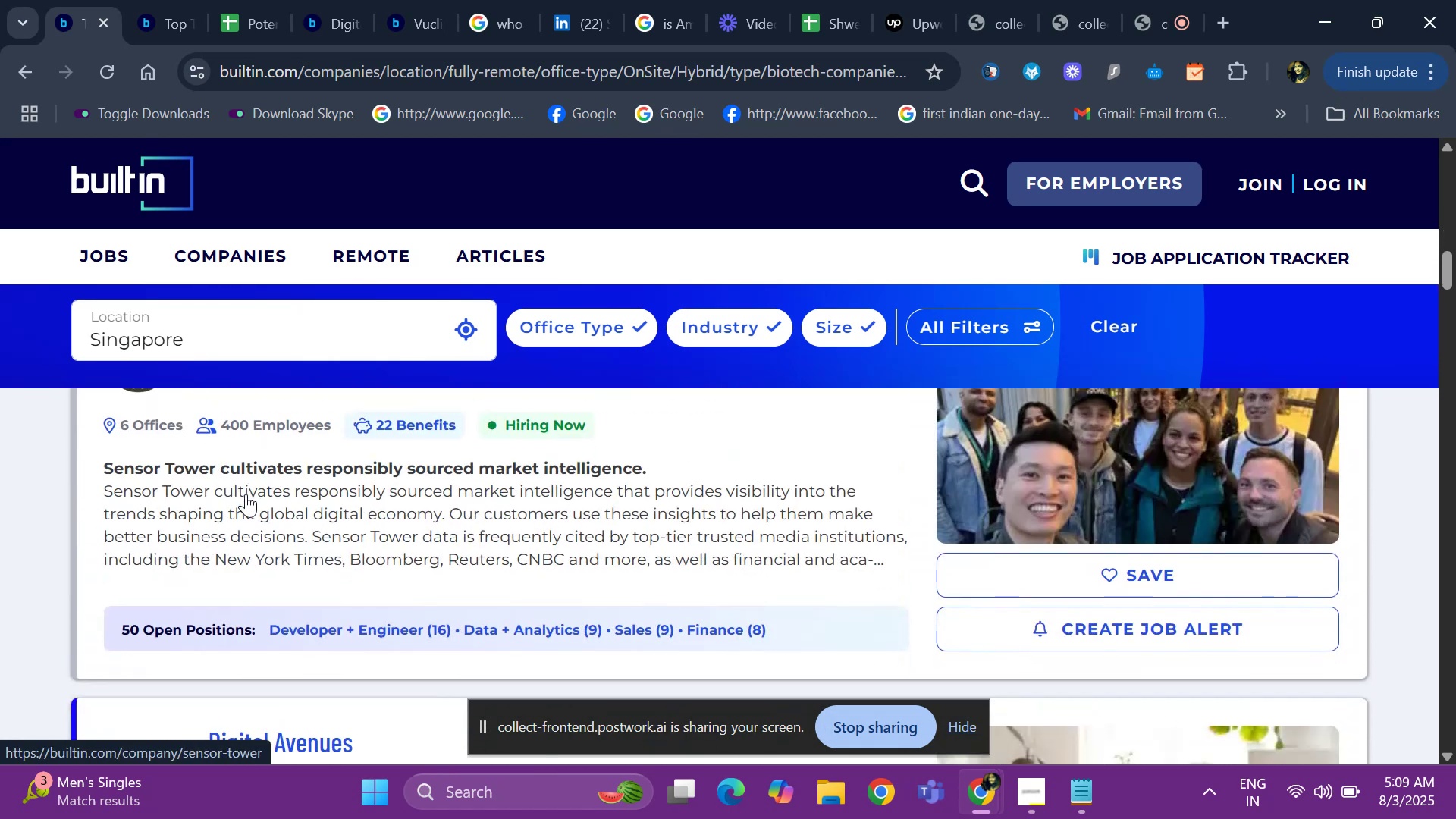 
key(ArrowUp)
 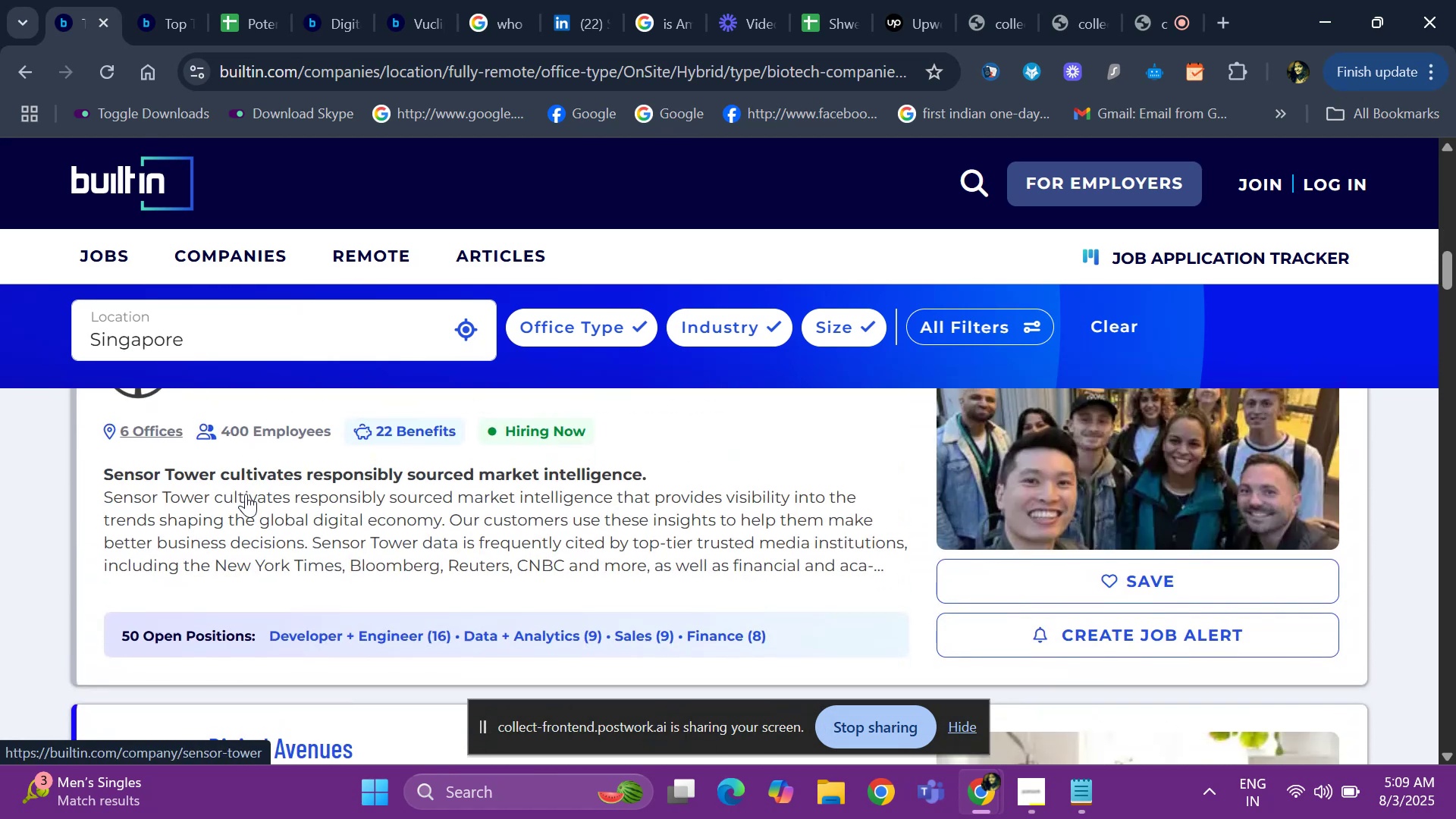 
key(ArrowUp)
 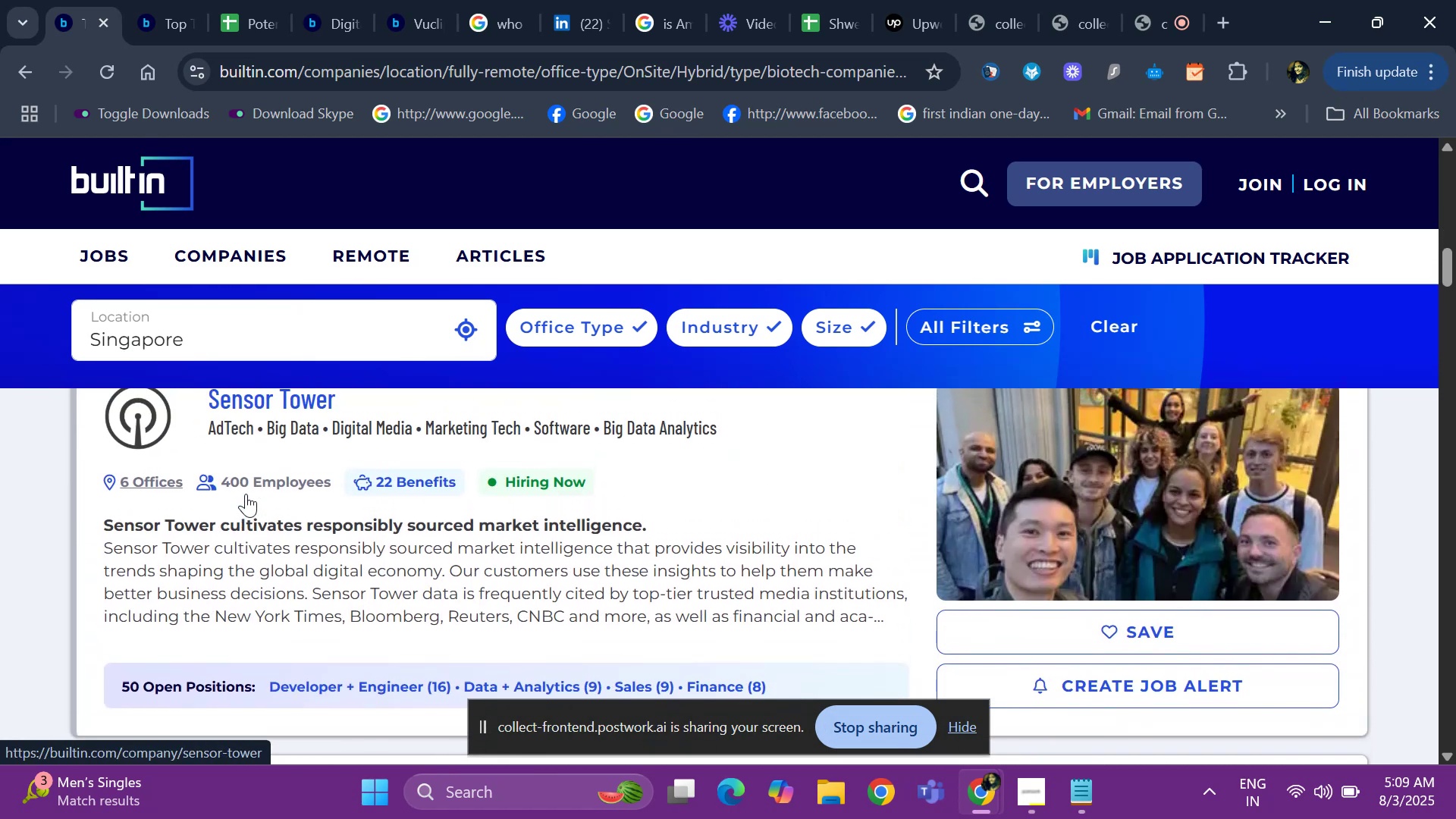 
key(ArrowUp)
 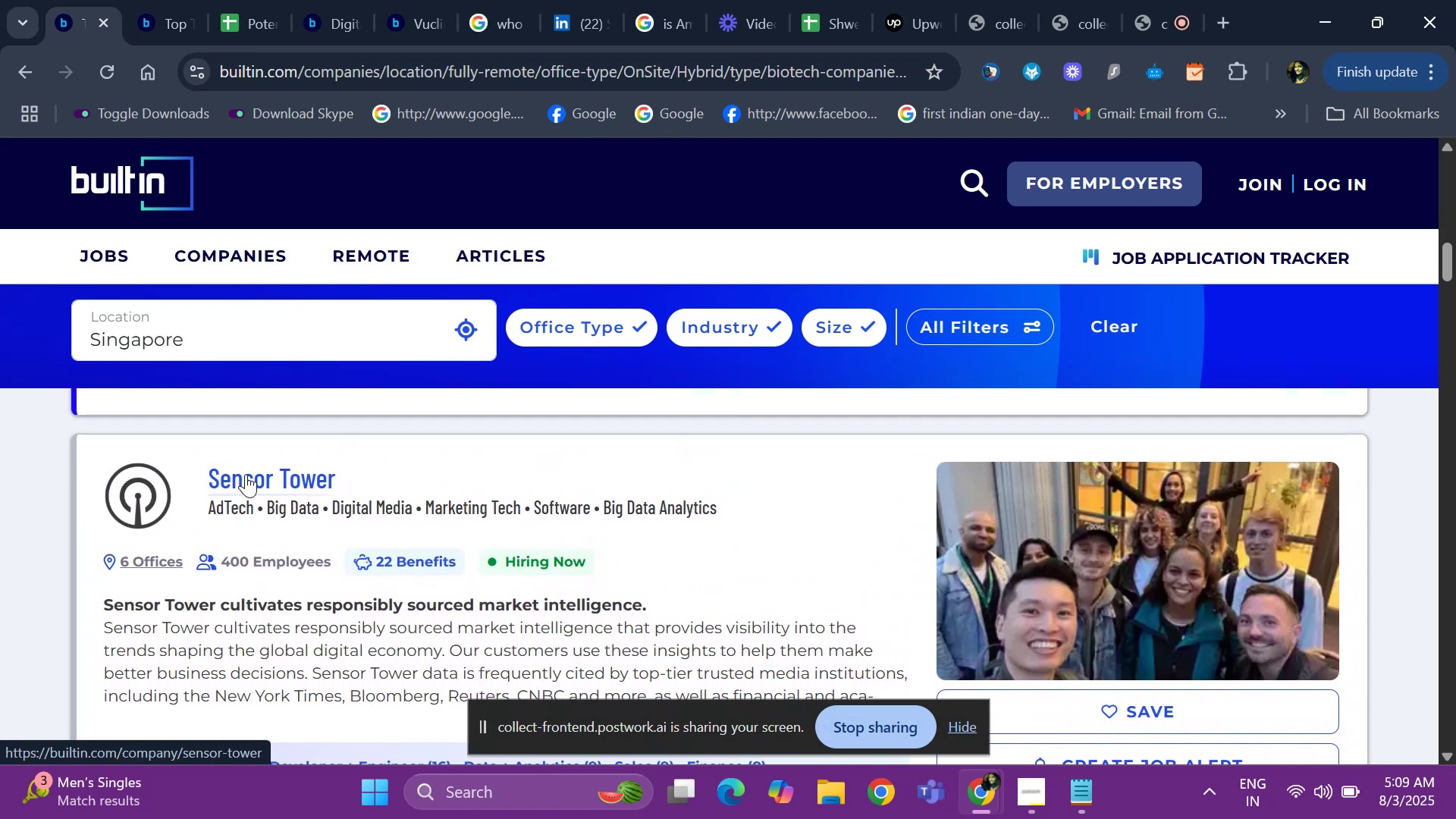 
hold_key(key=ArrowDown, duration=0.44)
 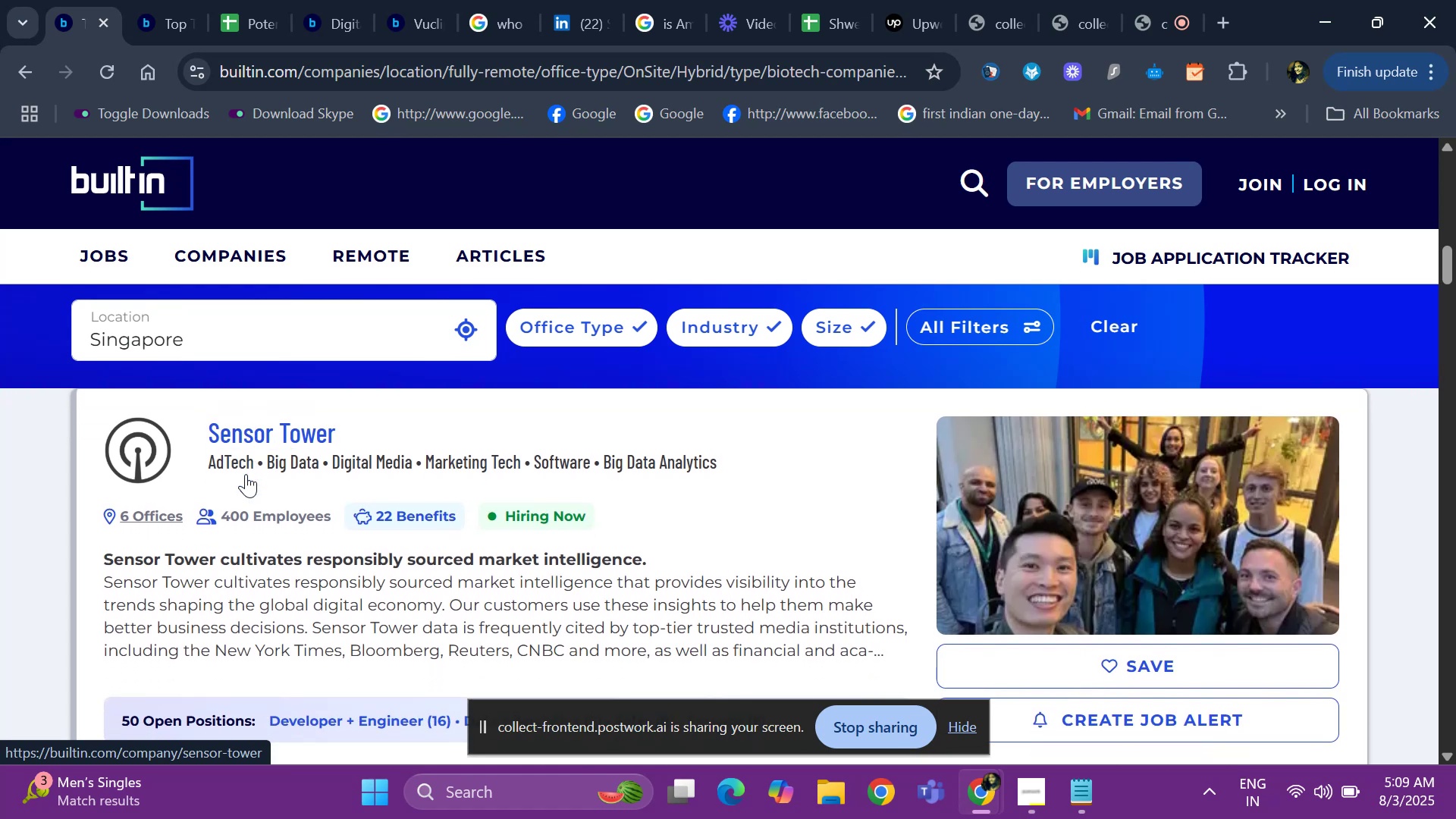 
hold_key(key=ArrowDown, duration=0.87)
 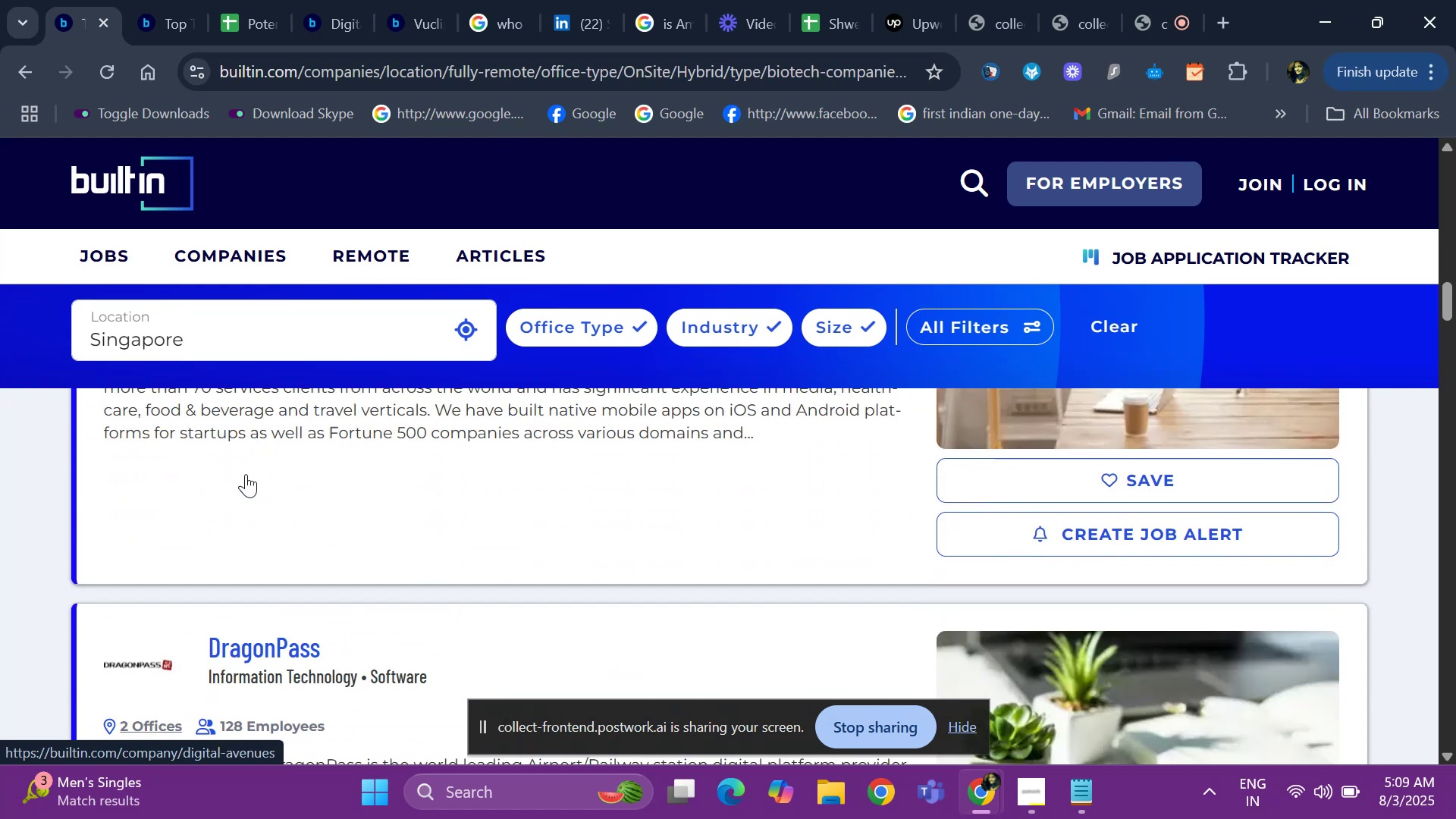 
key(ArrowUp)
 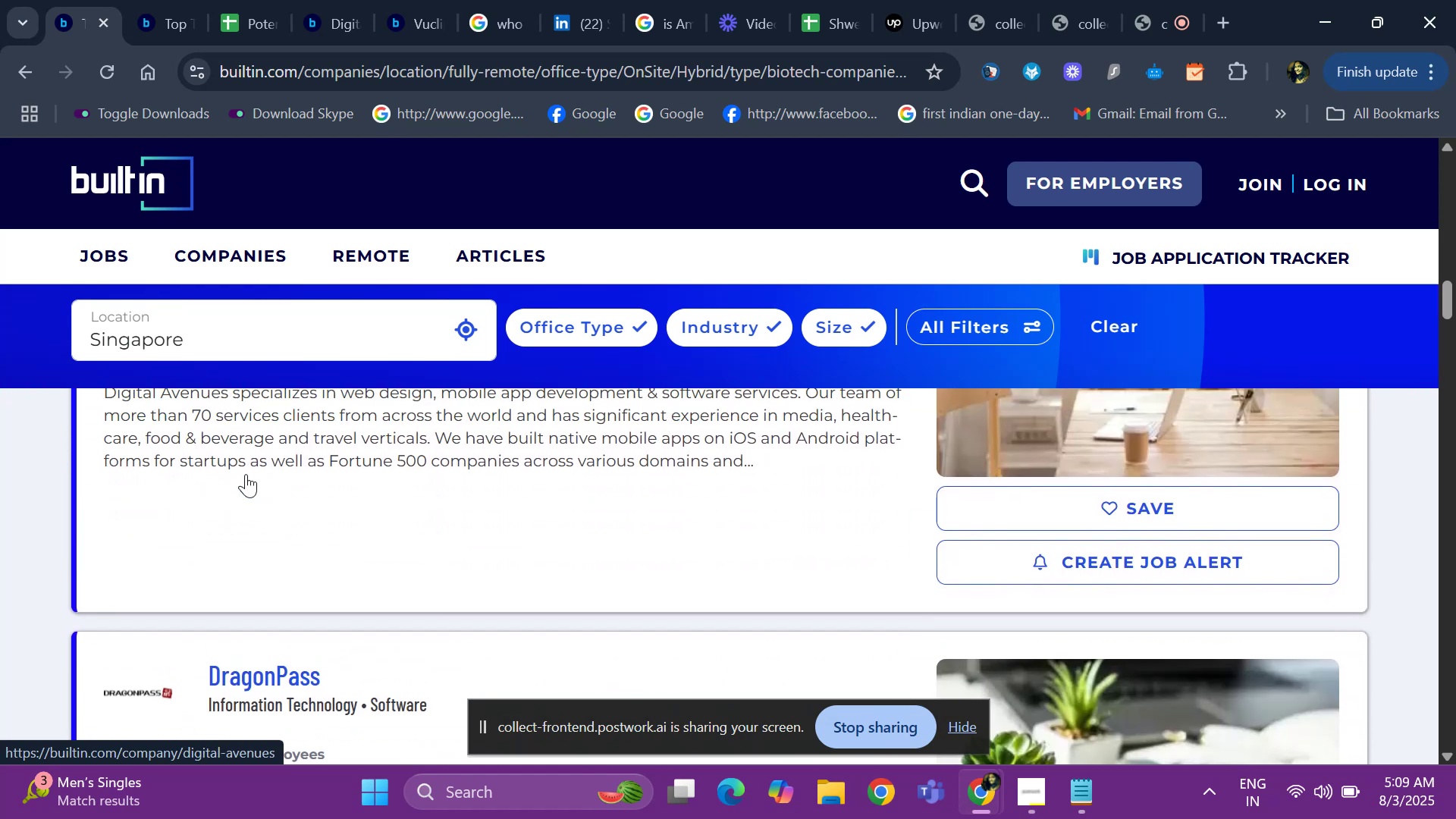 
key(ArrowUp)
 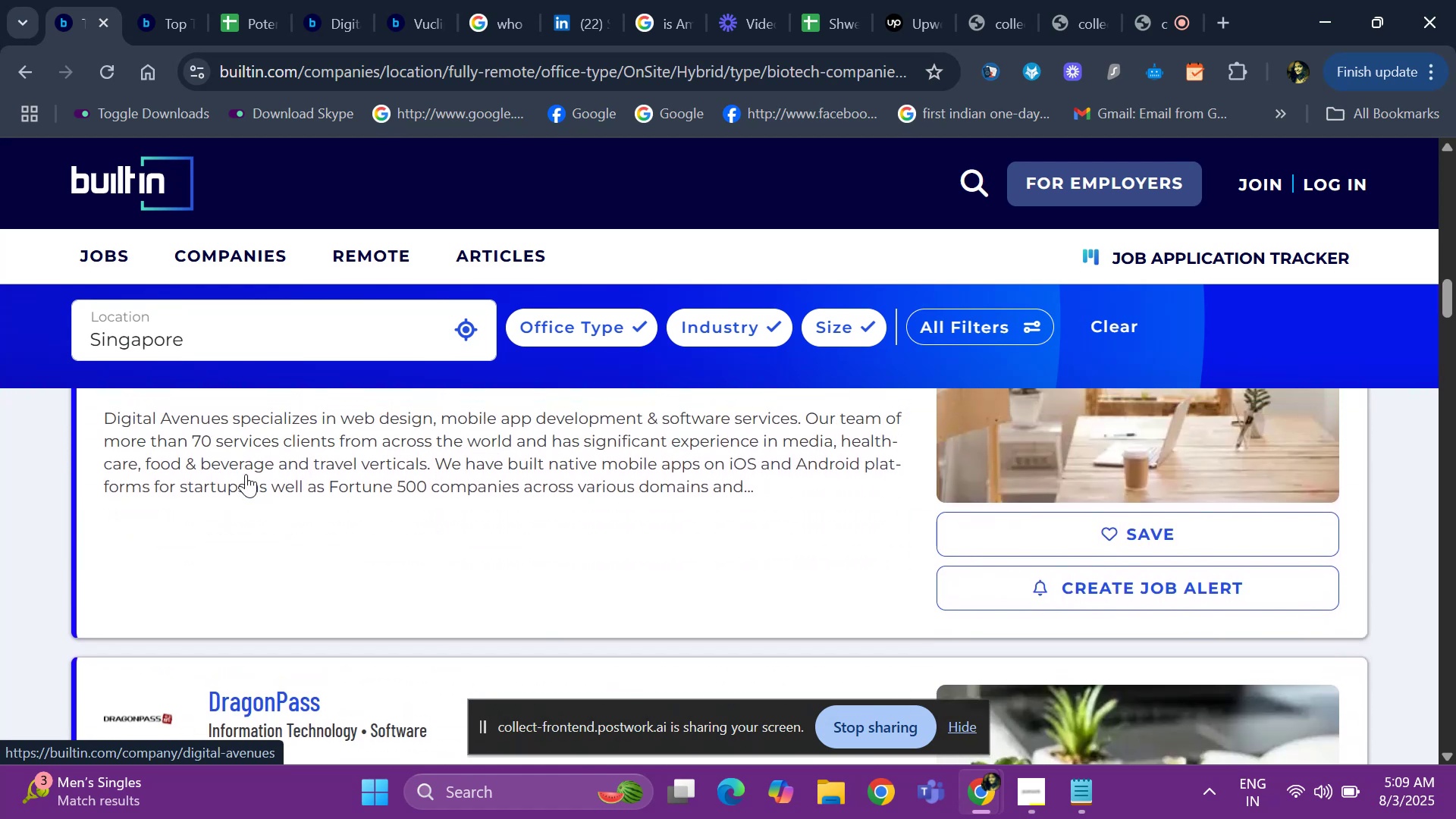 
key(ArrowUp)
 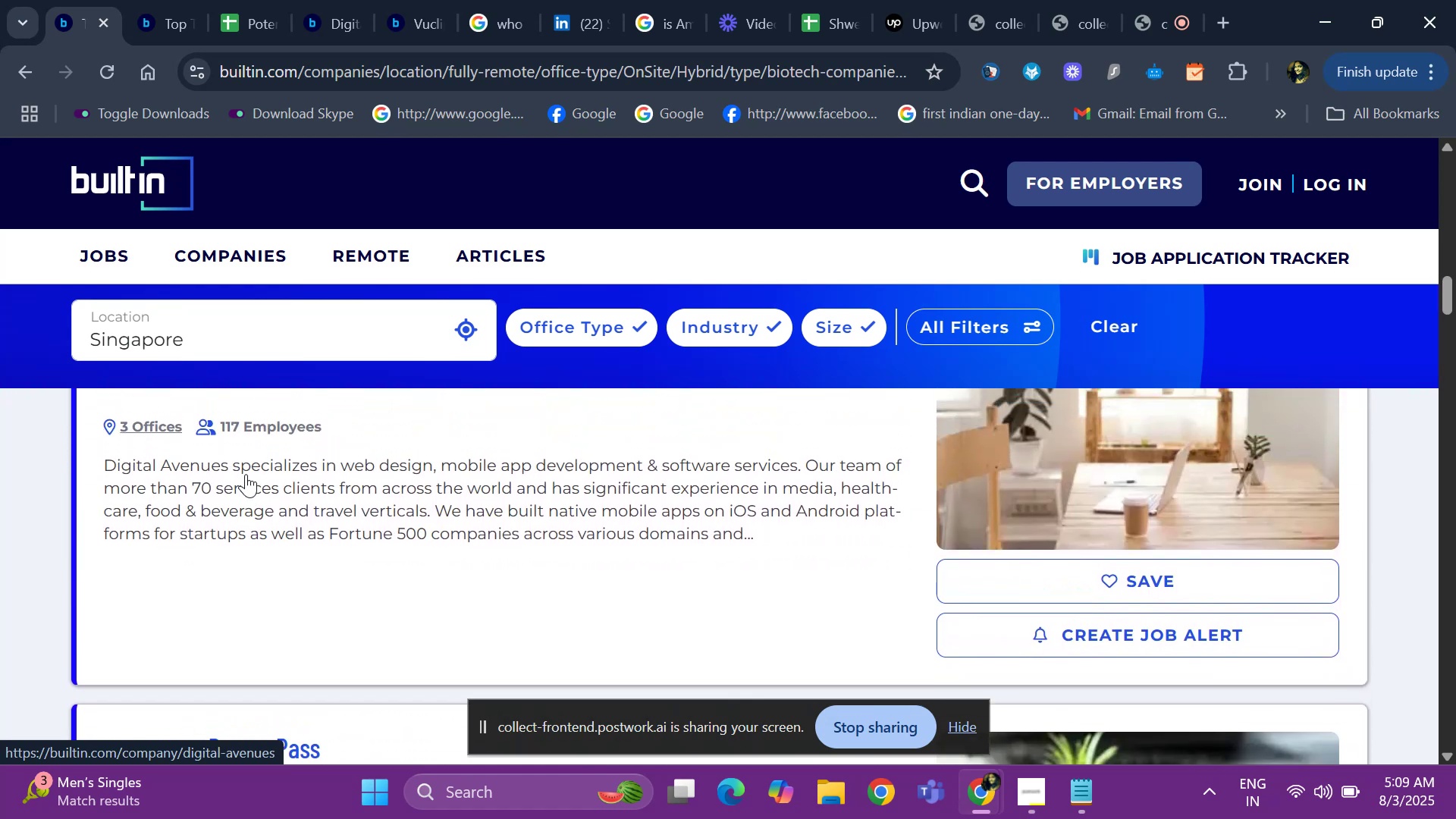 
key(ArrowUp)
 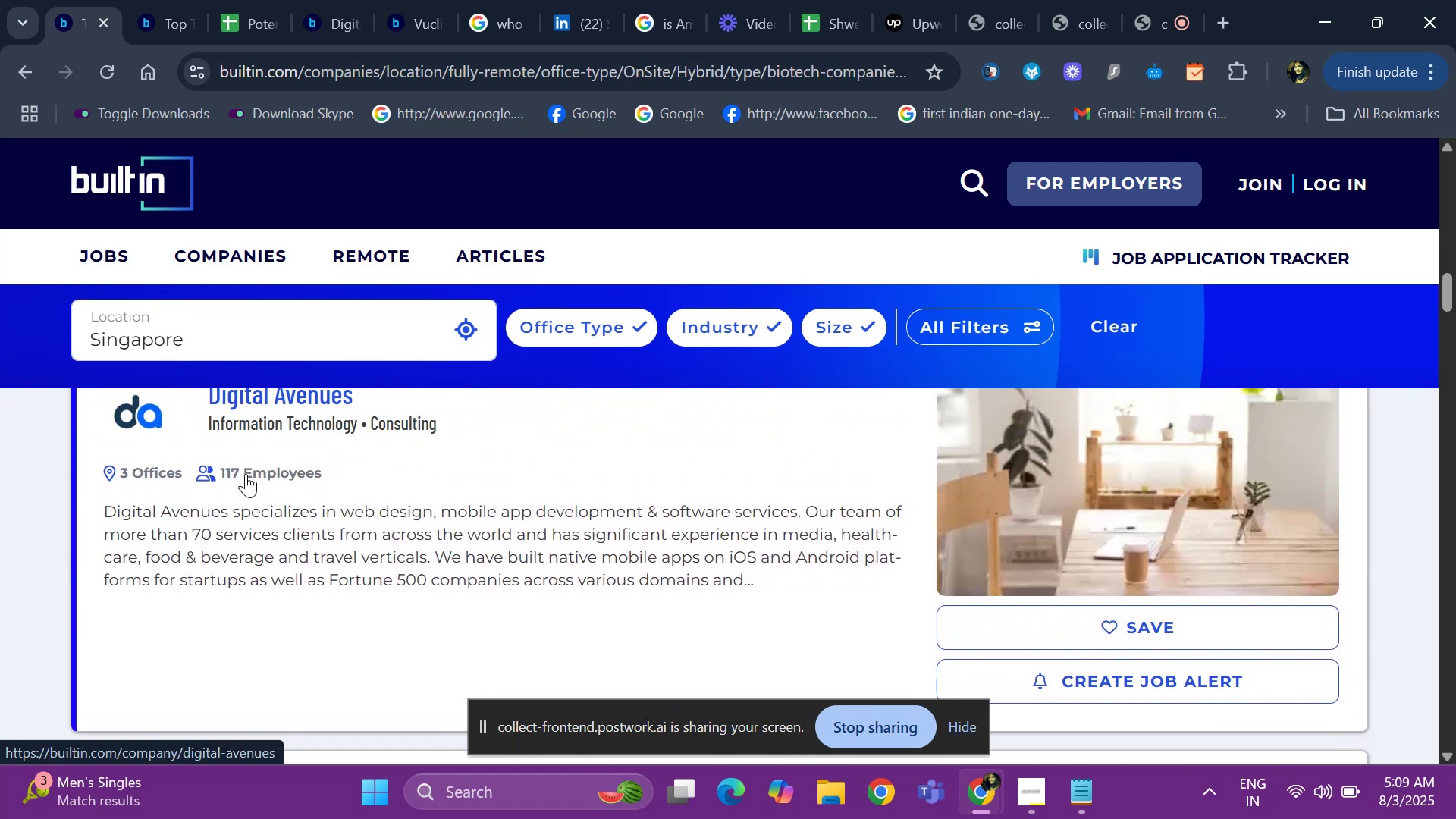 
key(ArrowUp)
 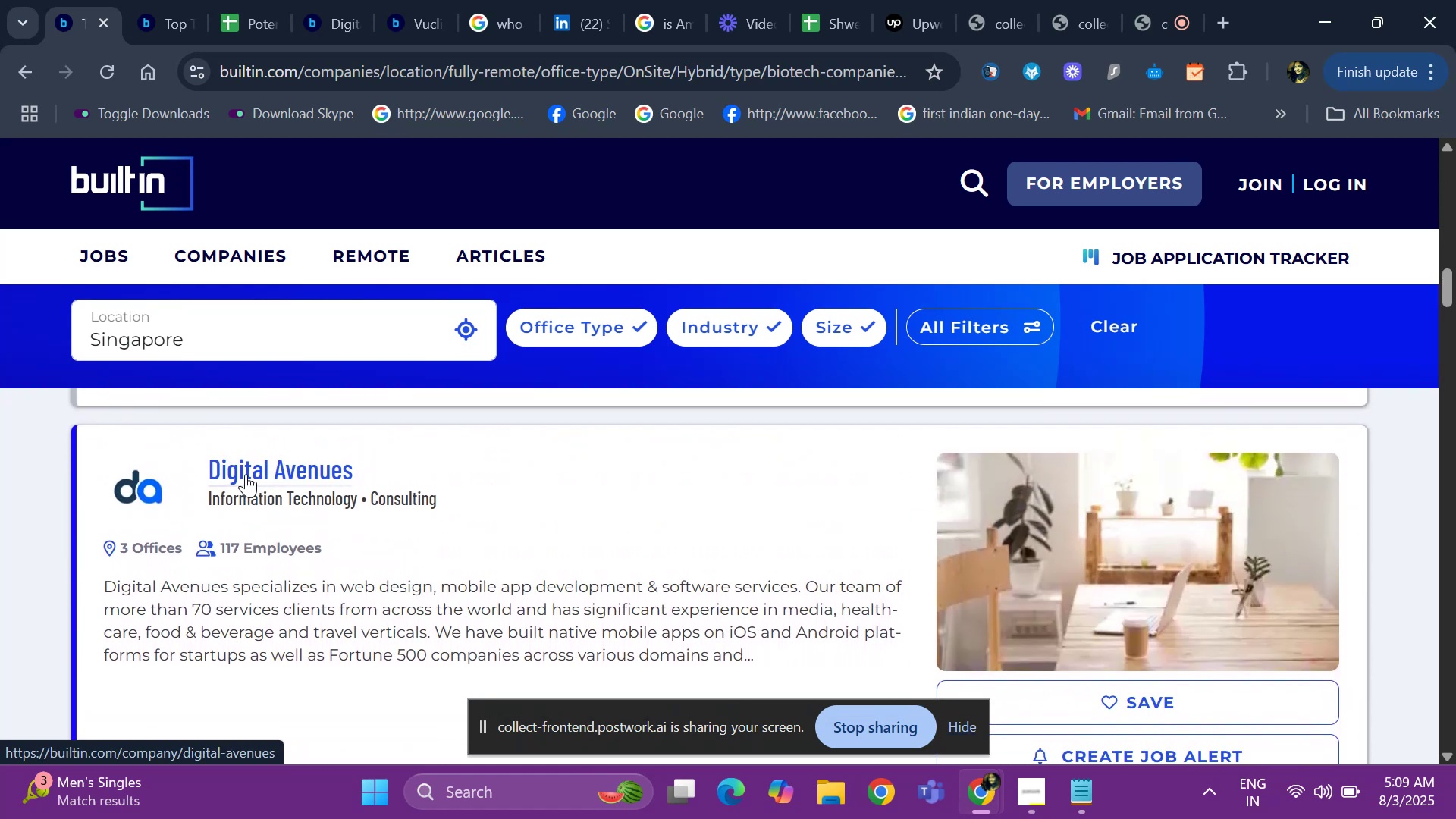 
hold_key(key=ArrowDown, duration=0.79)
 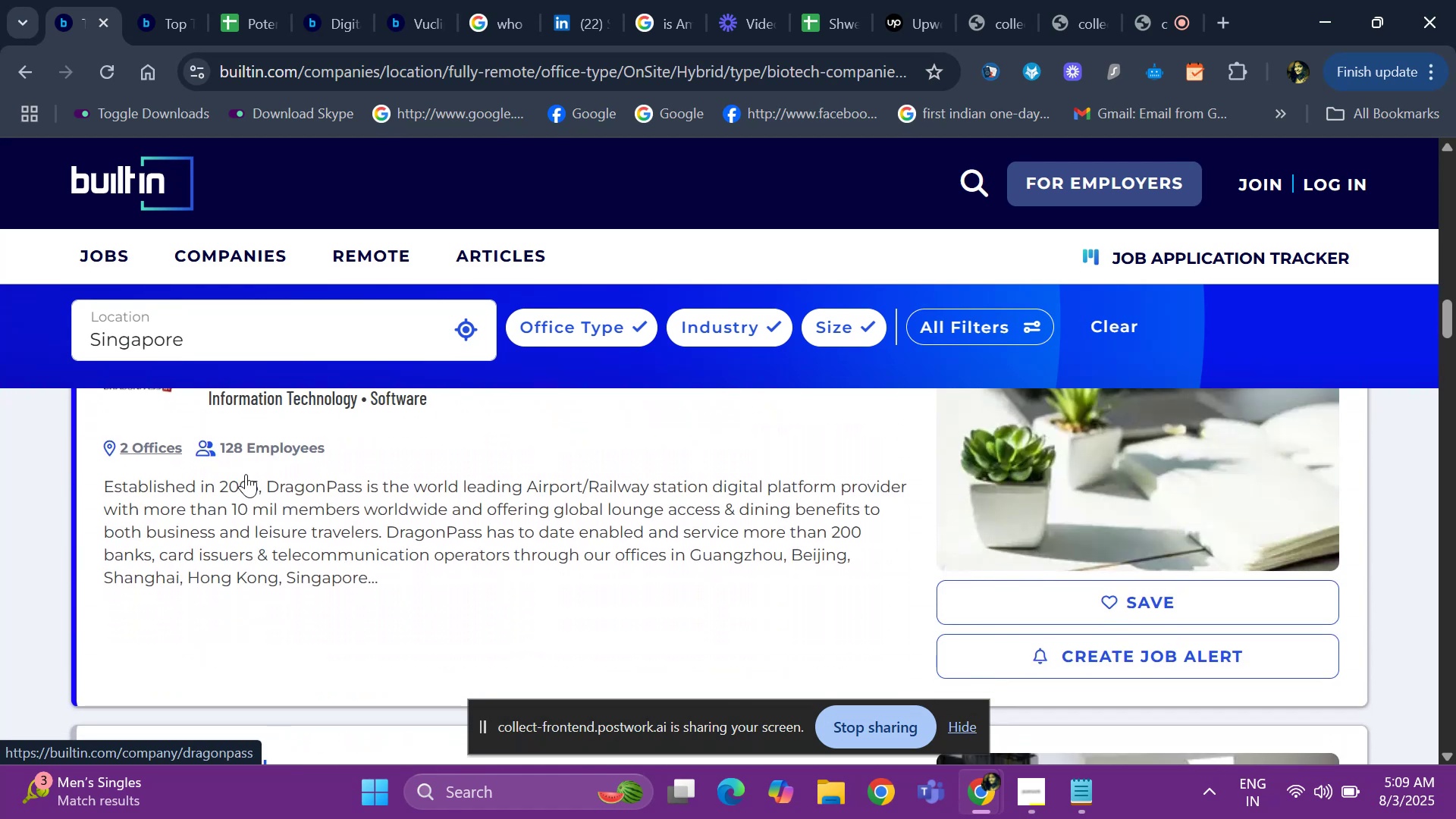 
key(ArrowUp)
 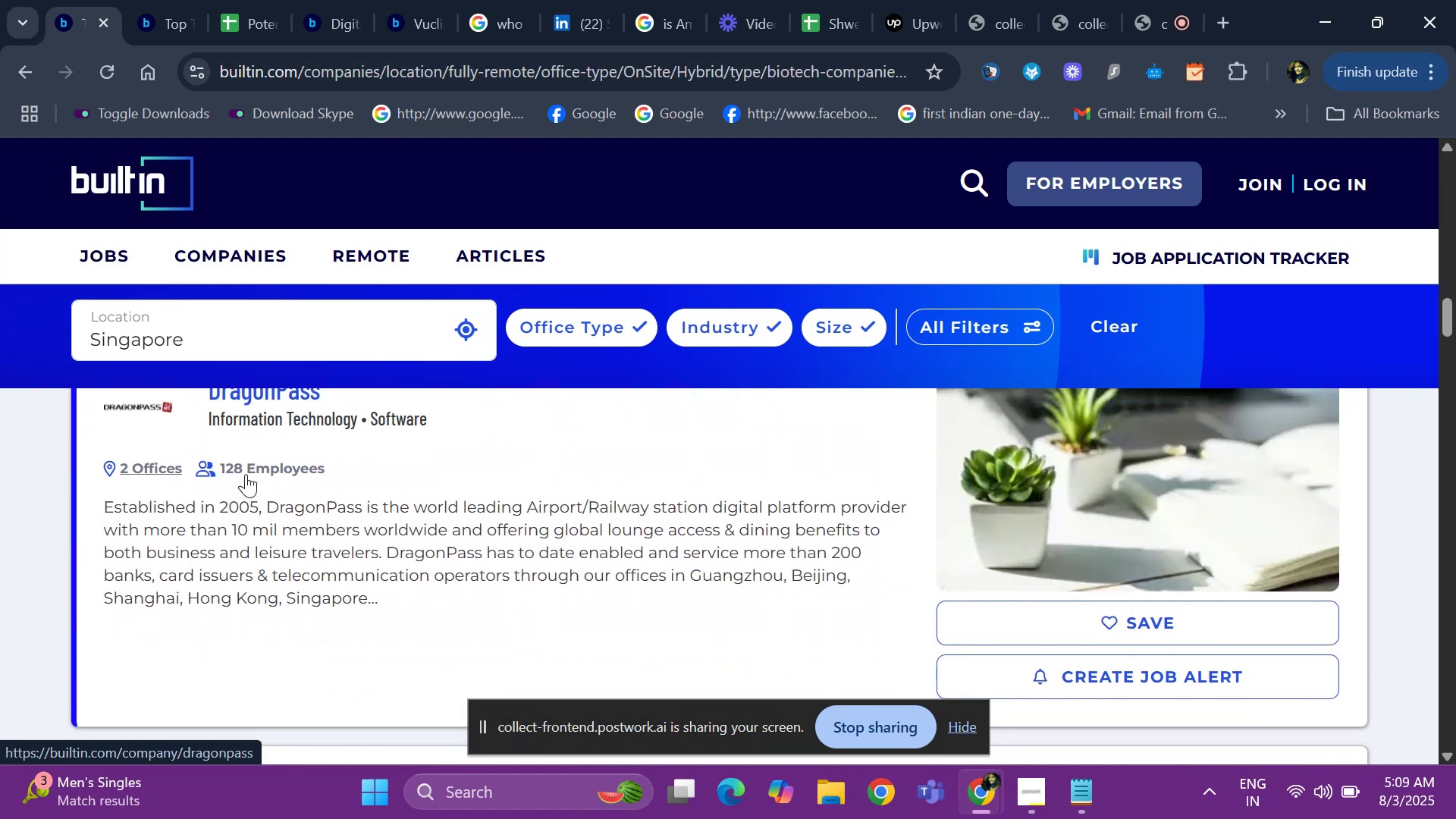 
key(ArrowUp)
 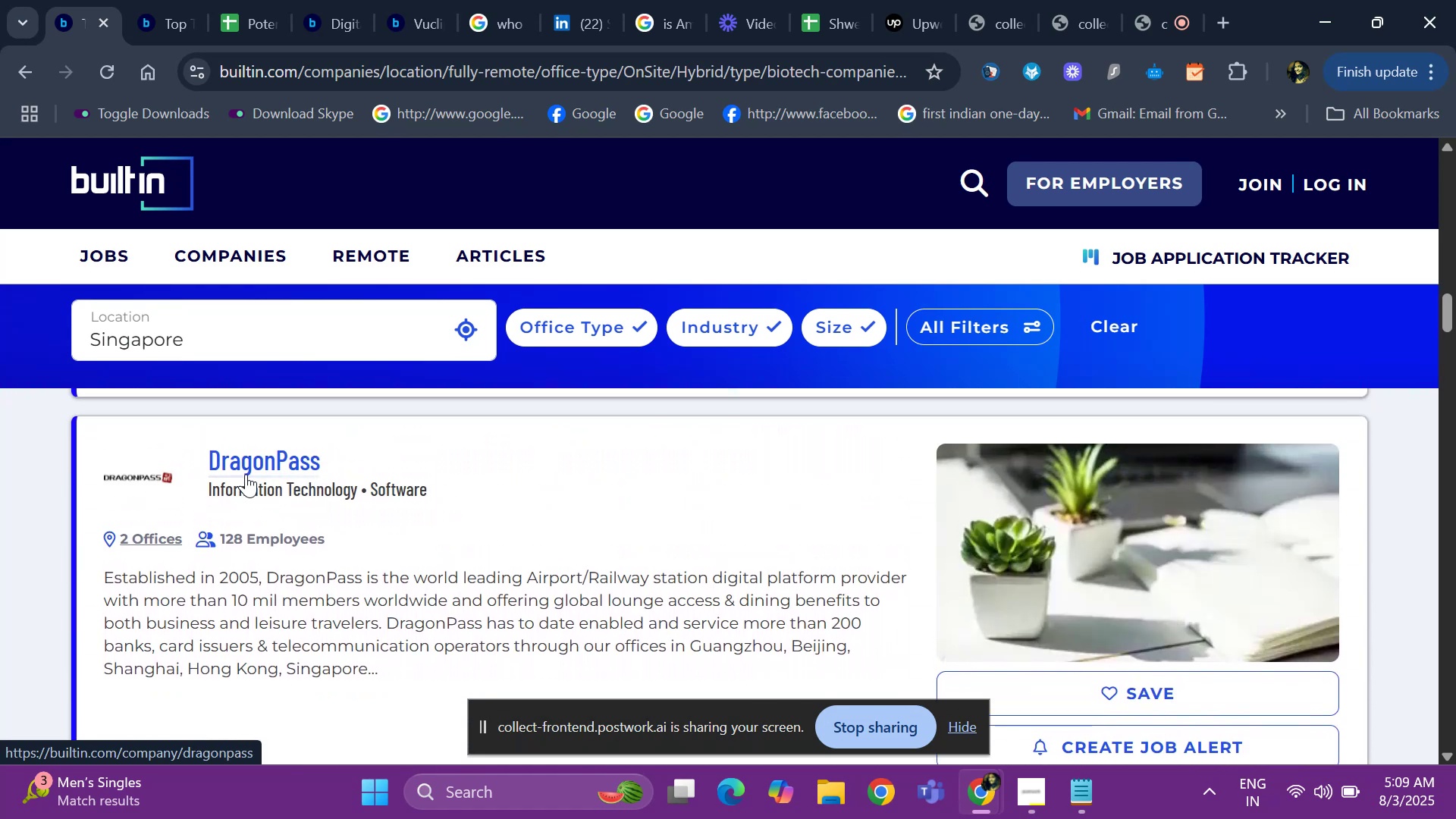 
key(ArrowDown)
 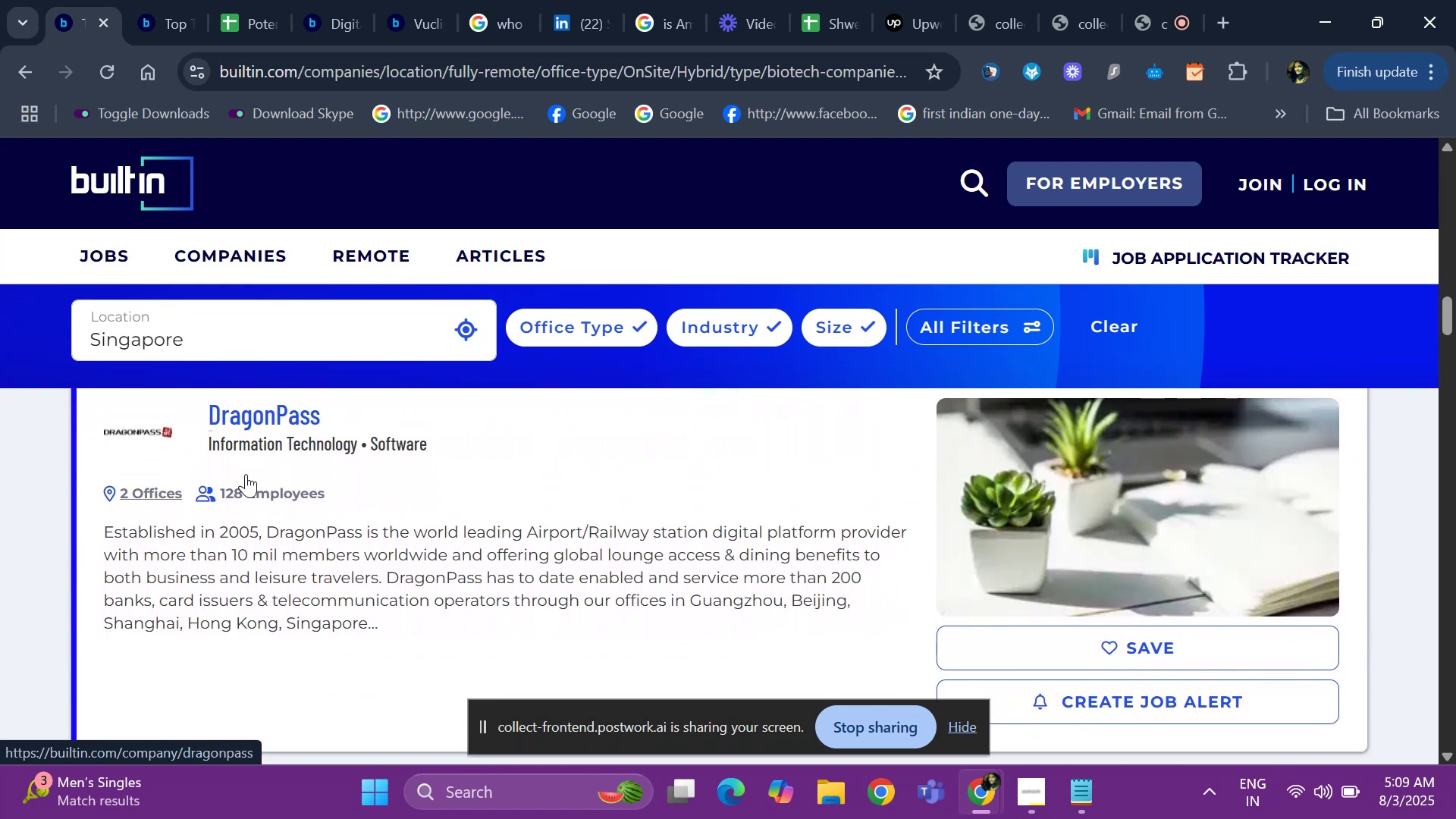 
hold_key(key=ArrowDown, duration=0.68)
 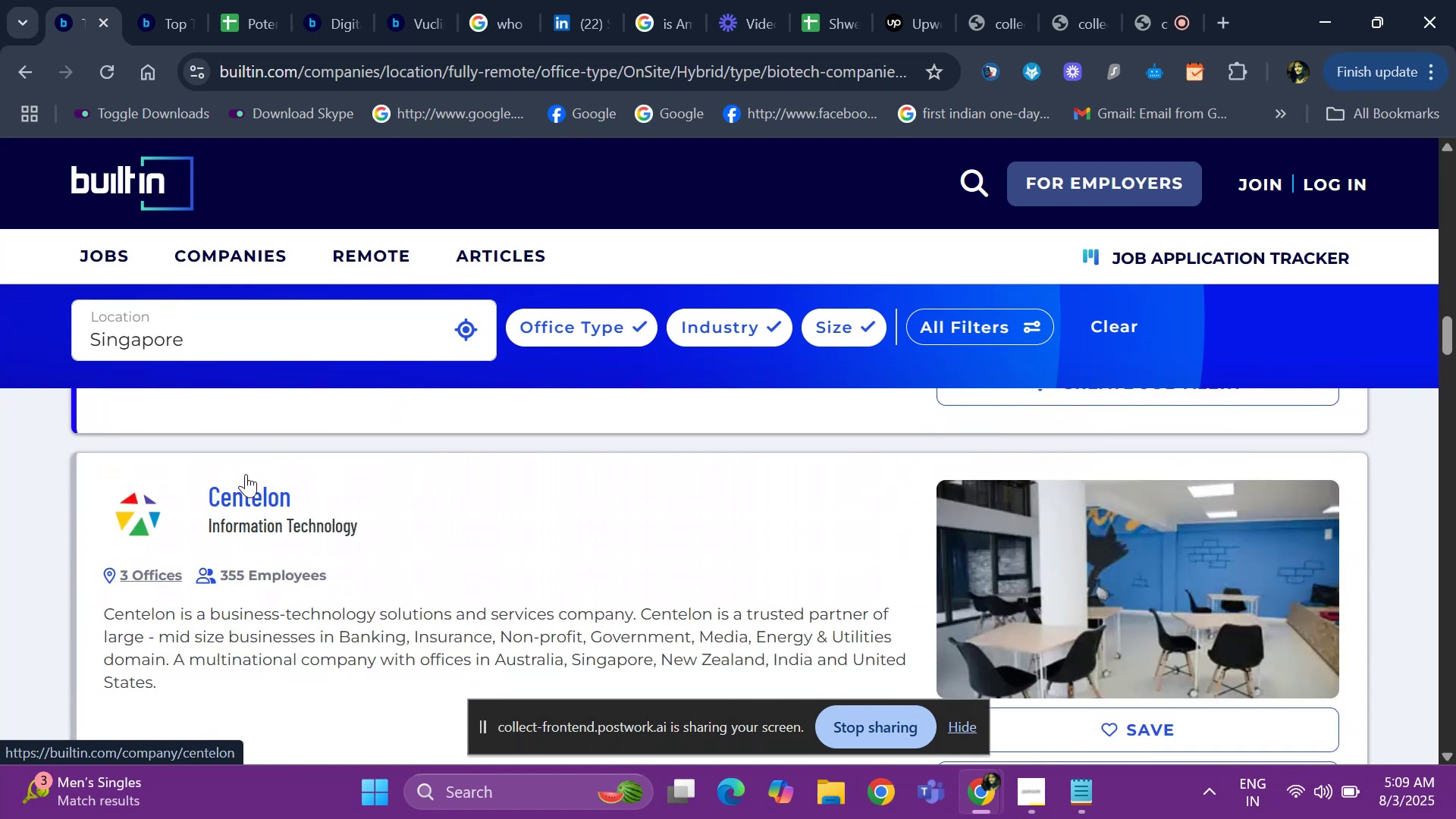 
key(ArrowDown)
 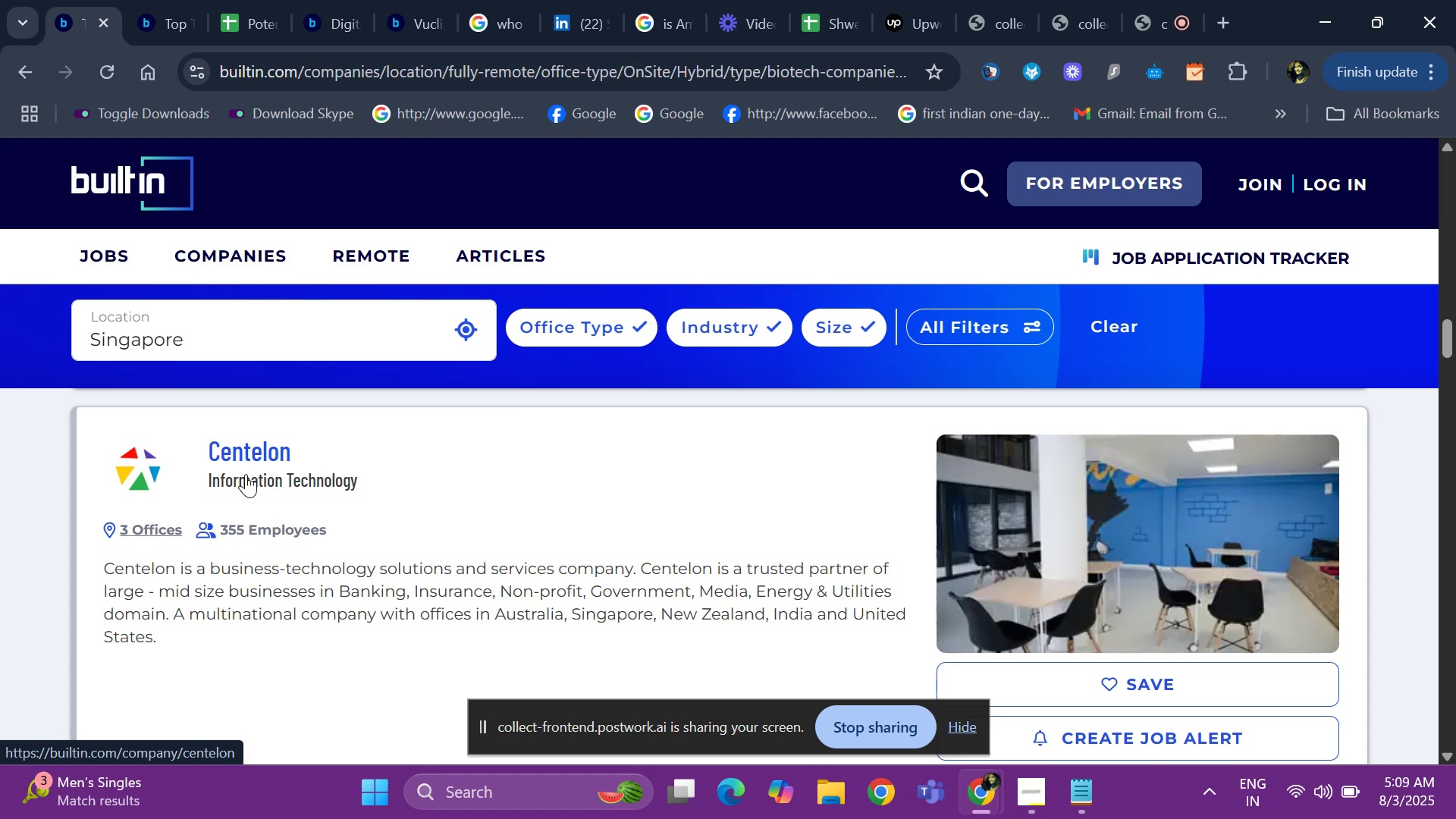 
key(ArrowUp)
 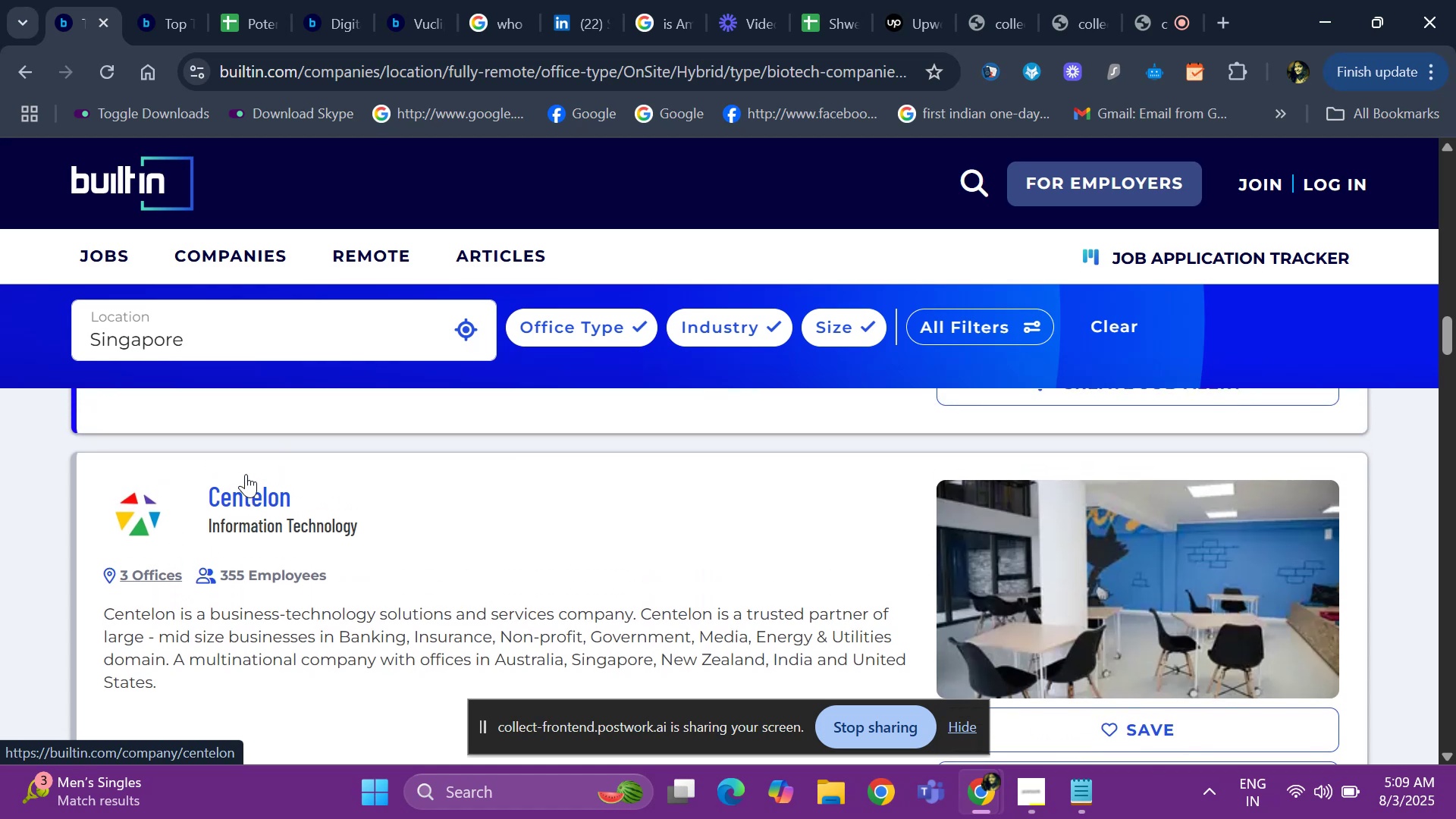 
key(ArrowDown)
 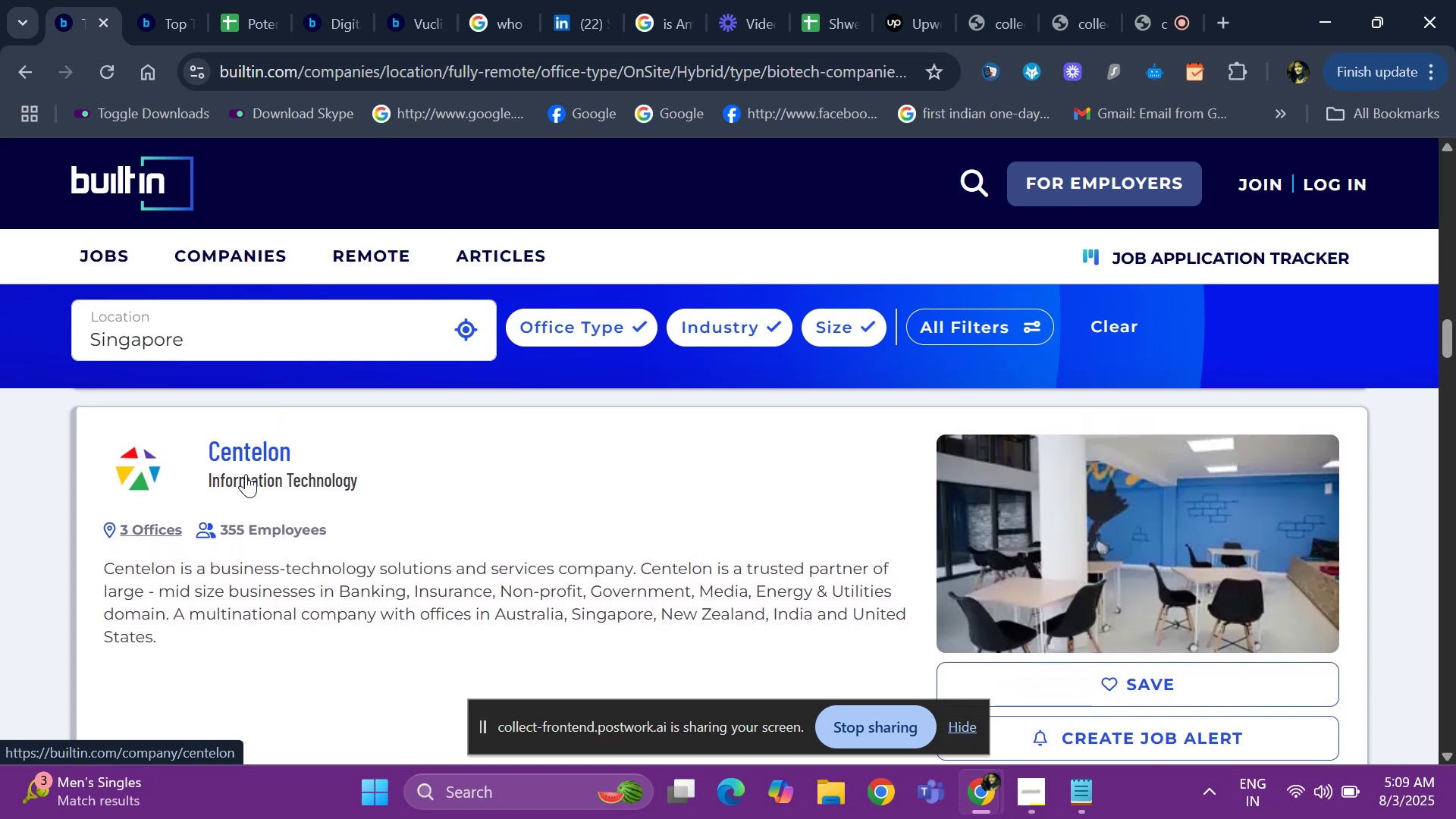 
right_click([246, 474])
 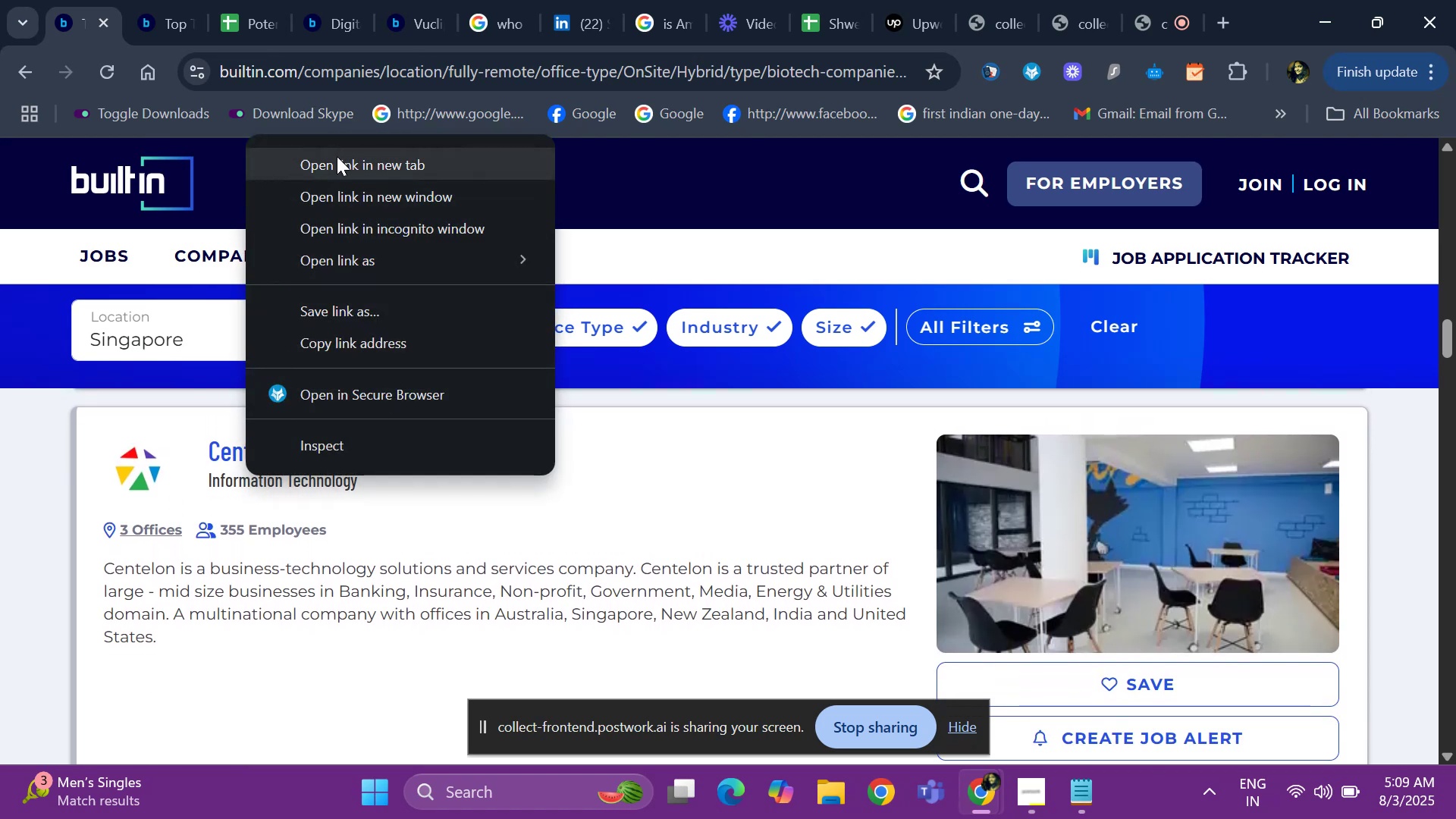 
left_click([335, 158])
 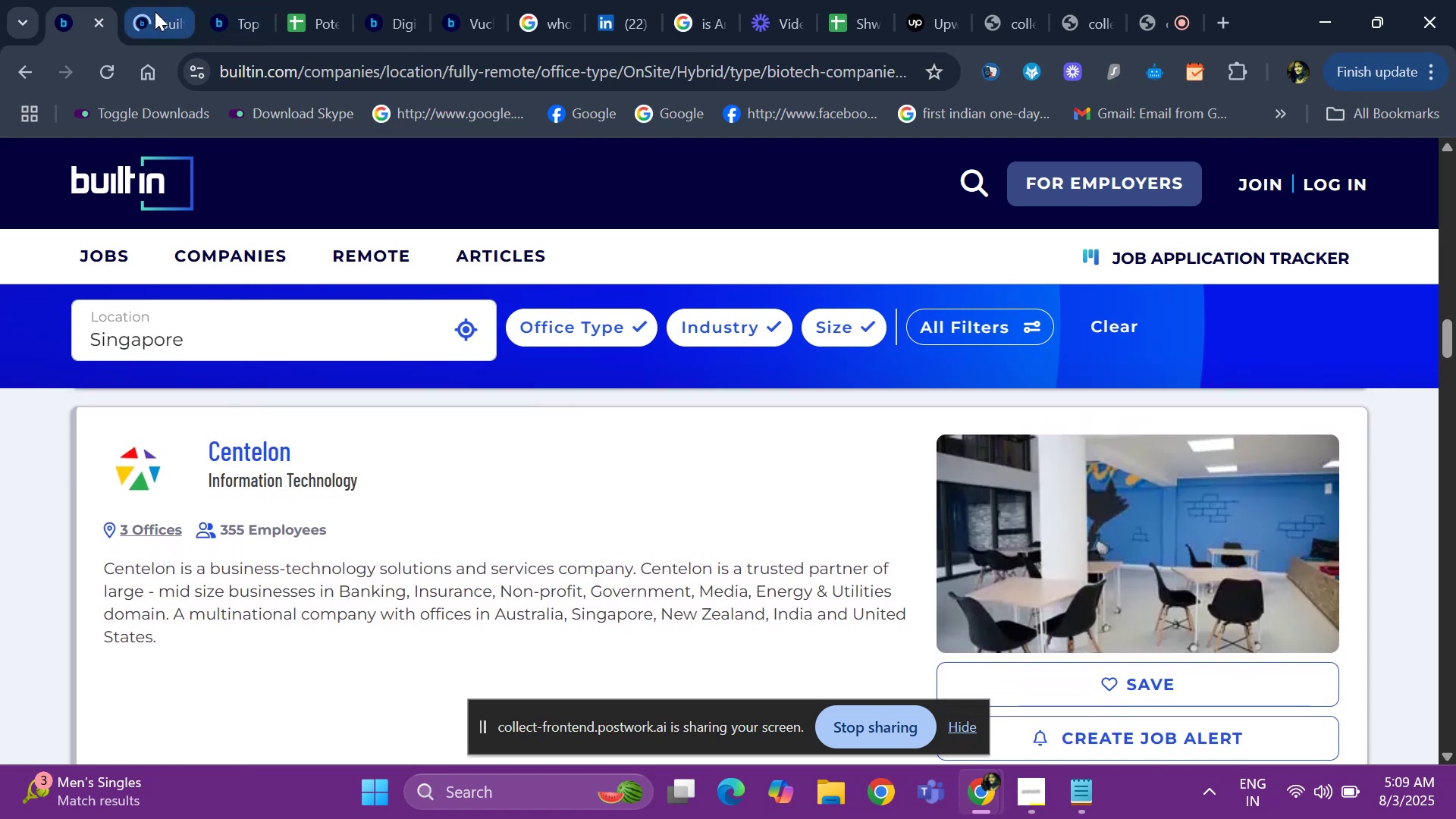 
left_click([155, 11])
 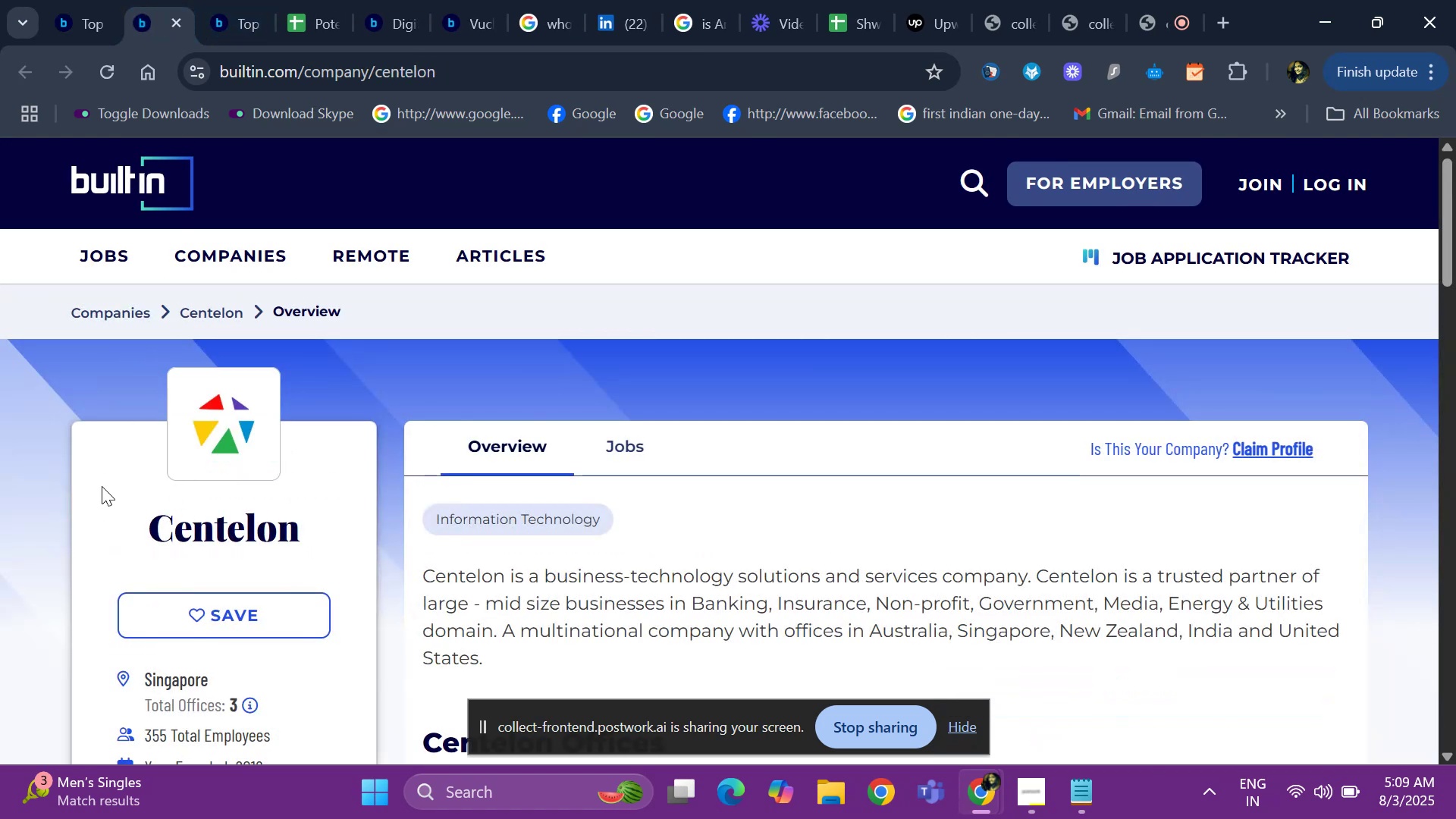 
left_click_drag(start_coordinate=[106, 520], to_coordinate=[326, 553])
 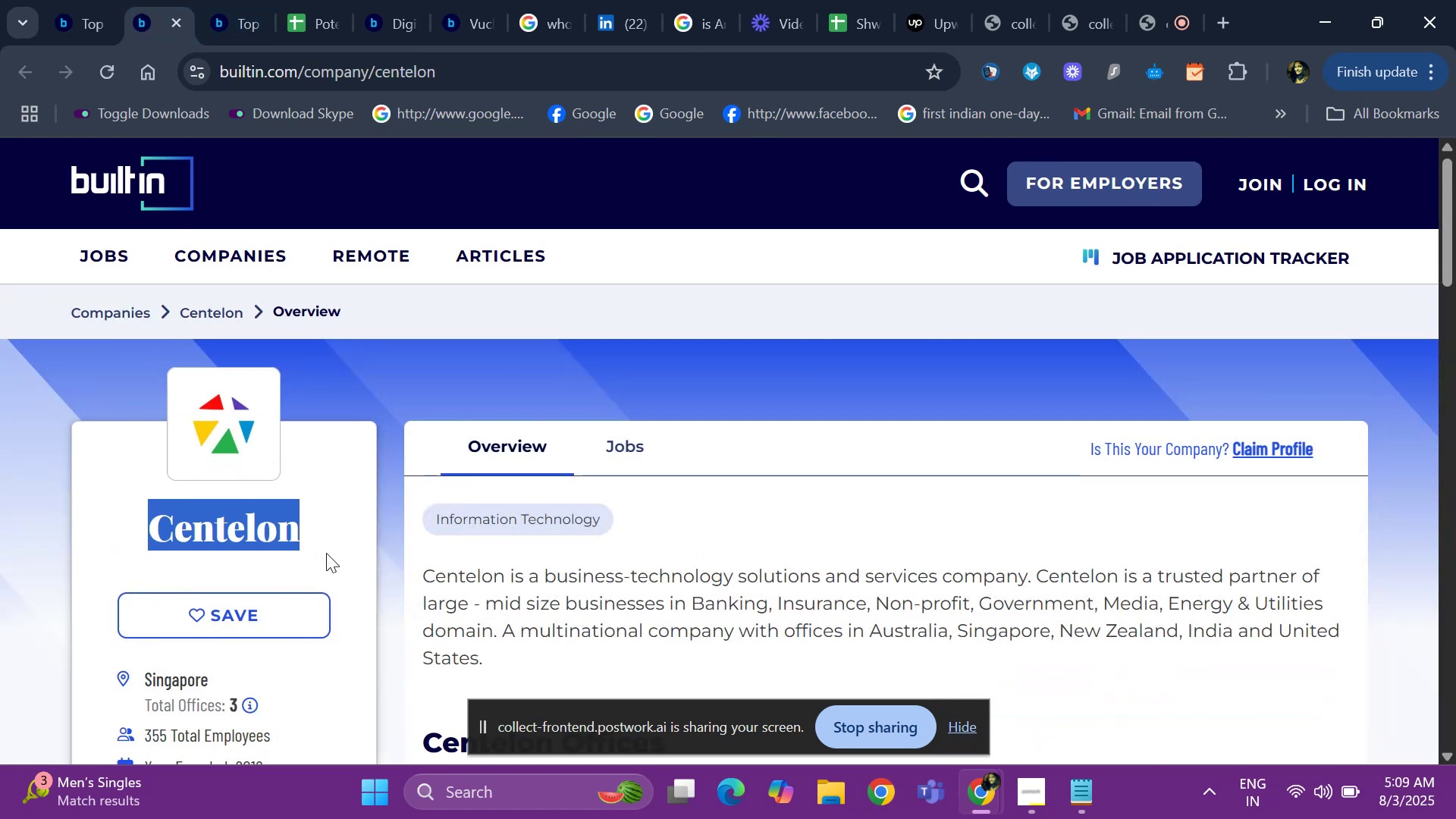 
key(Control+ControlLeft)
 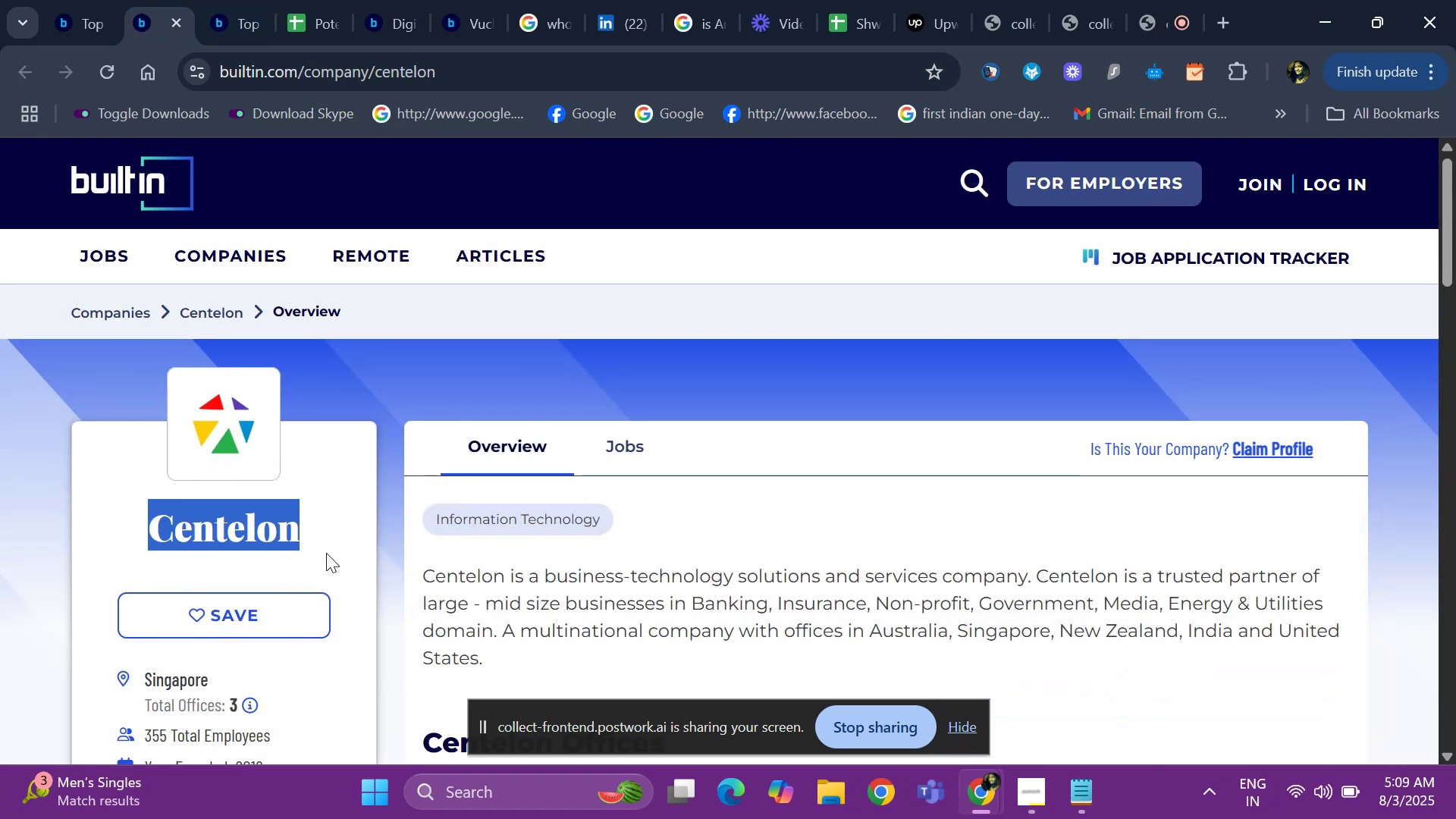 
key(Control+C)
 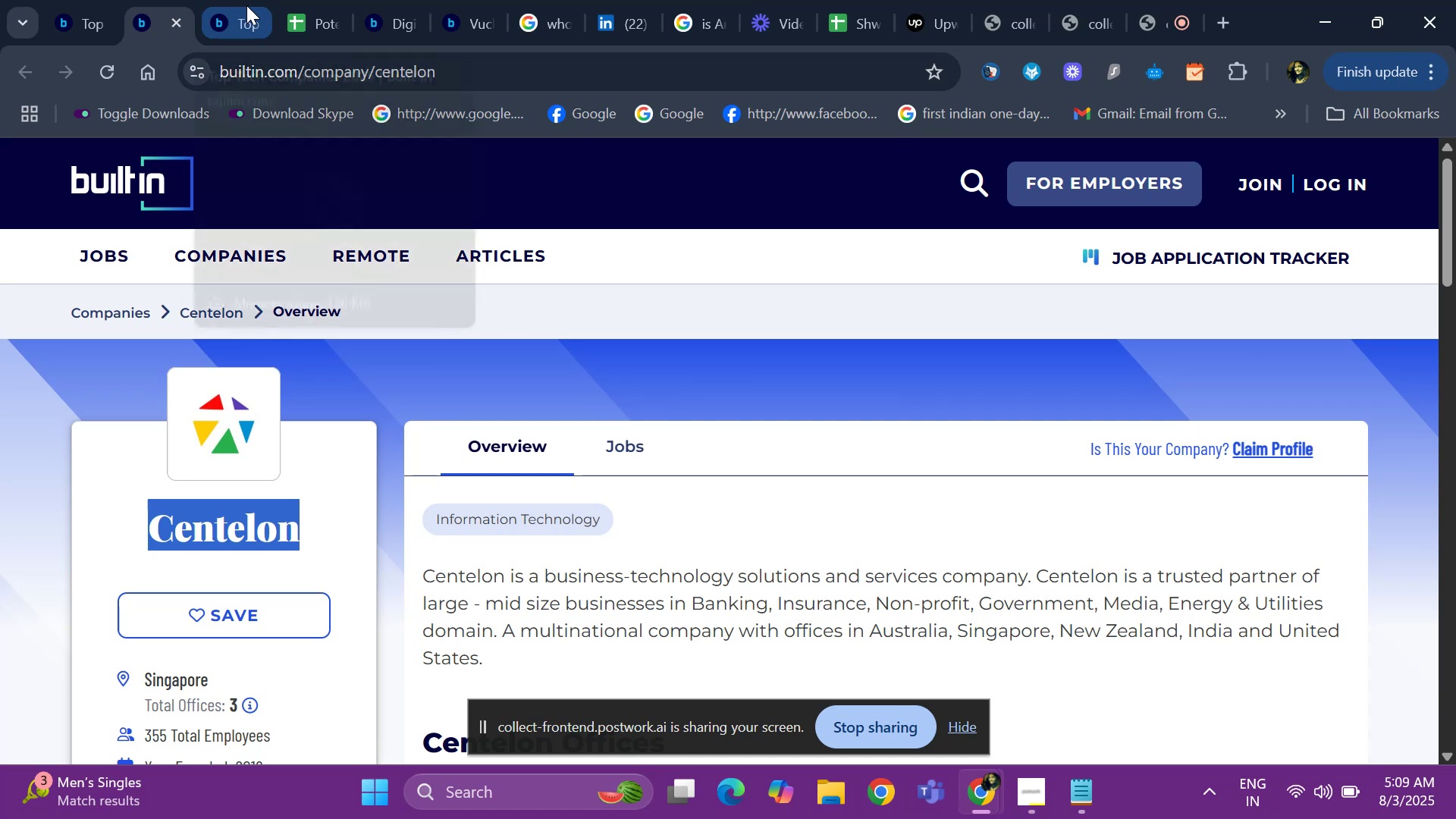 
left_click([246, 5])
 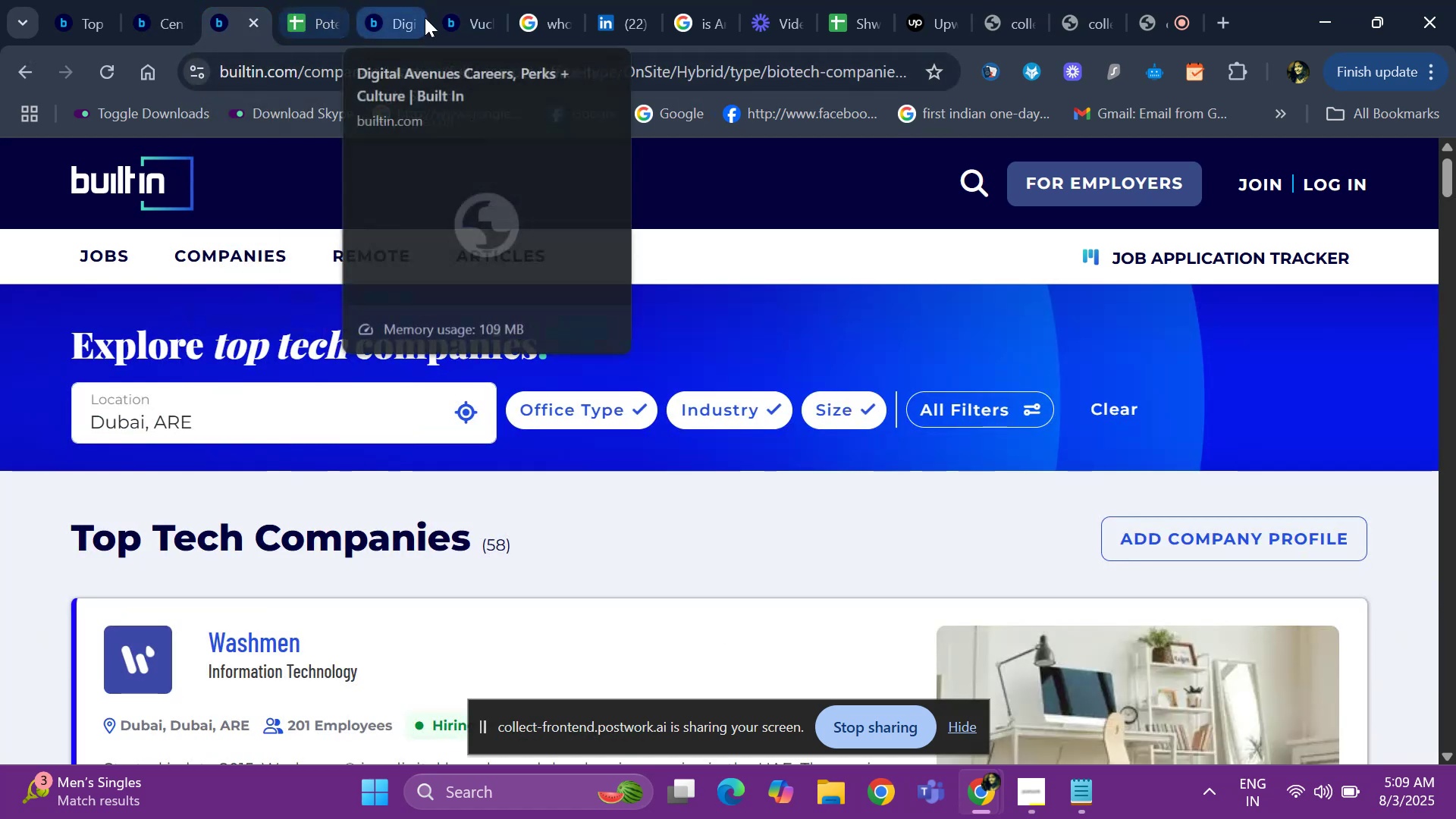 
left_click([537, 6])
 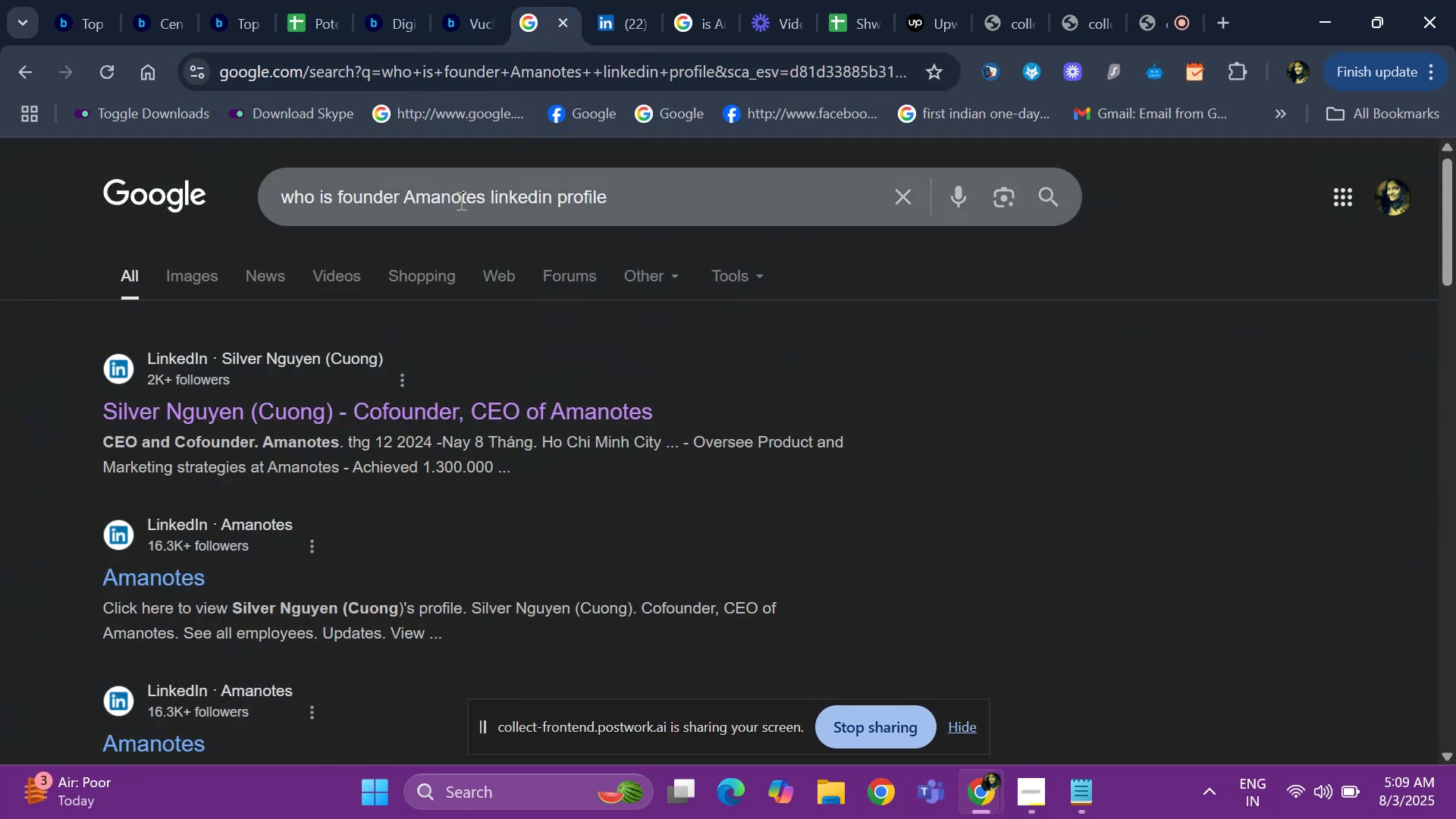 
left_click([460, 200])
 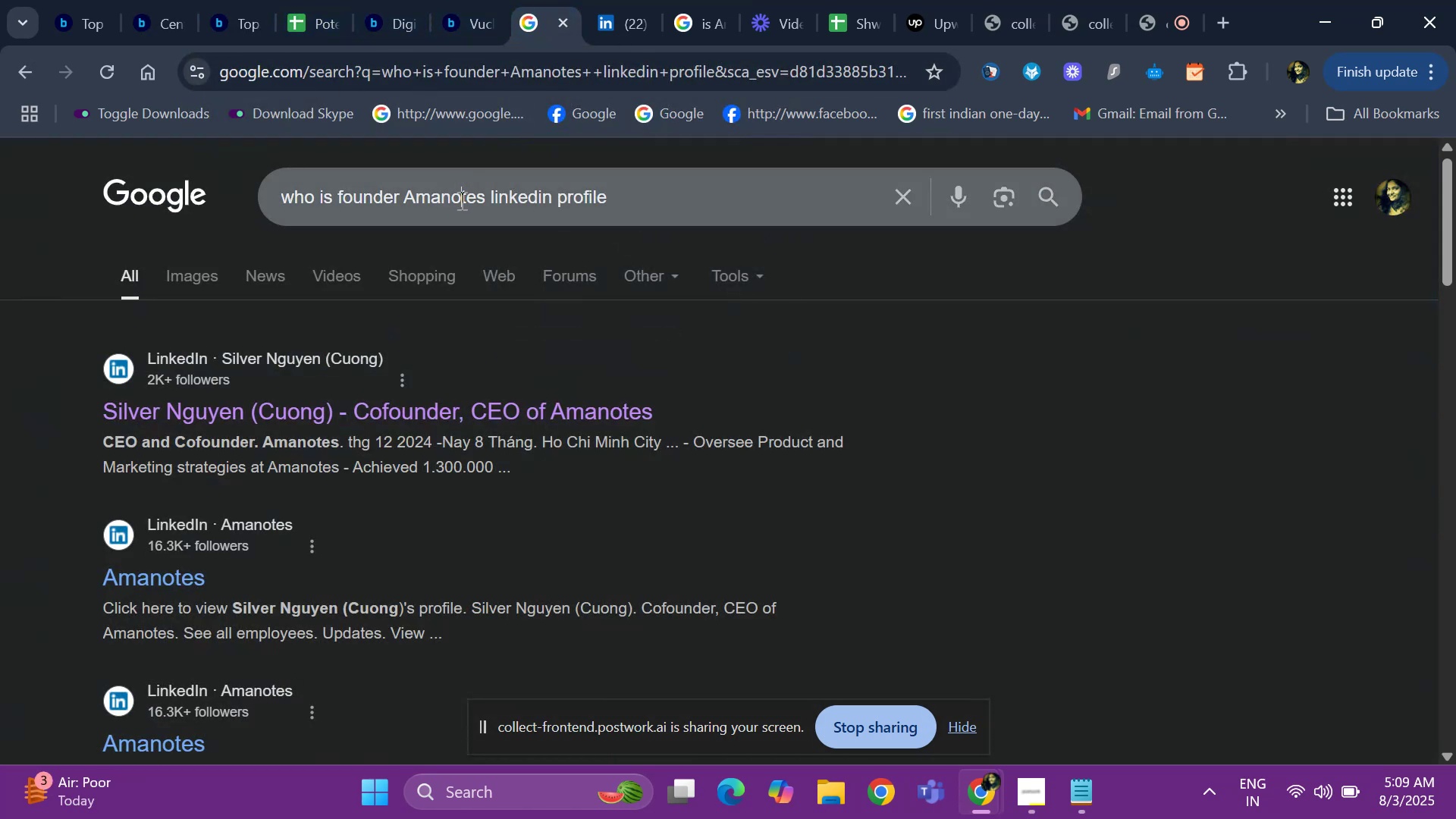 
key(ArrowRight)
 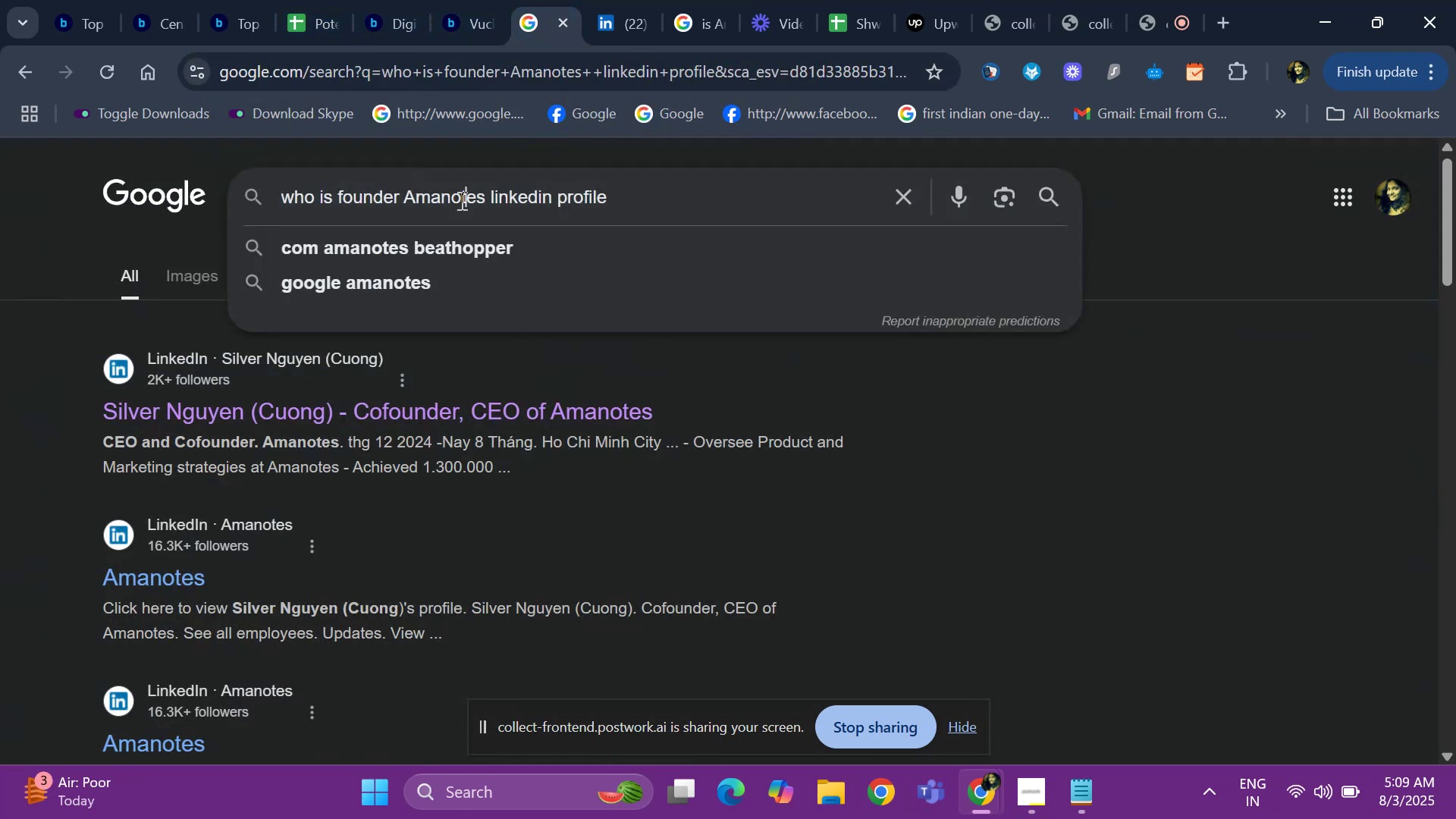 
key(ArrowRight)
 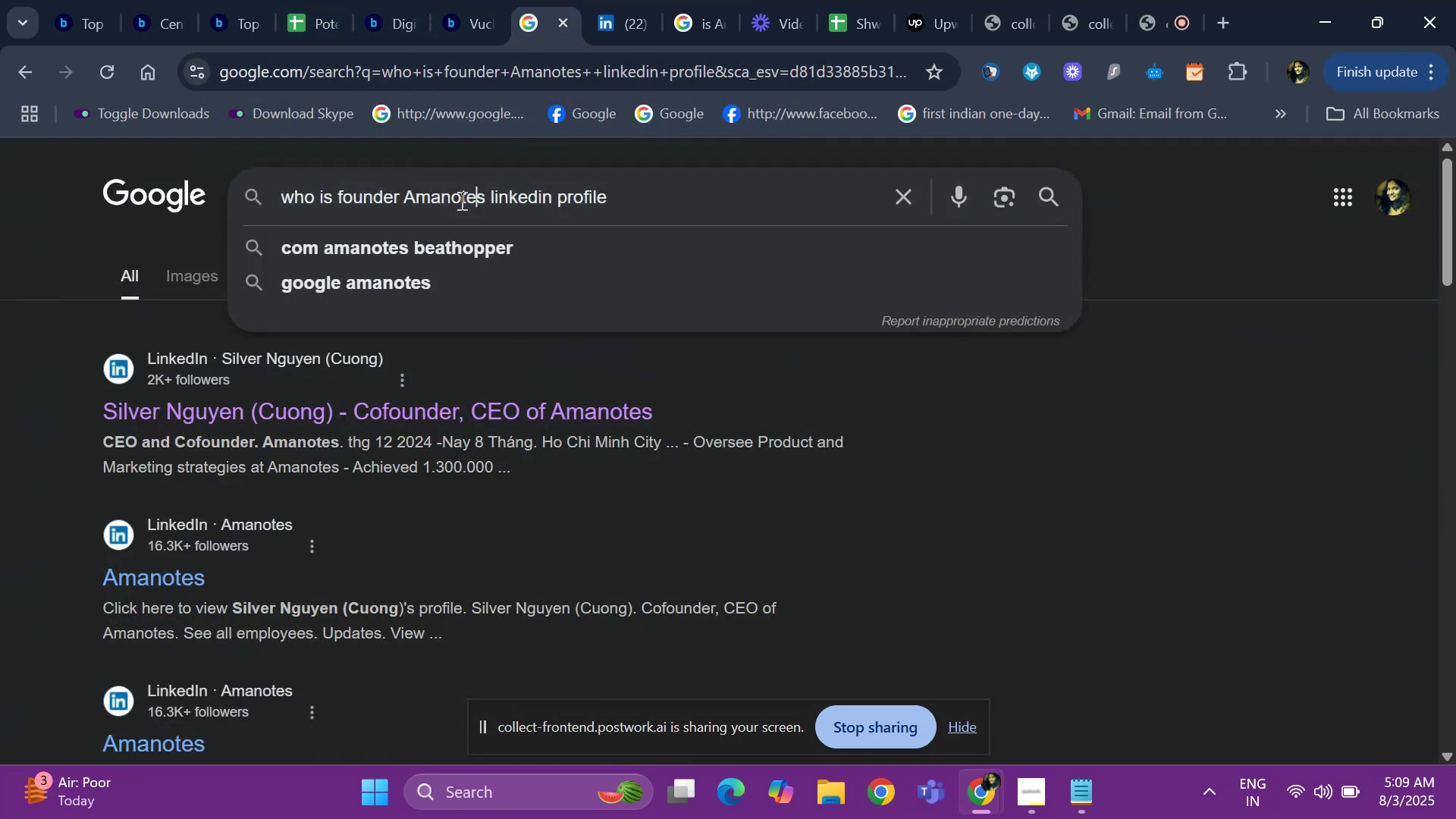 
key(ArrowRight)
 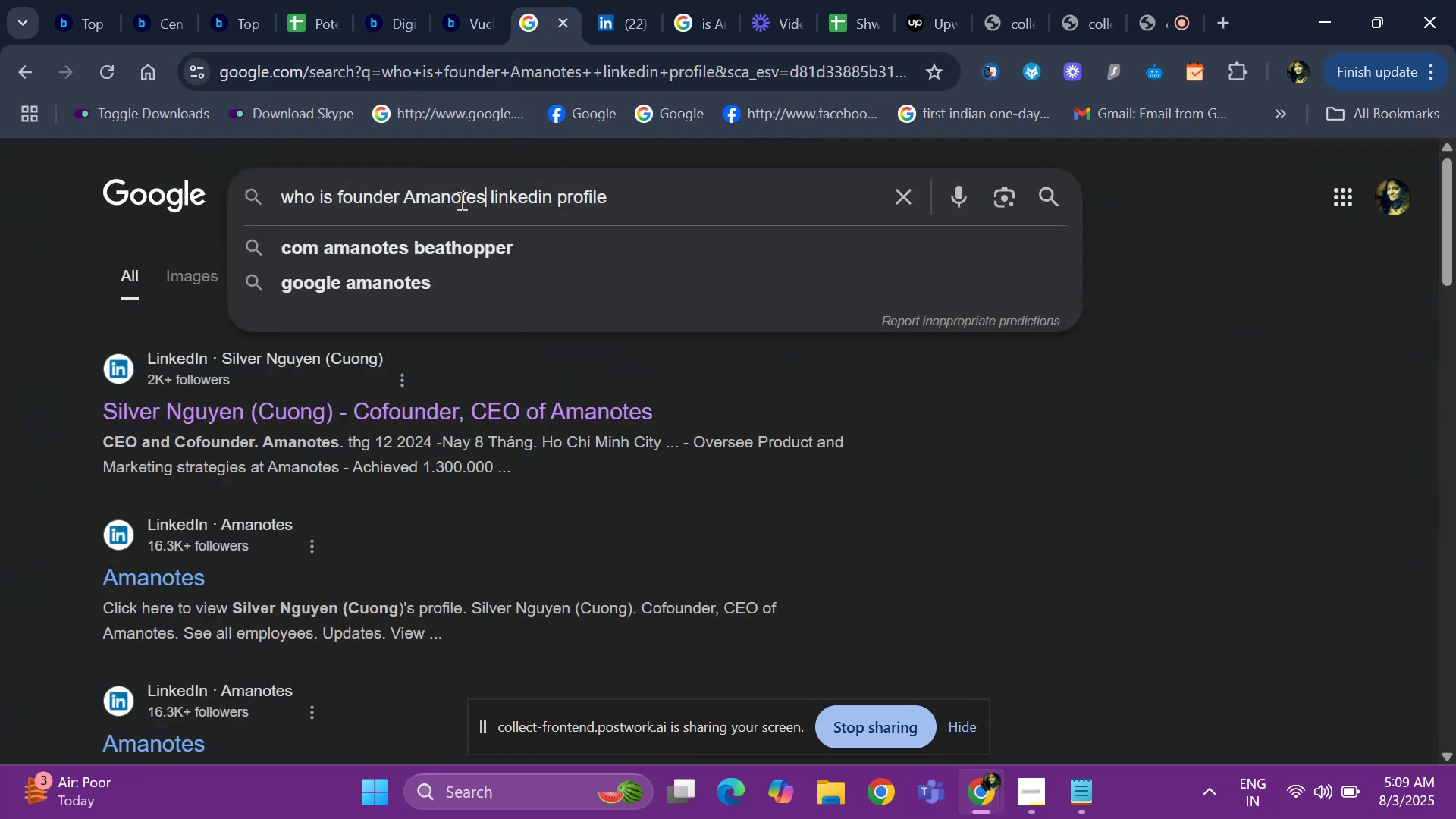 
key(Backspace)
 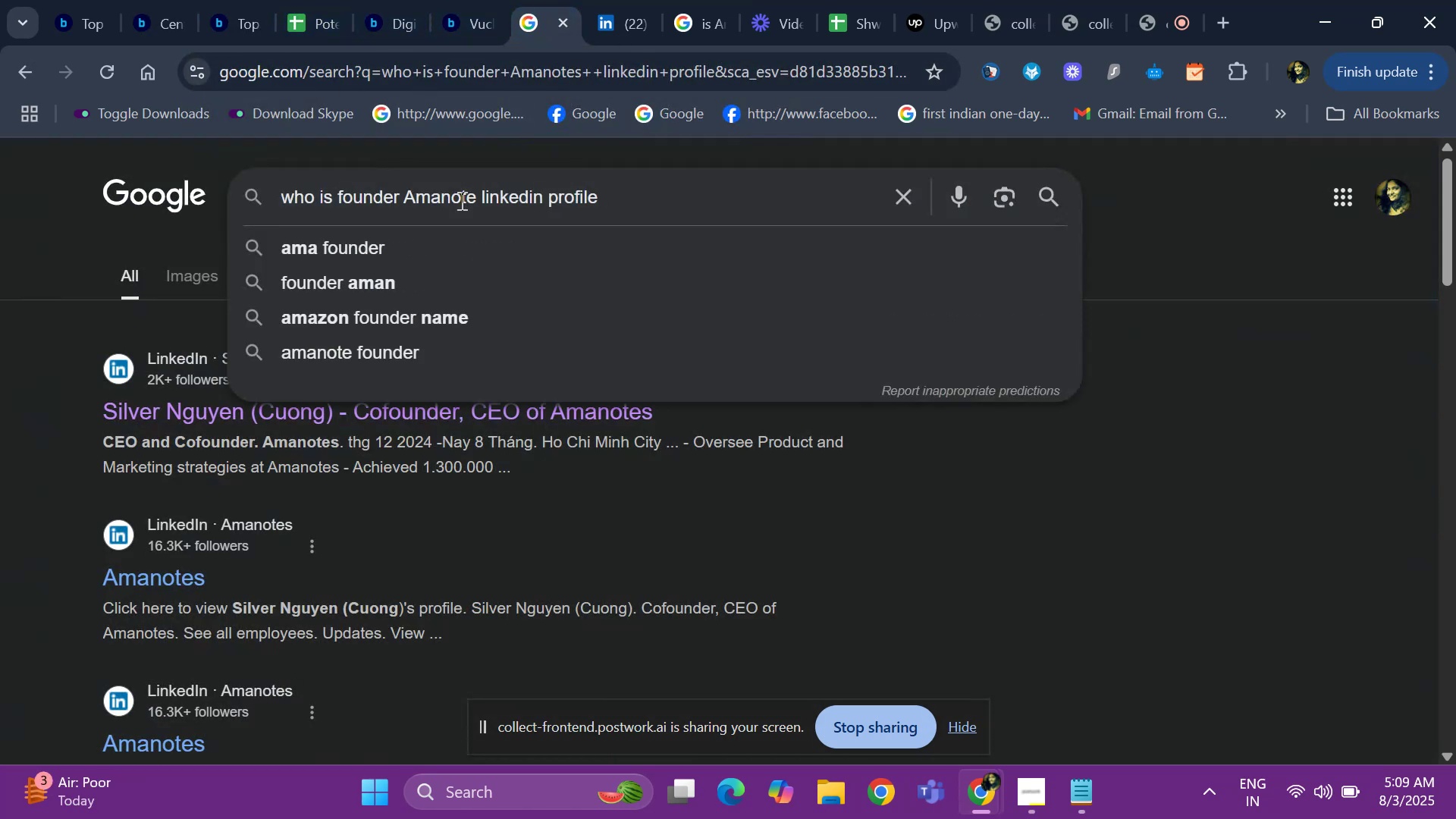 
key(Backspace)
 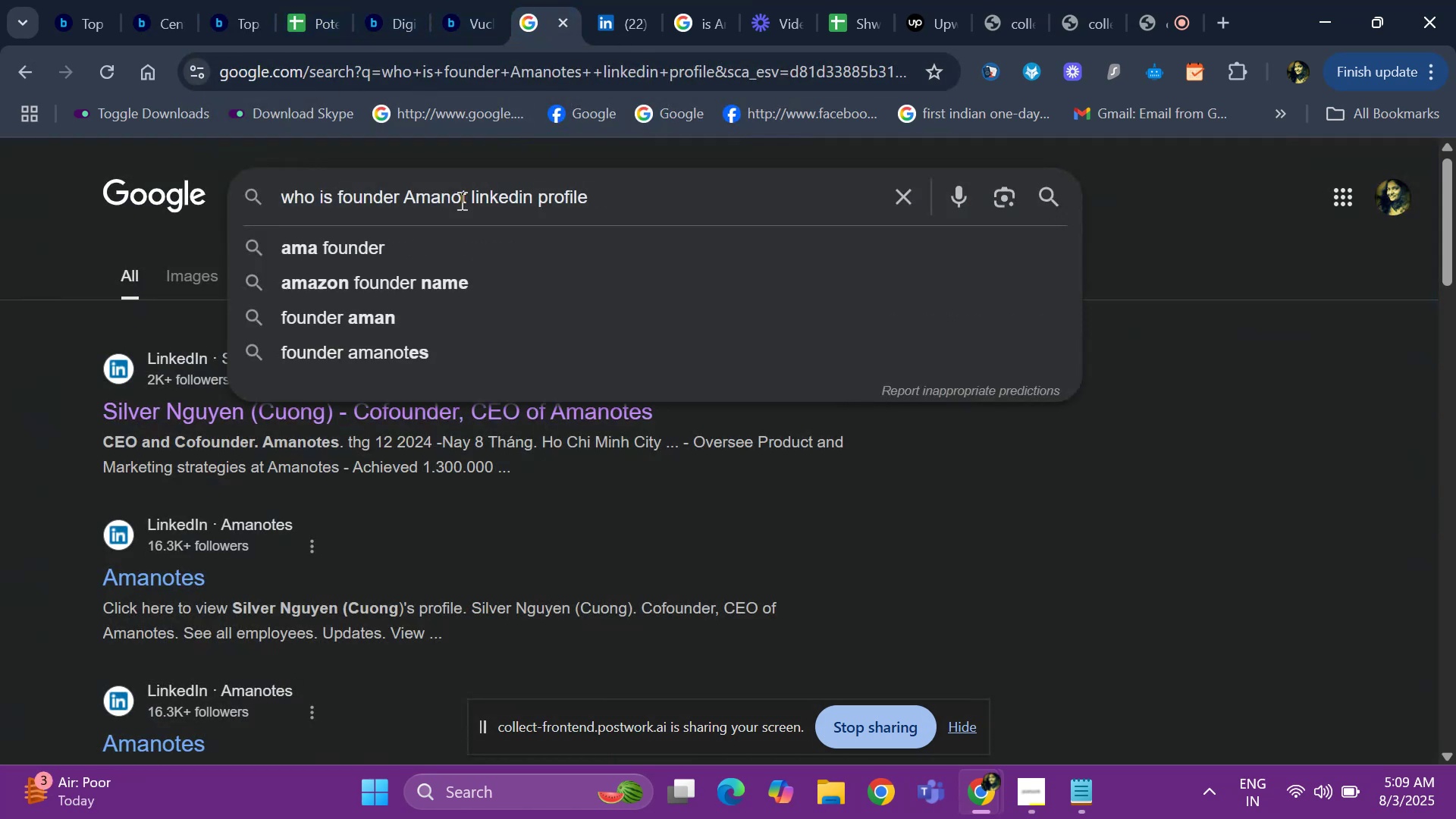 
key(Backspace)
 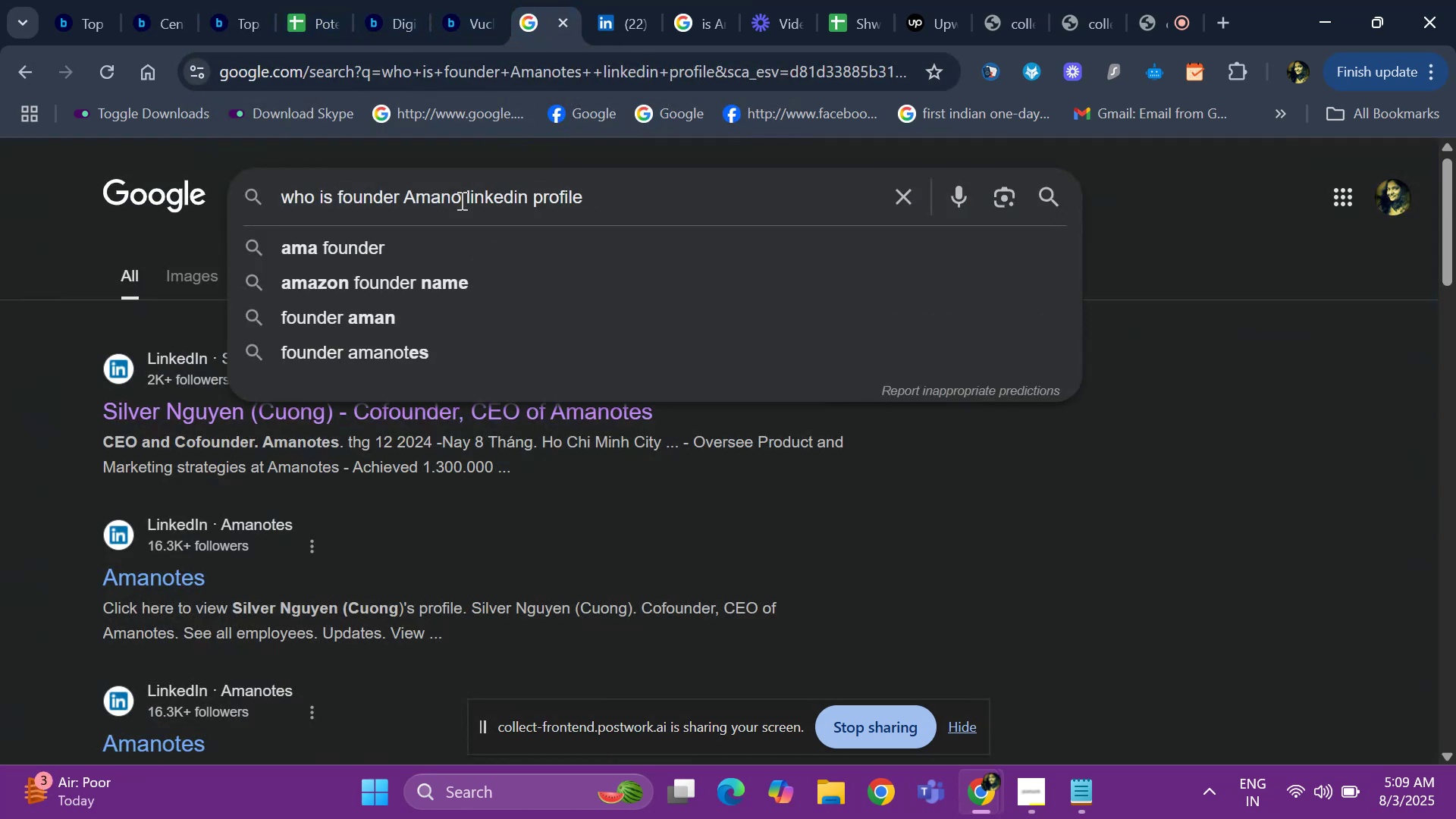 
key(Backspace)
 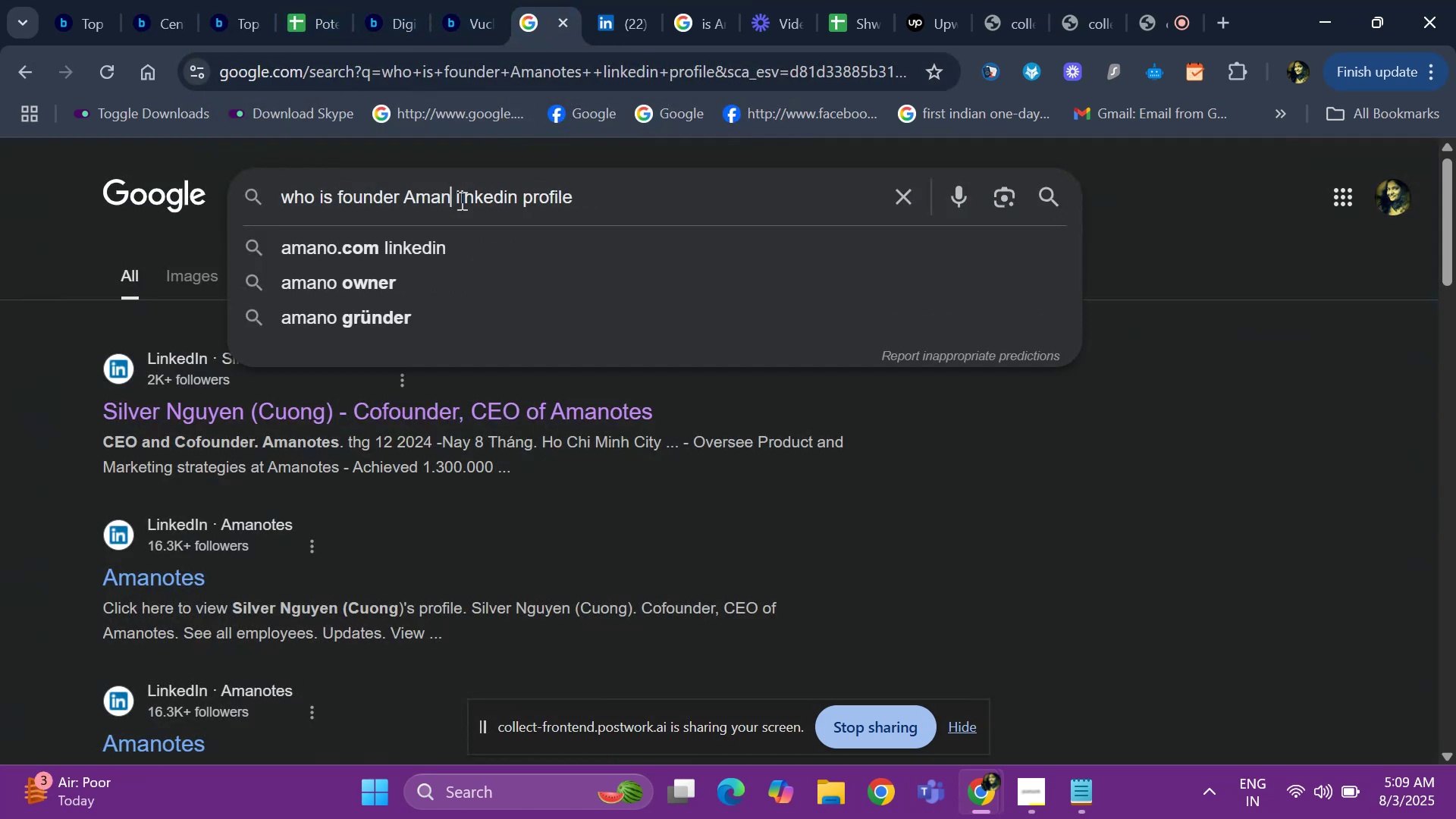 
key(Backspace)
 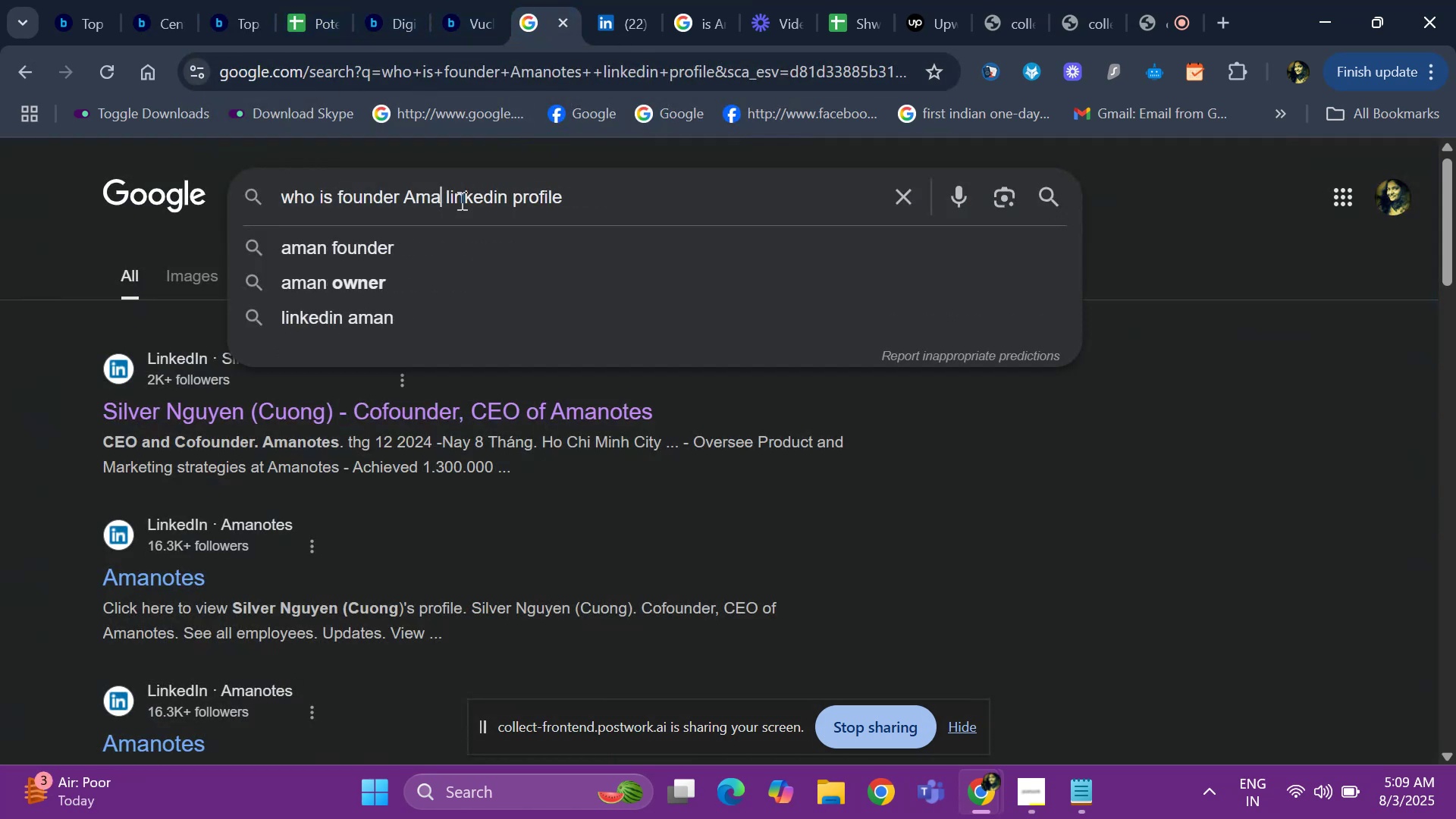 
key(Backspace)
 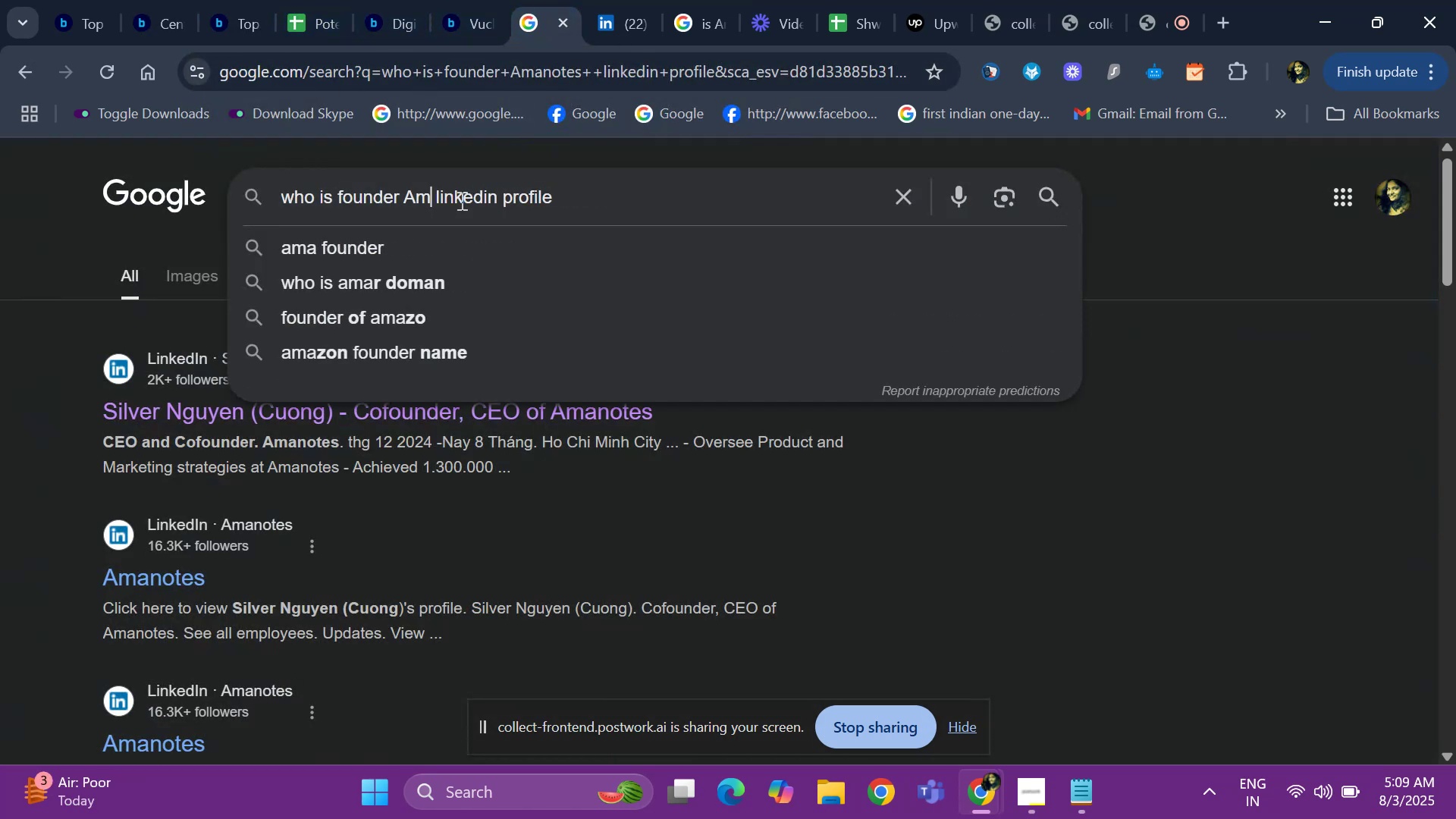 
key(Backspace)
 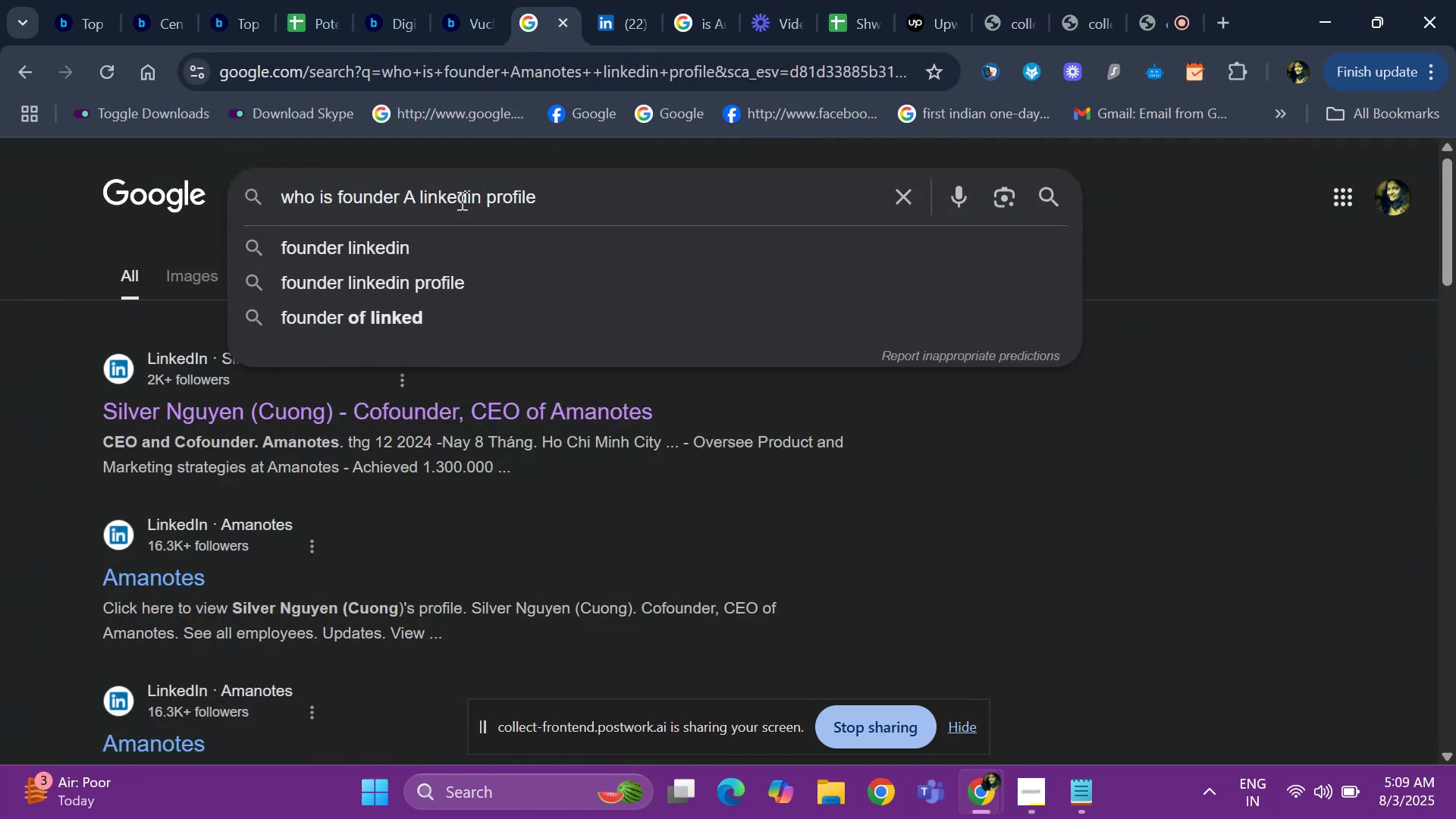 
key(Backspace)
 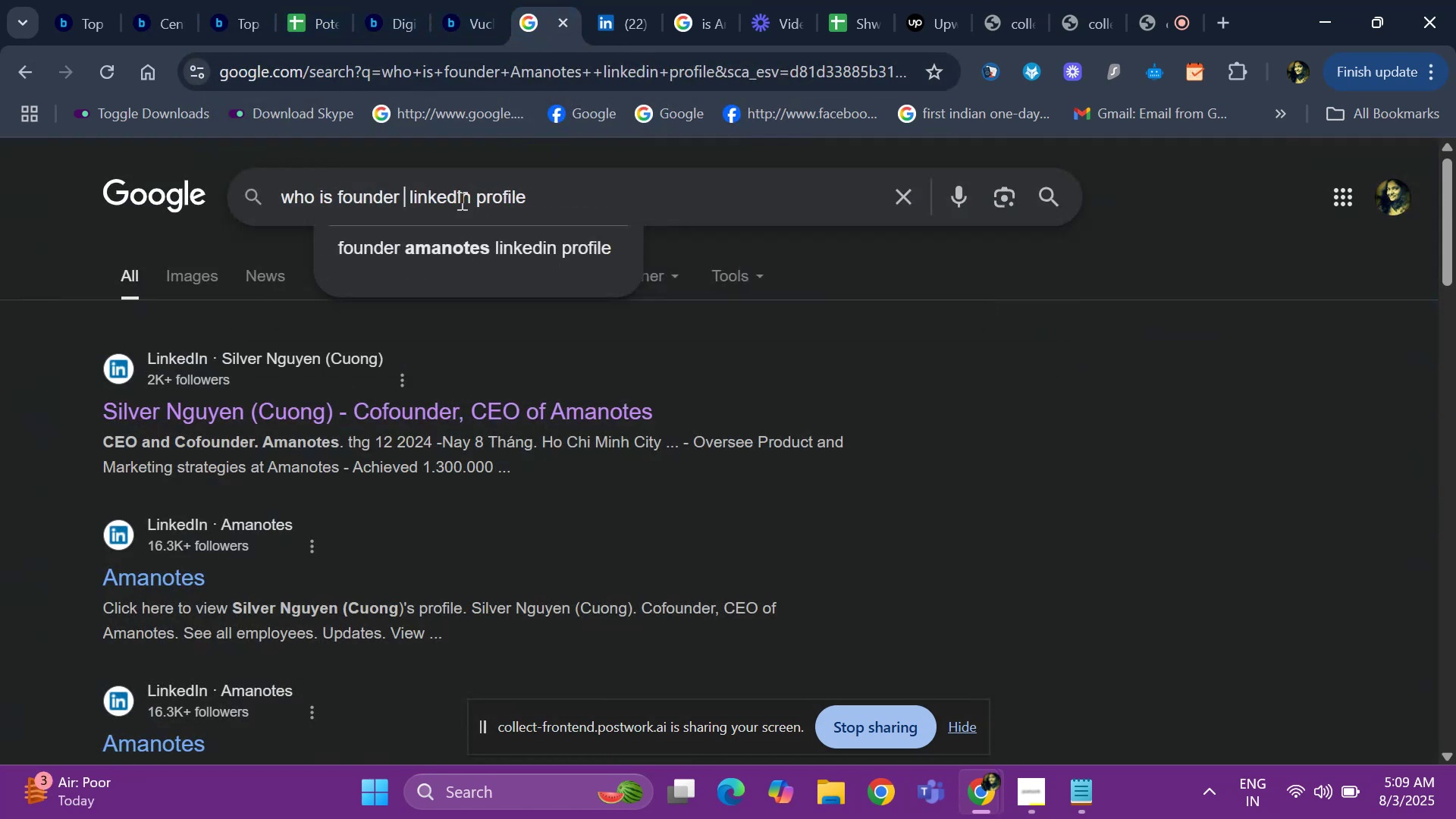 
key(Control+ControlLeft)
 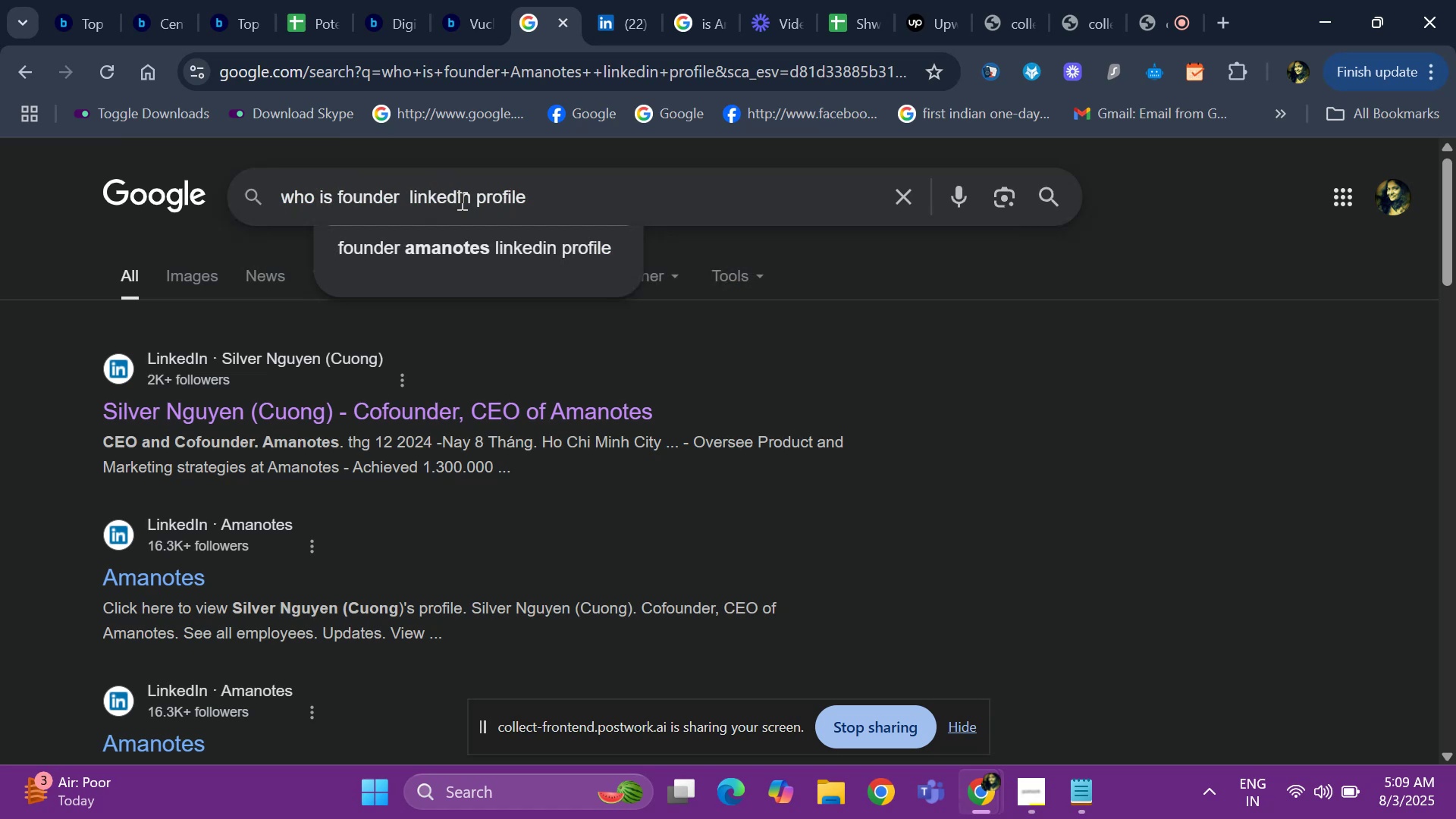 
key(Control+V)
 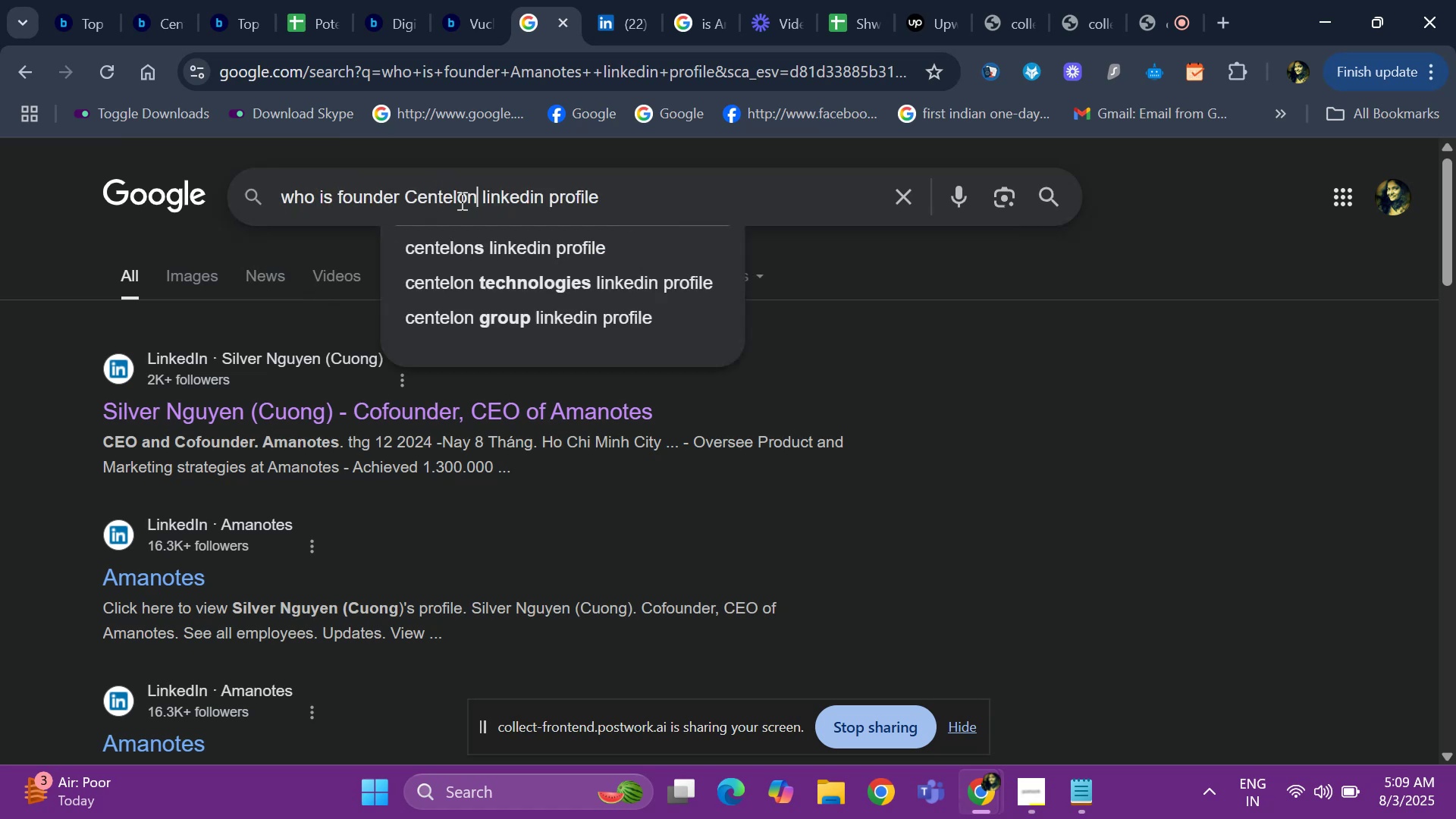 
key(Space)
 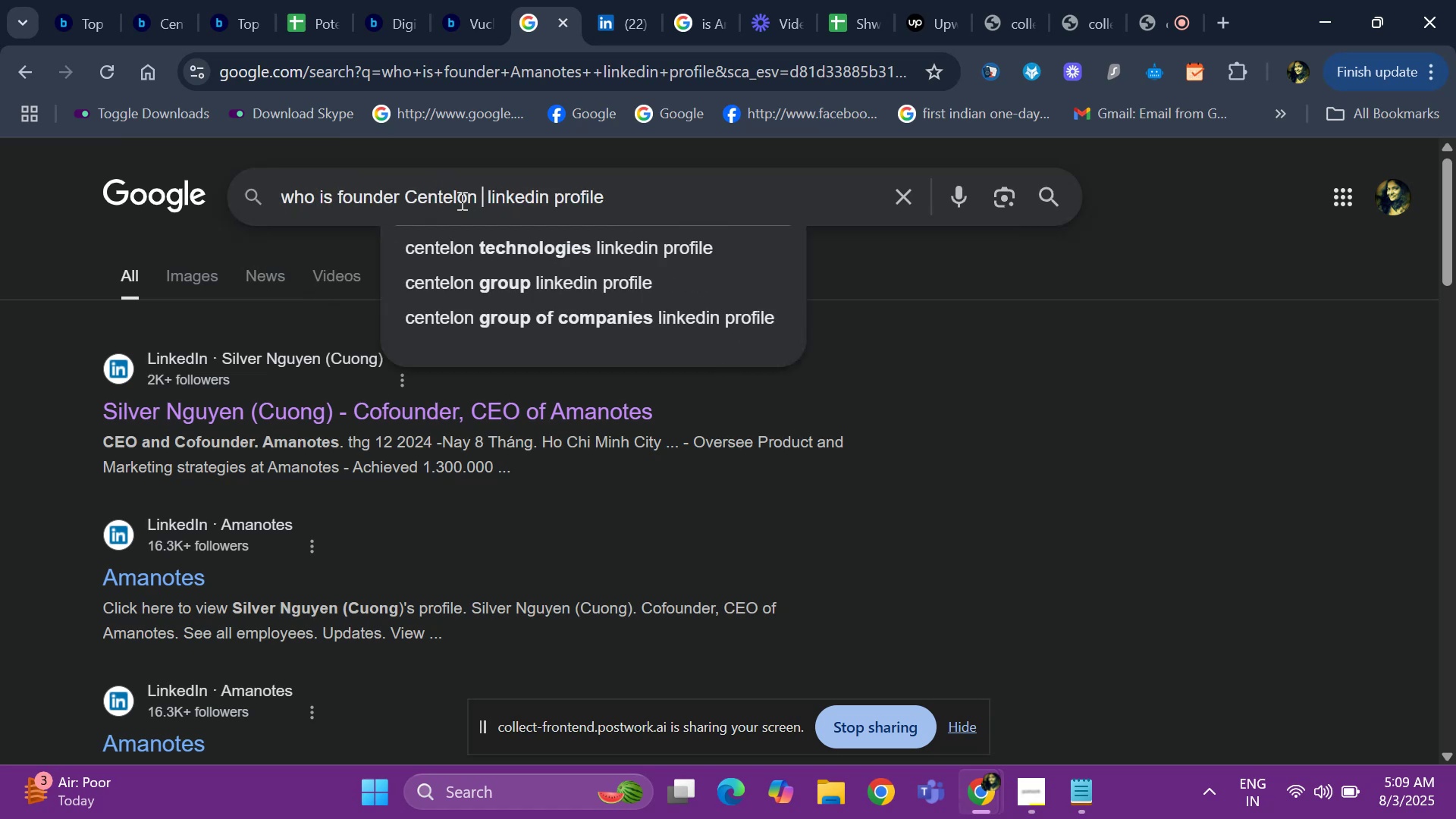 
key(Enter)
 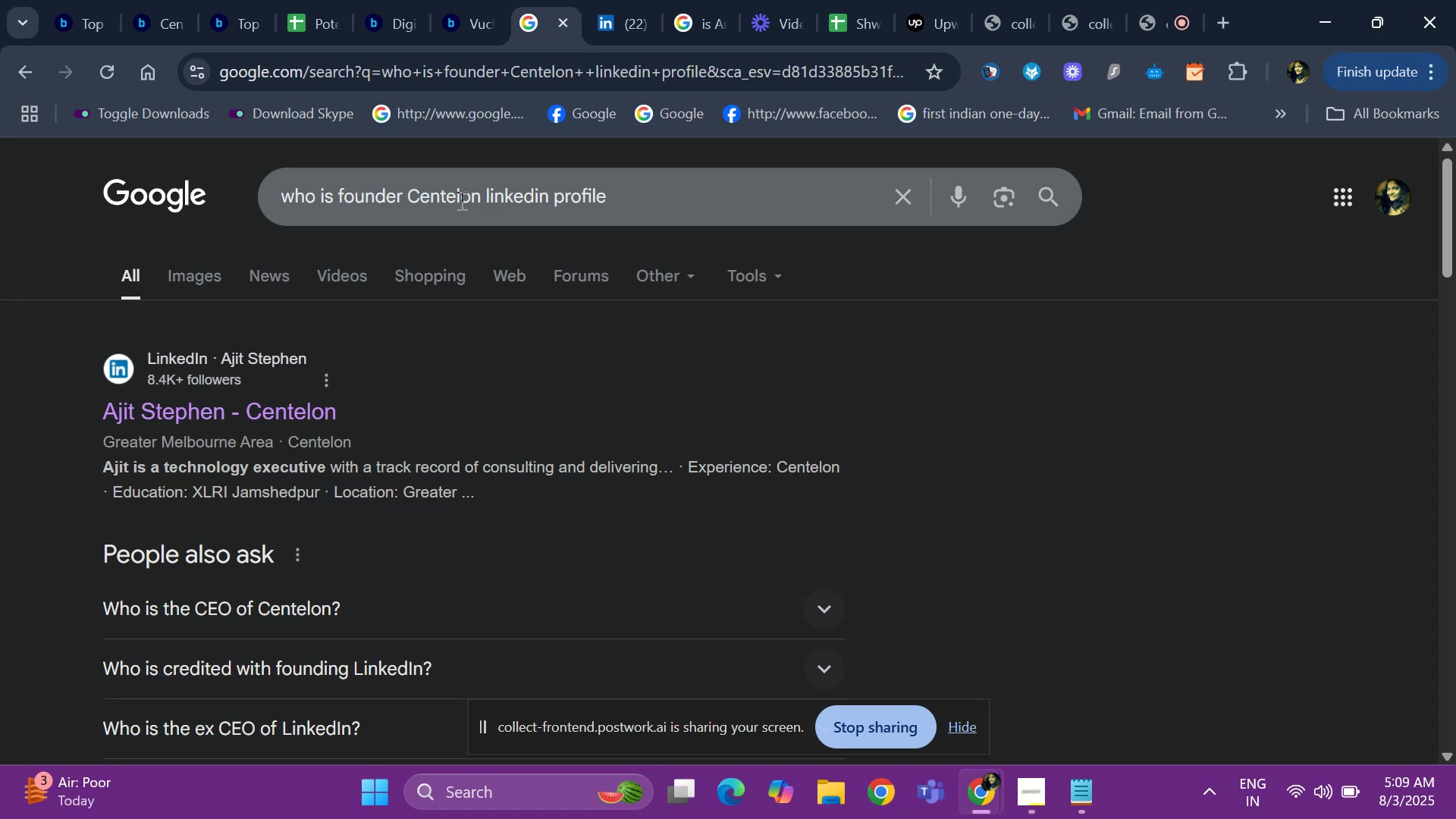 
wait(14.0)
 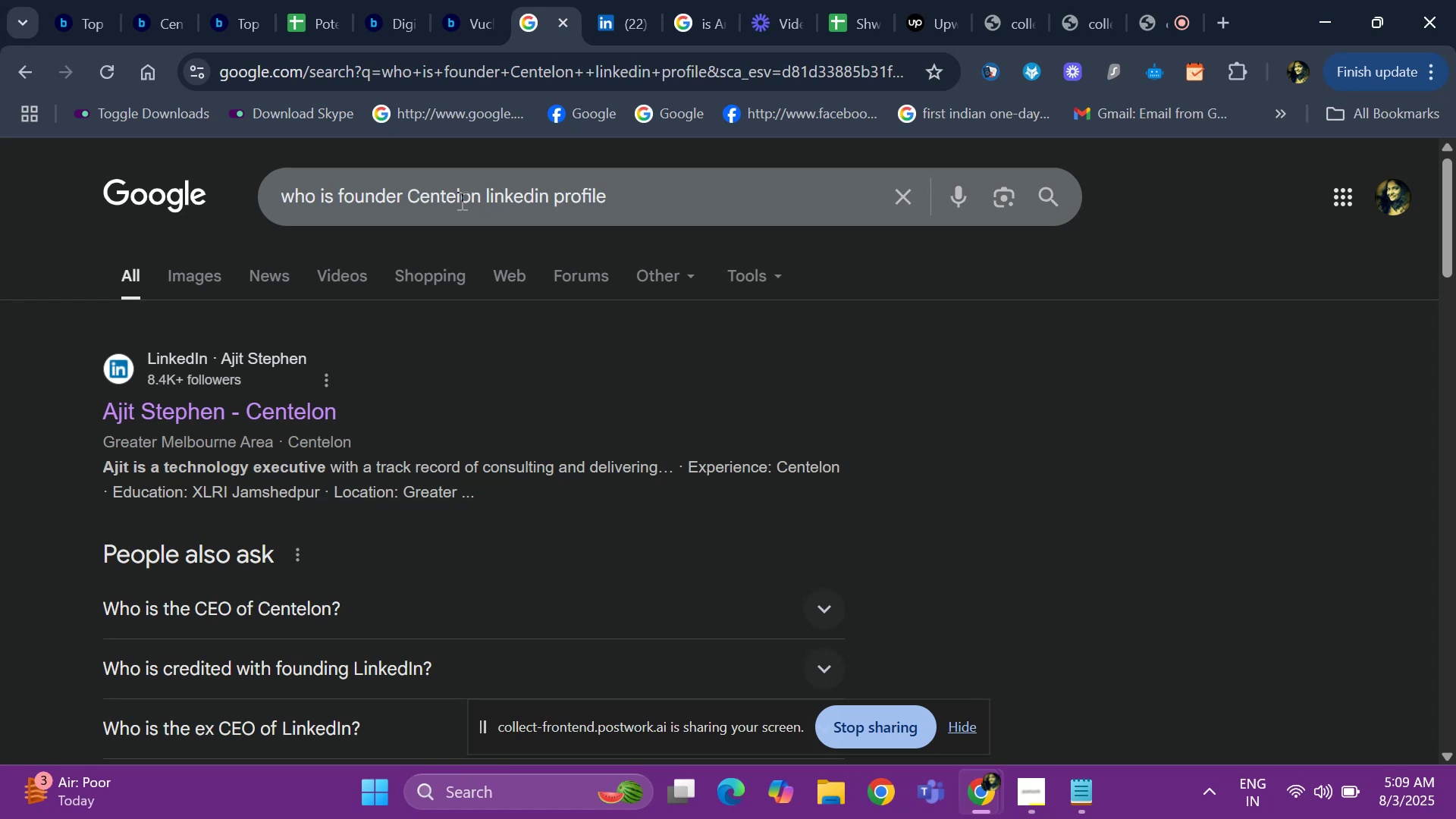 
left_click([188, 413])
 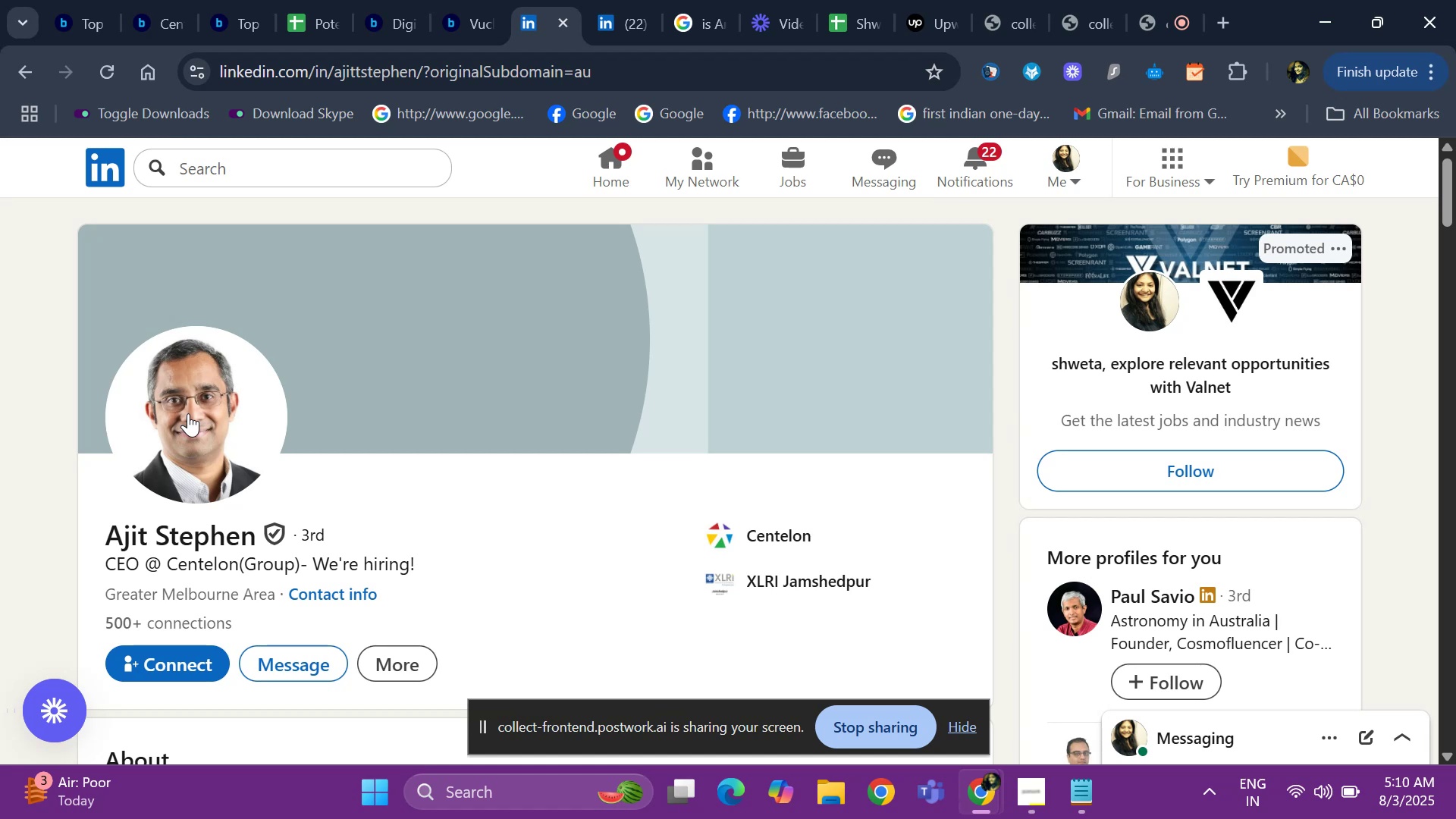 
wait(20.5)
 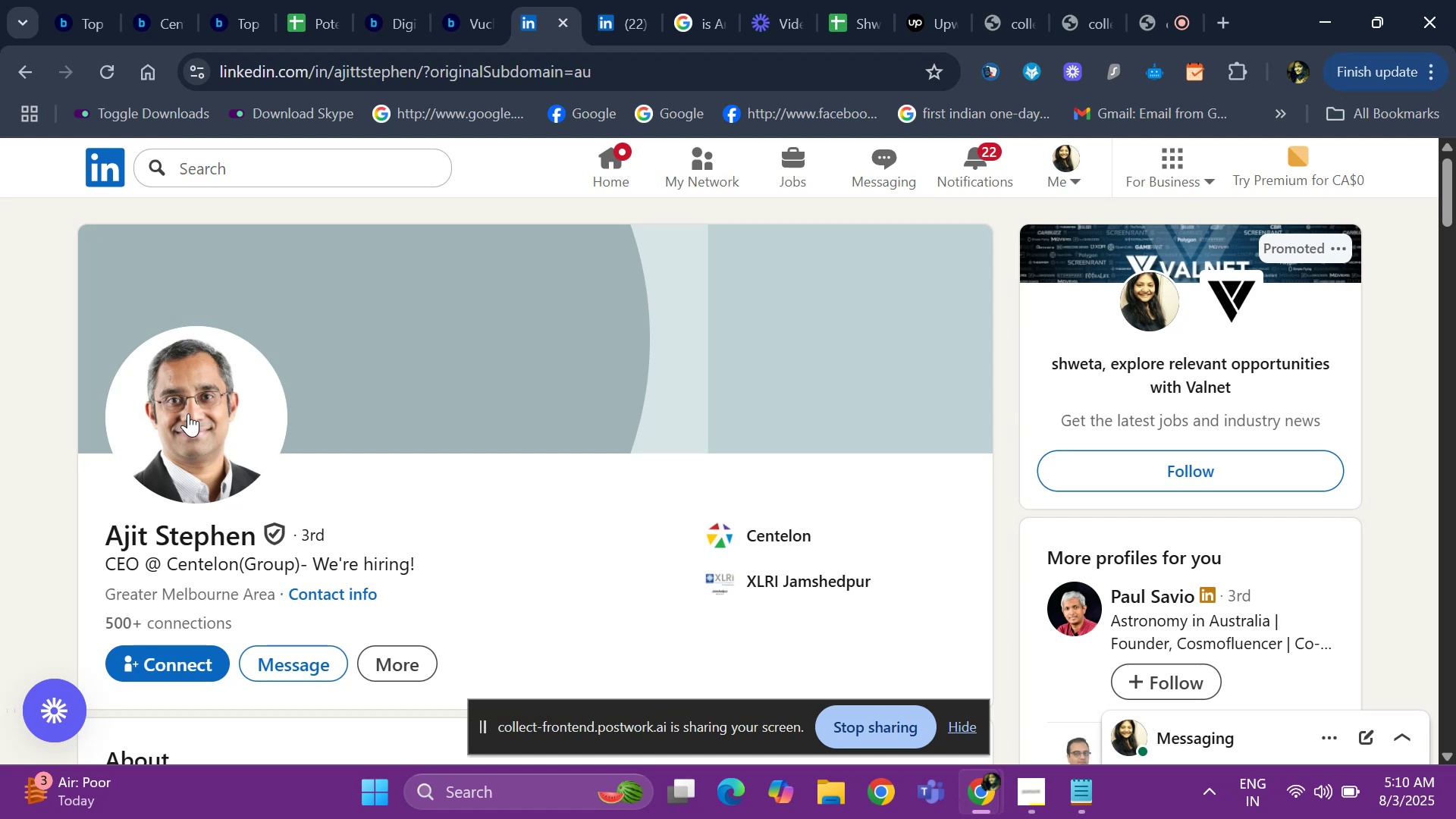 
key(ArrowDown)
 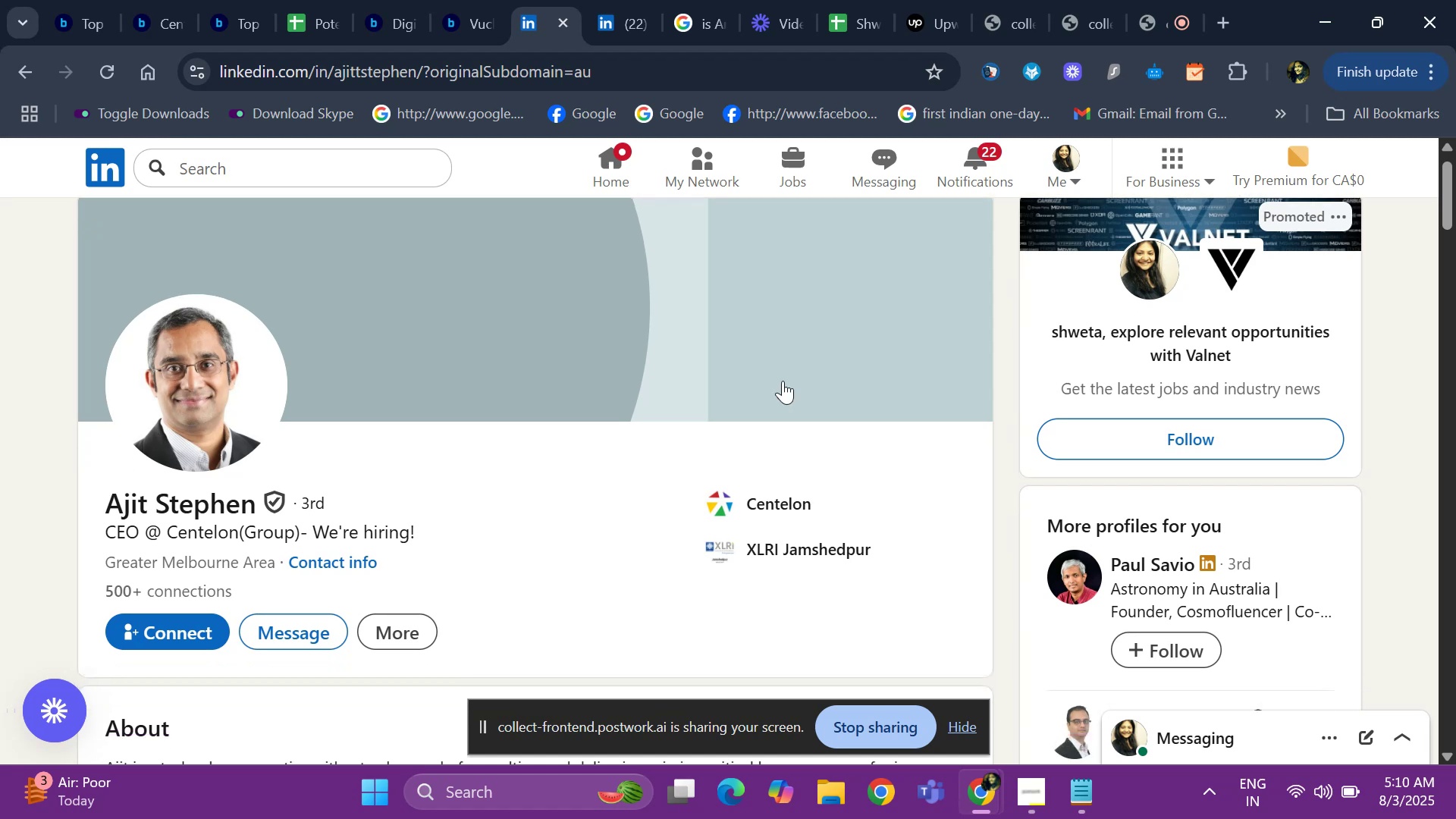 
key(ArrowDown)
 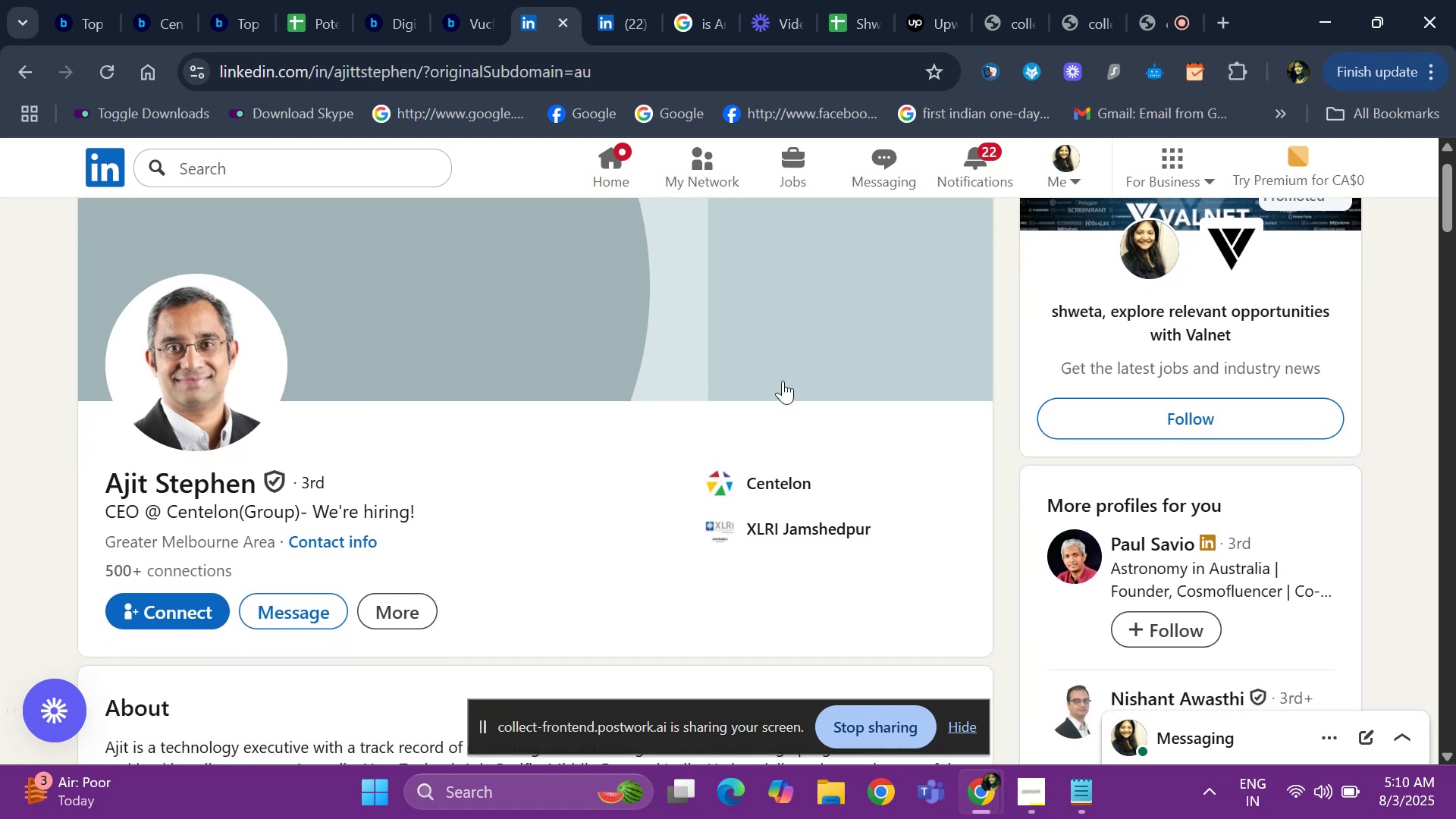 
hold_key(key=ArrowDown, duration=0.87)
 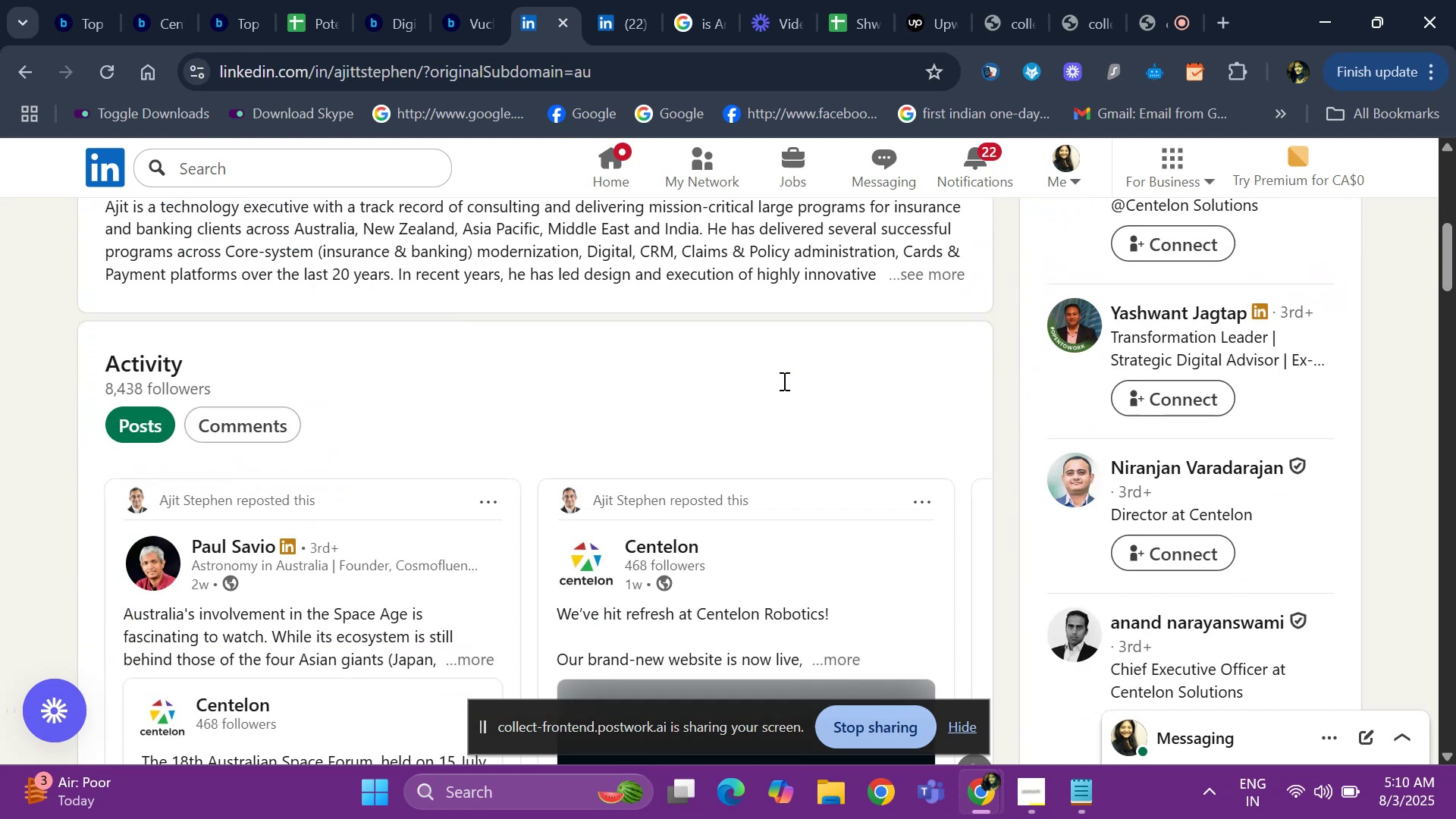 
key(ArrowDown)
 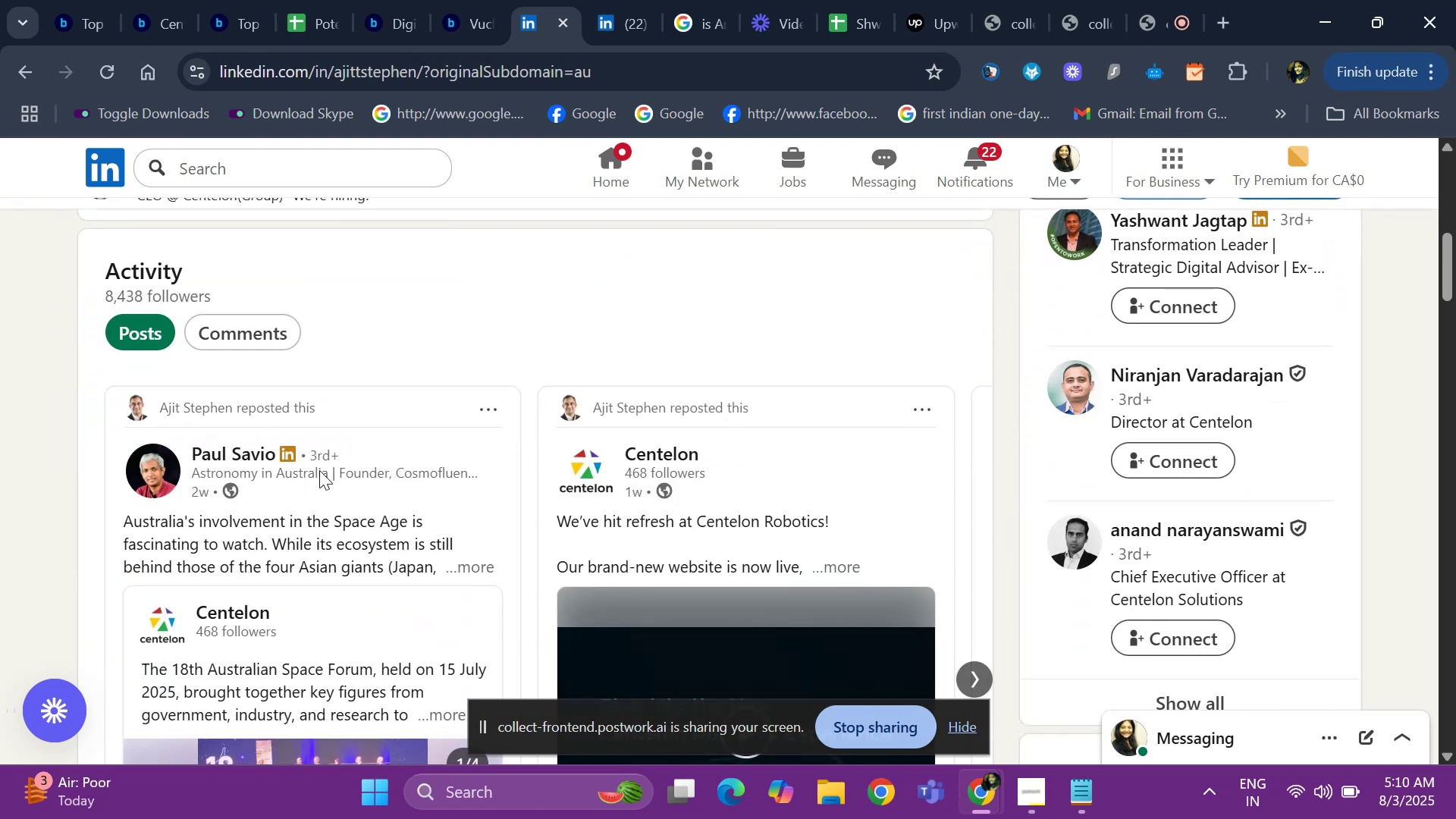 
key(ArrowDown)
 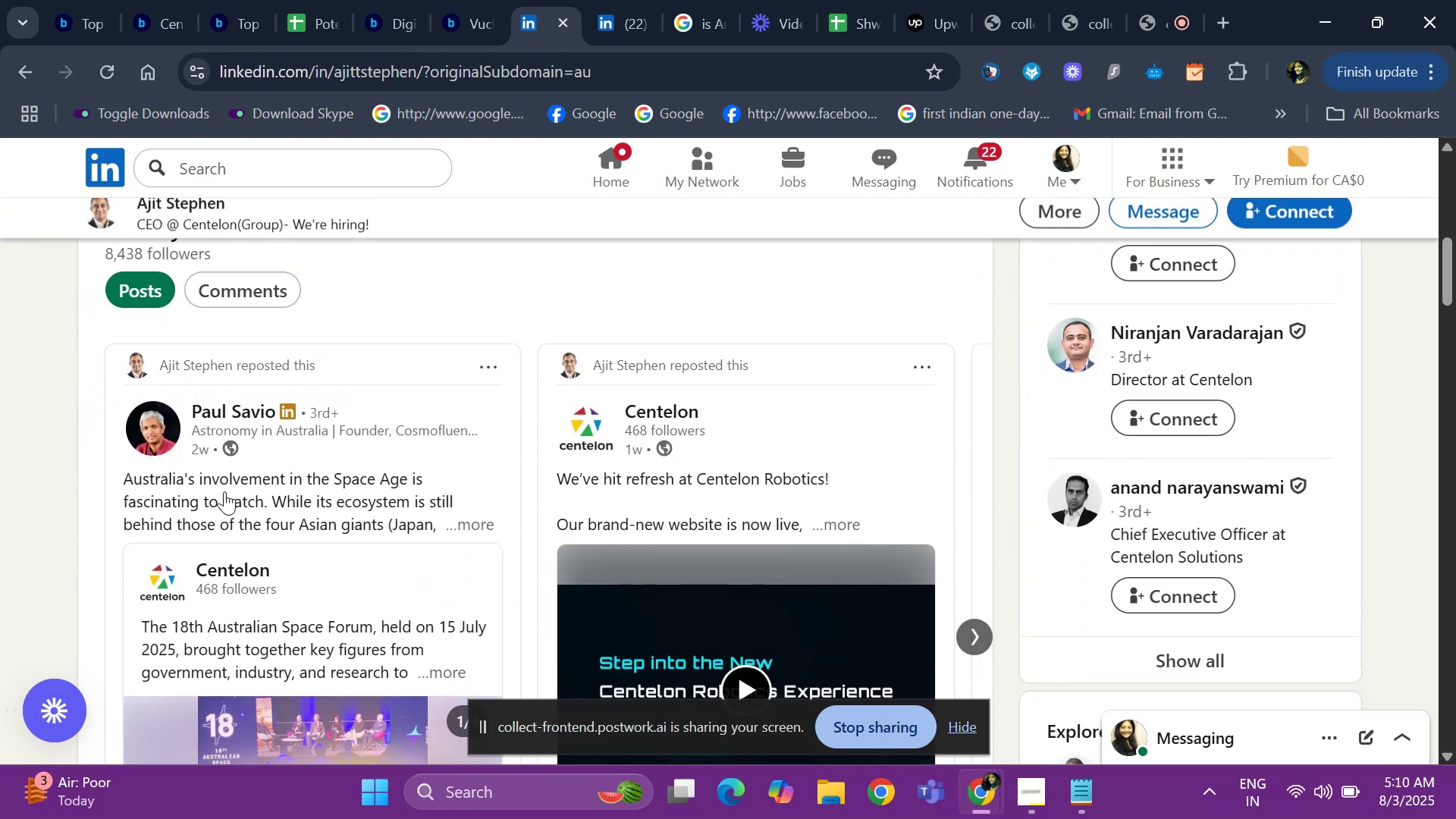 
hold_key(key=ArrowDown, duration=0.74)
 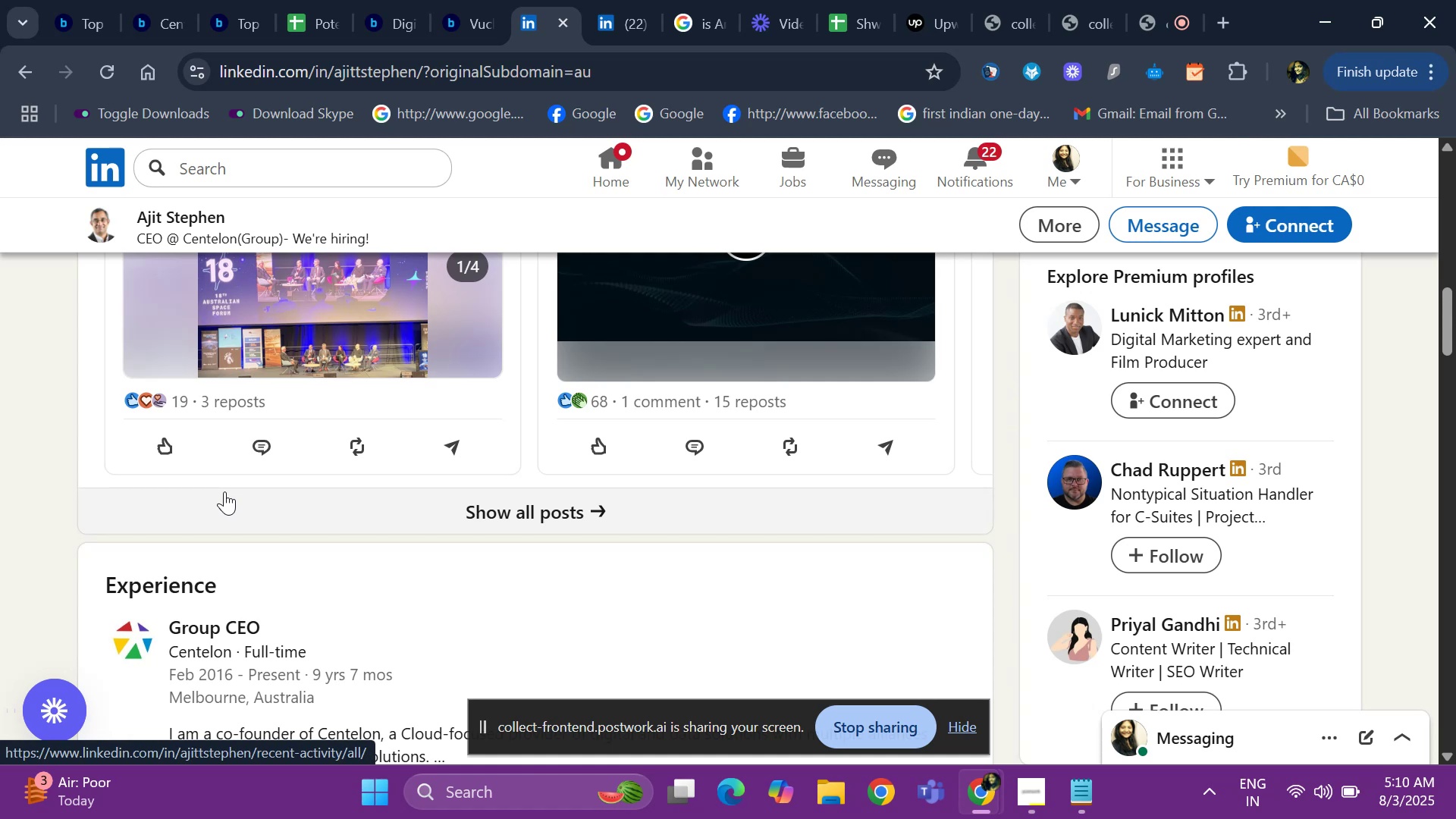 
wait(9.81)
 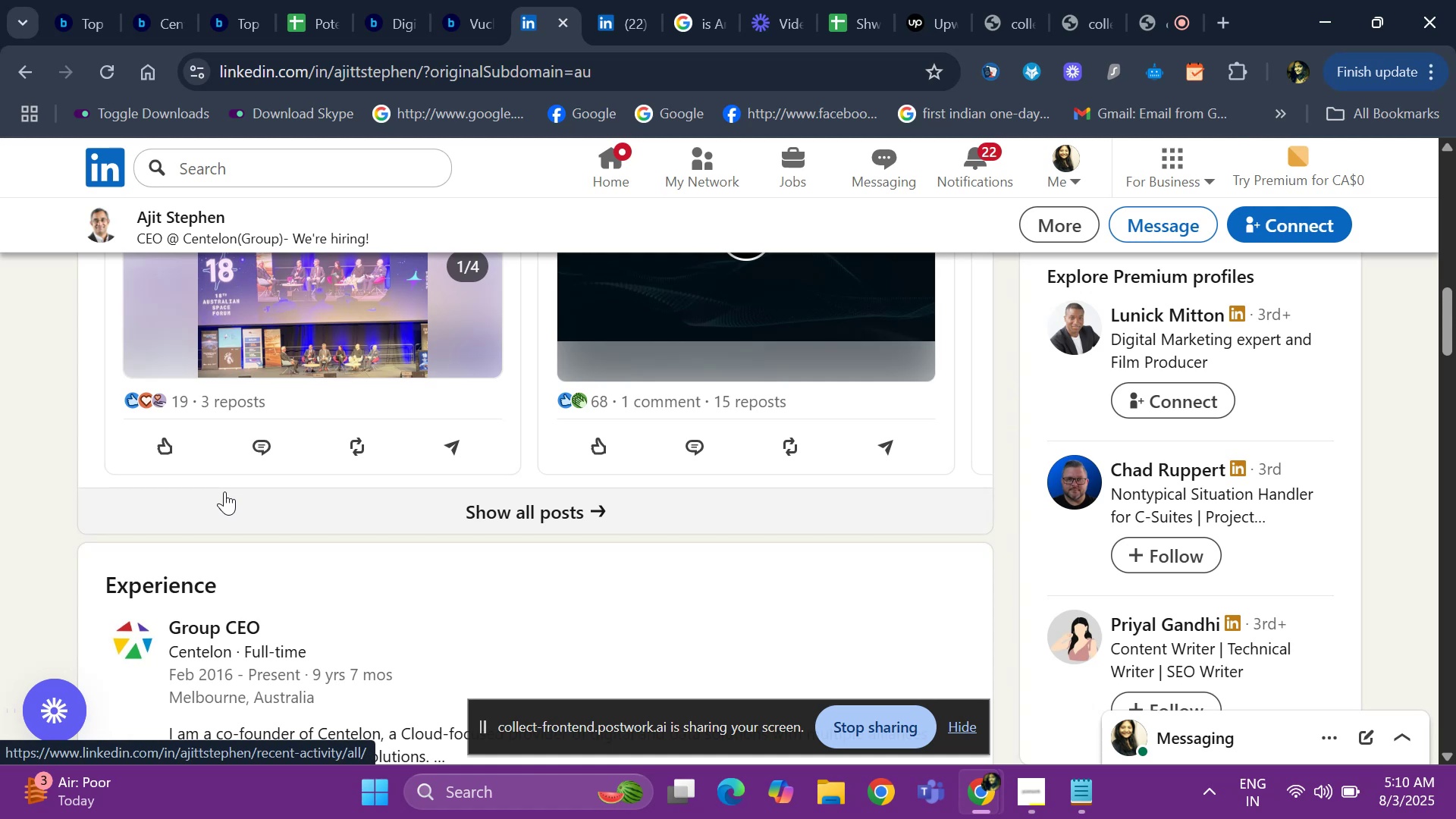 
key(ArrowDown)
 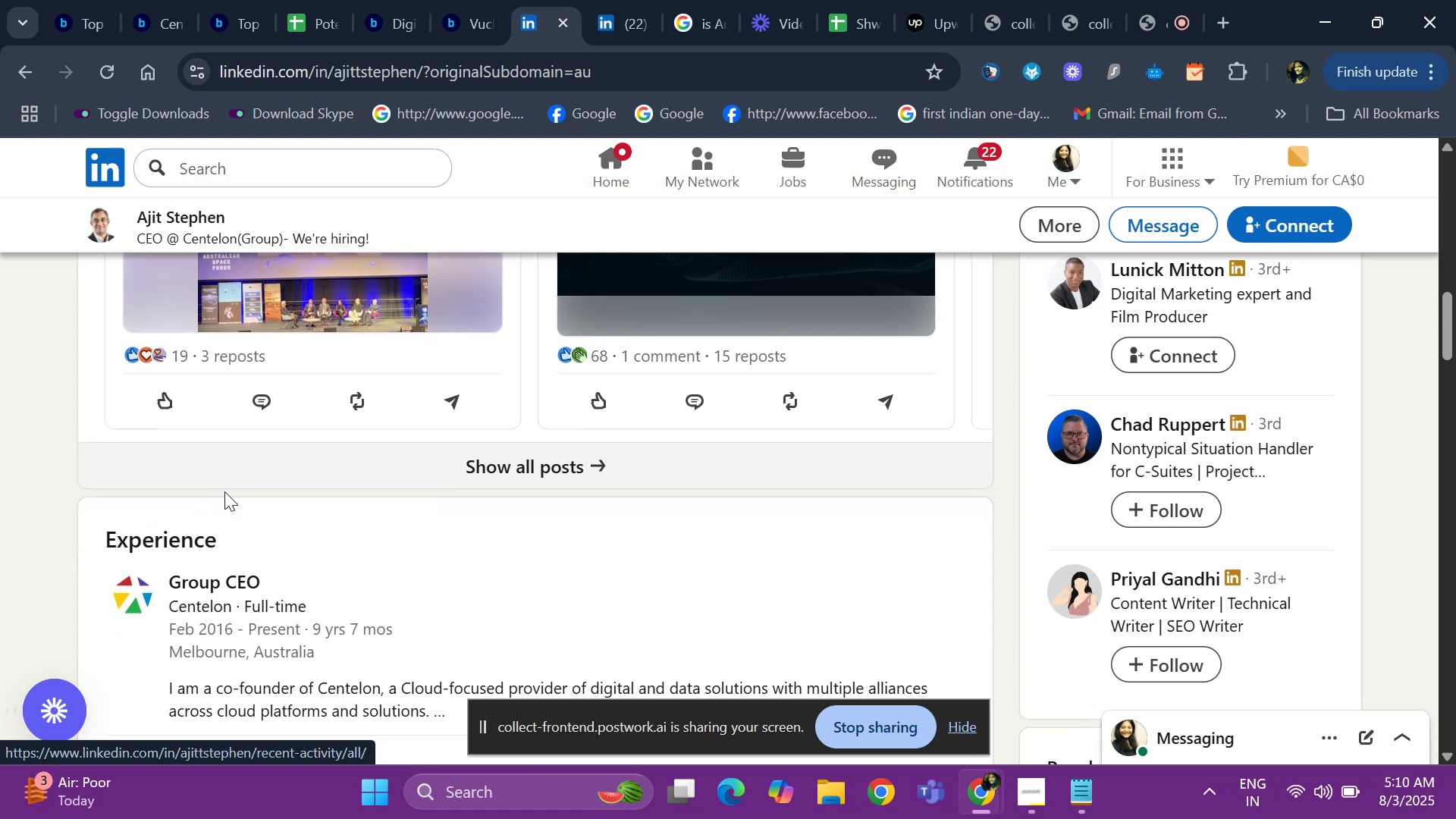 
key(ArrowDown)
 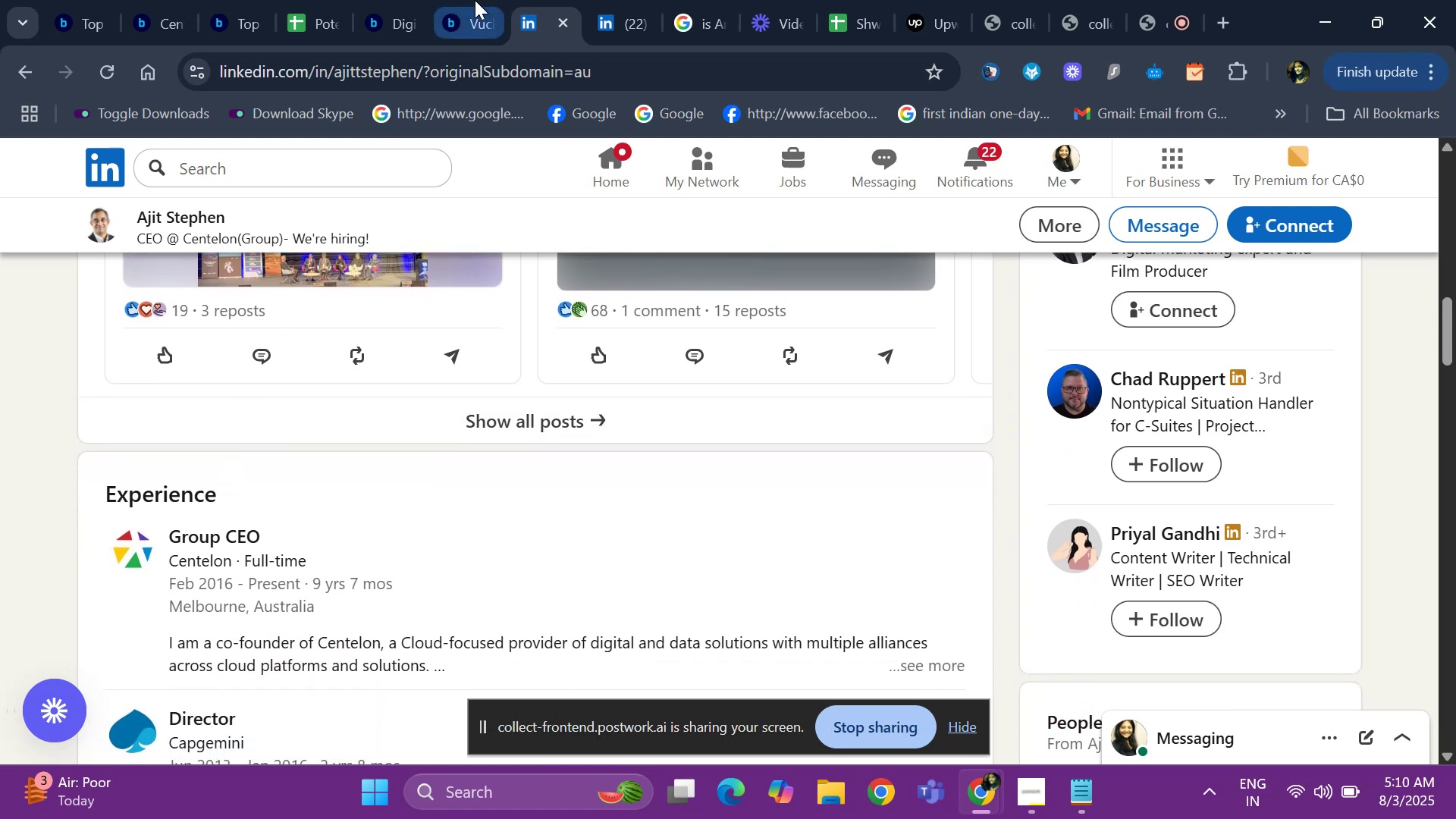 
key(ArrowDown)
 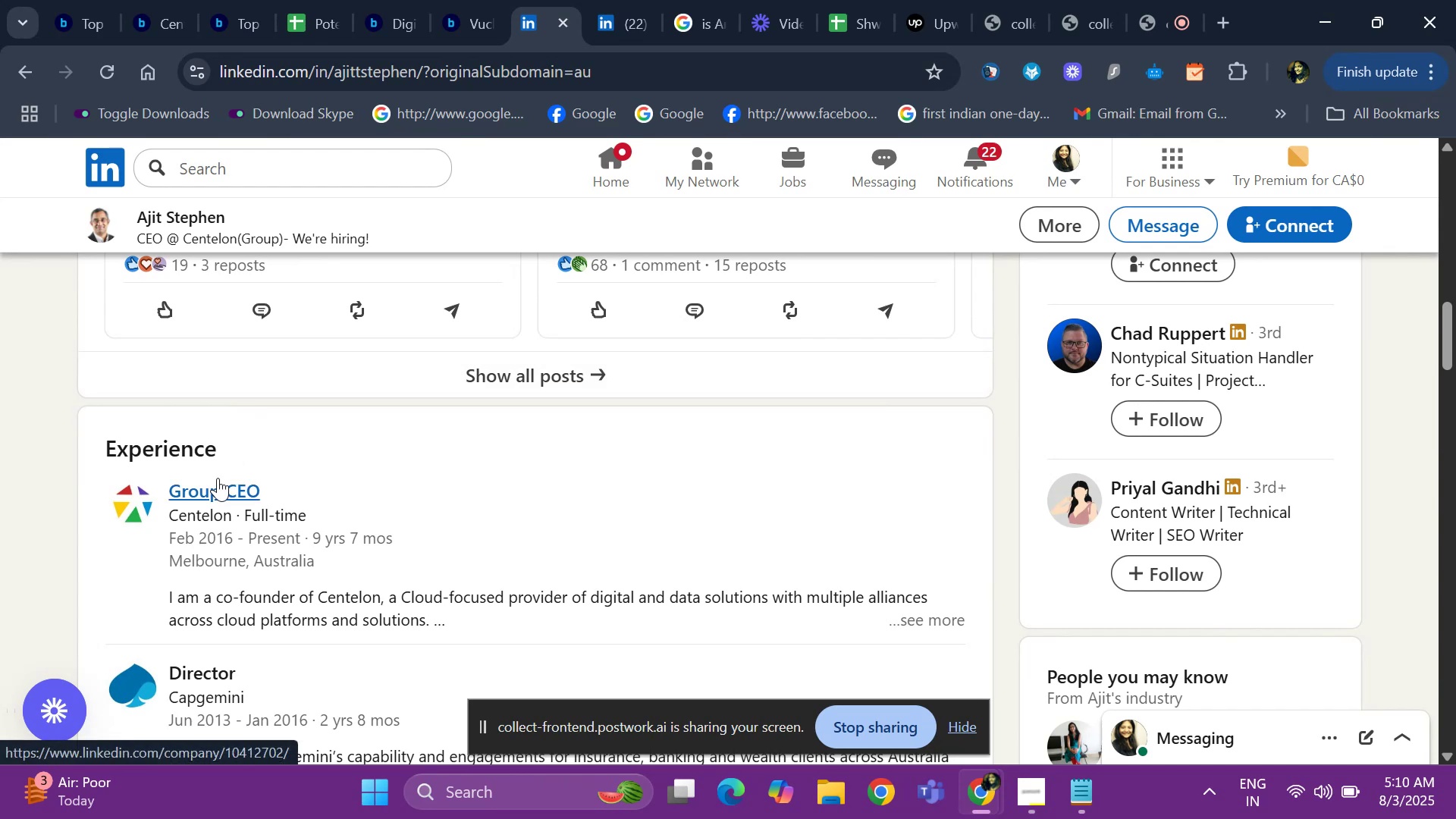 
right_click([218, 478])
 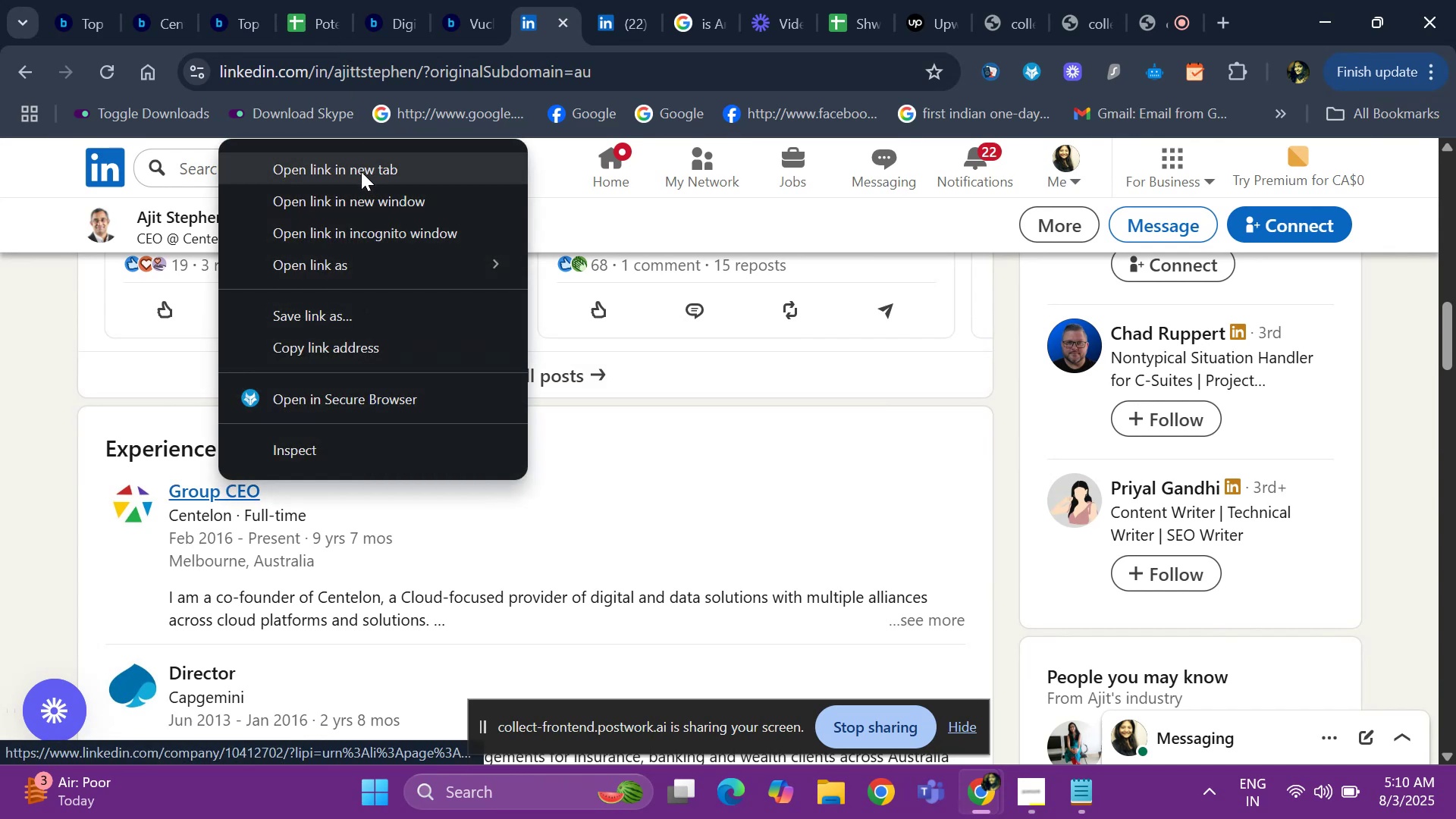 
left_click([359, 177])
 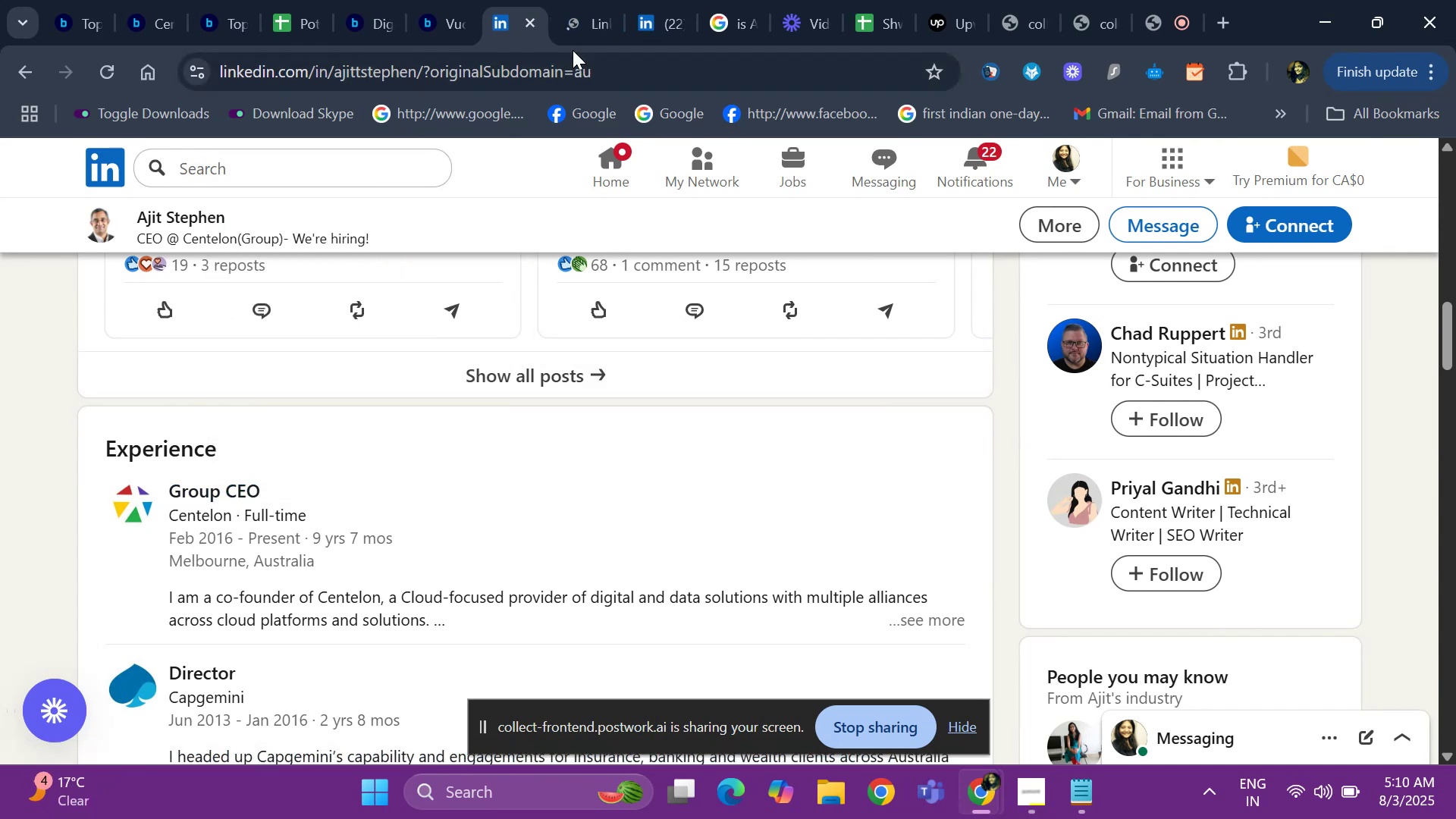 
left_click([575, 23])
 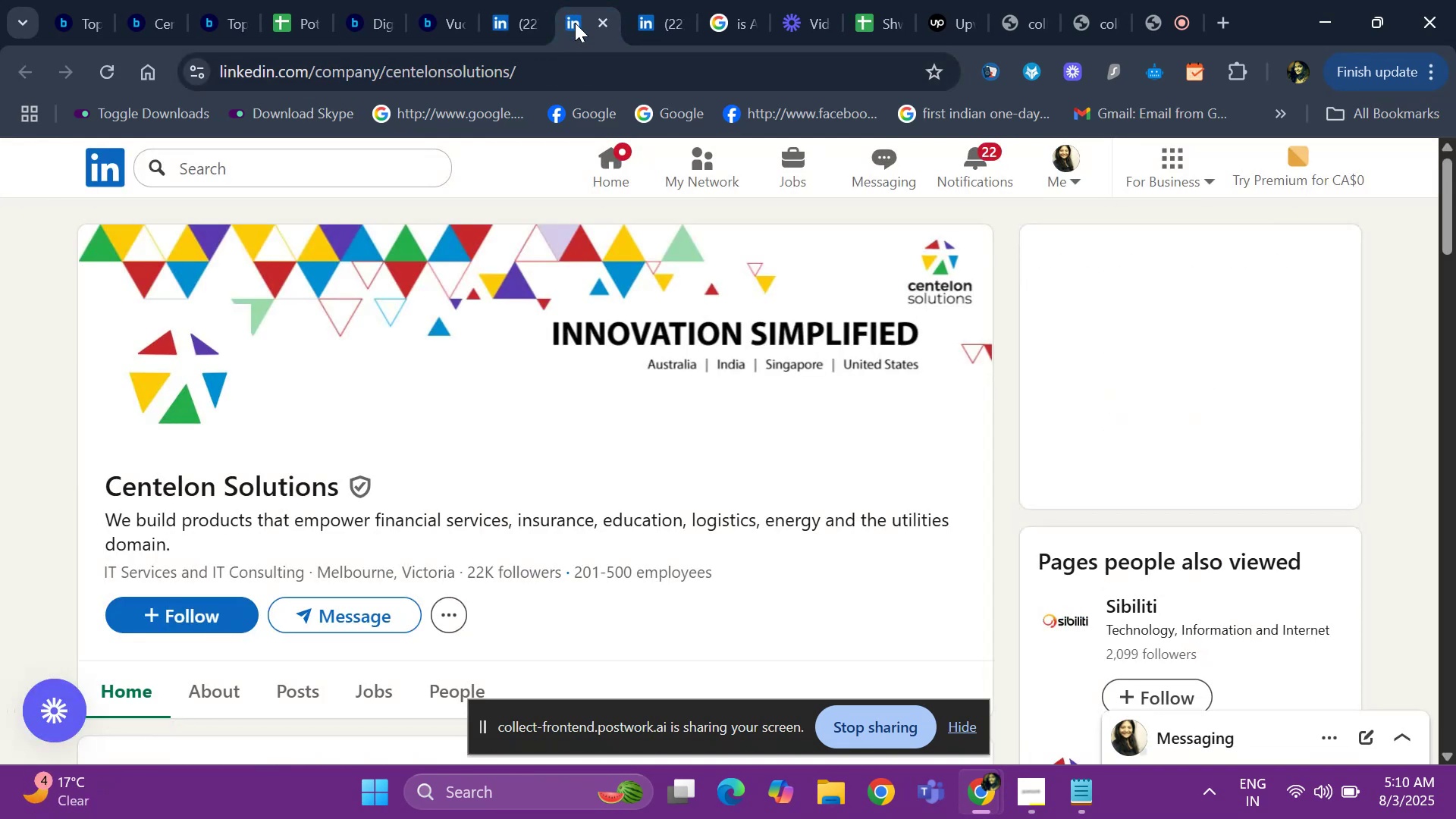 
left_click([491, 10])
 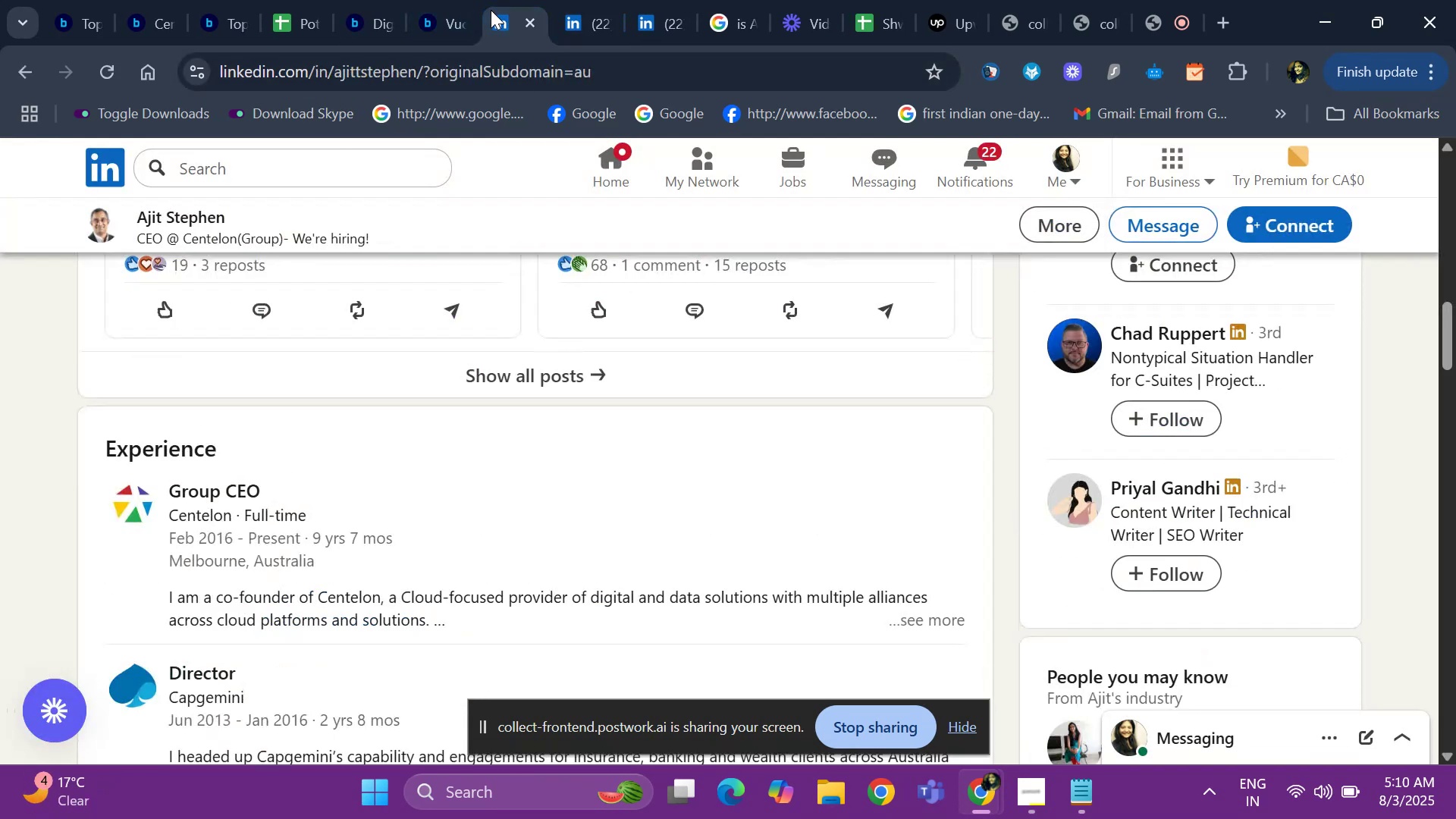 
hold_key(key=ArrowUp, duration=1.28)
 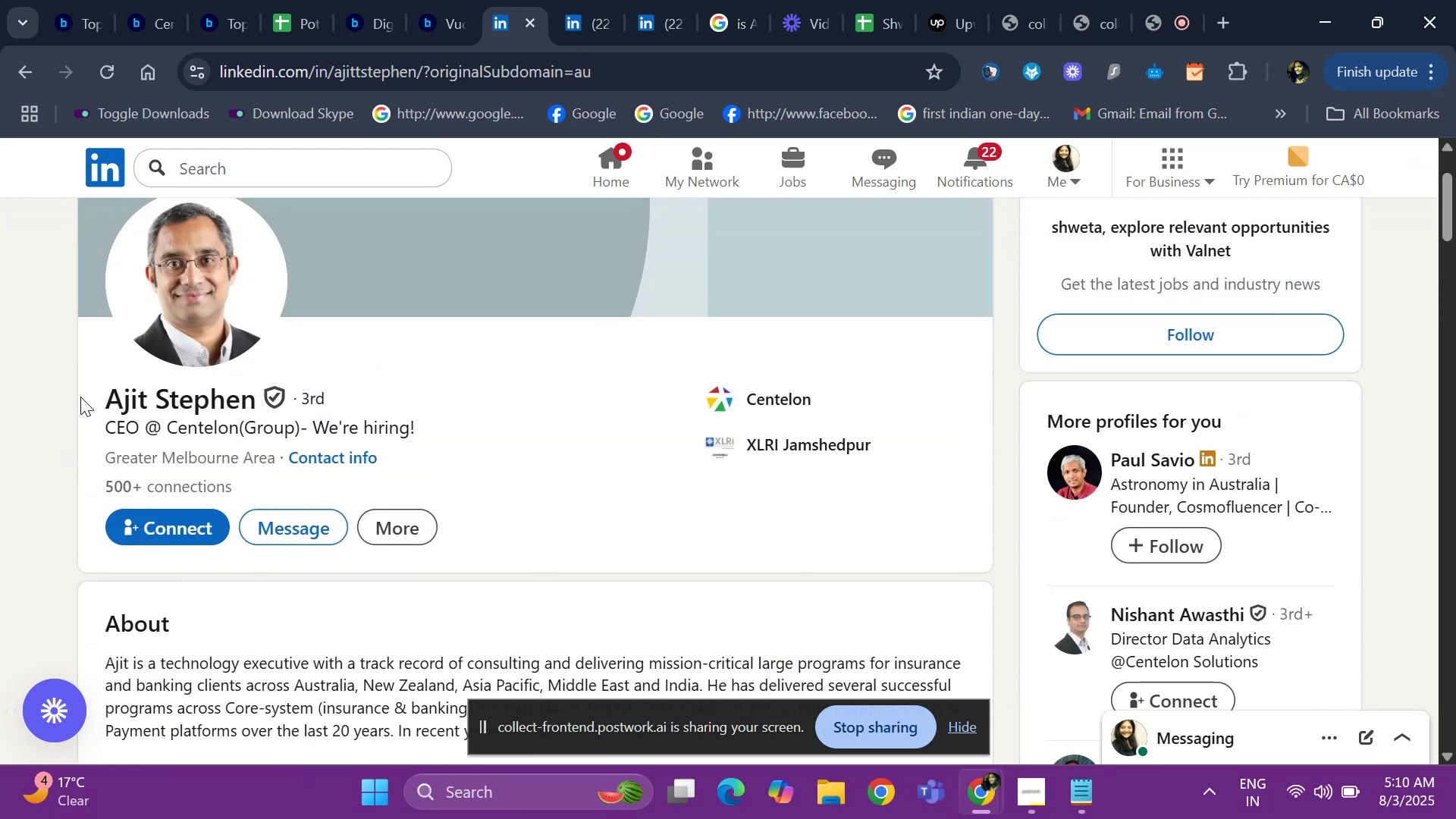 
left_click_drag(start_coordinate=[93, 394], to_coordinate=[221, 391])
 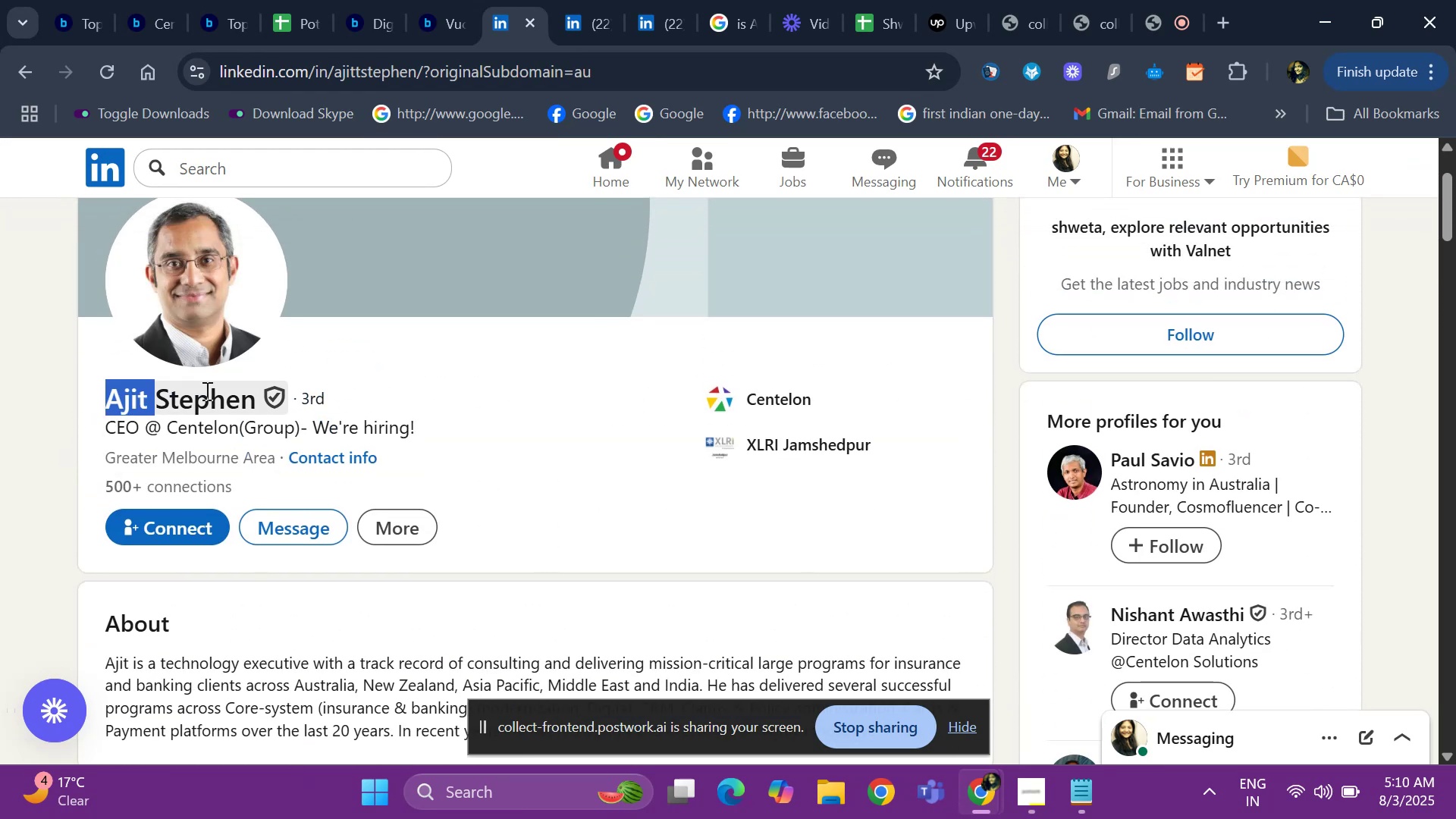 
left_click_drag(start_coordinate=[221, 391], to_coordinate=[263, 397])
 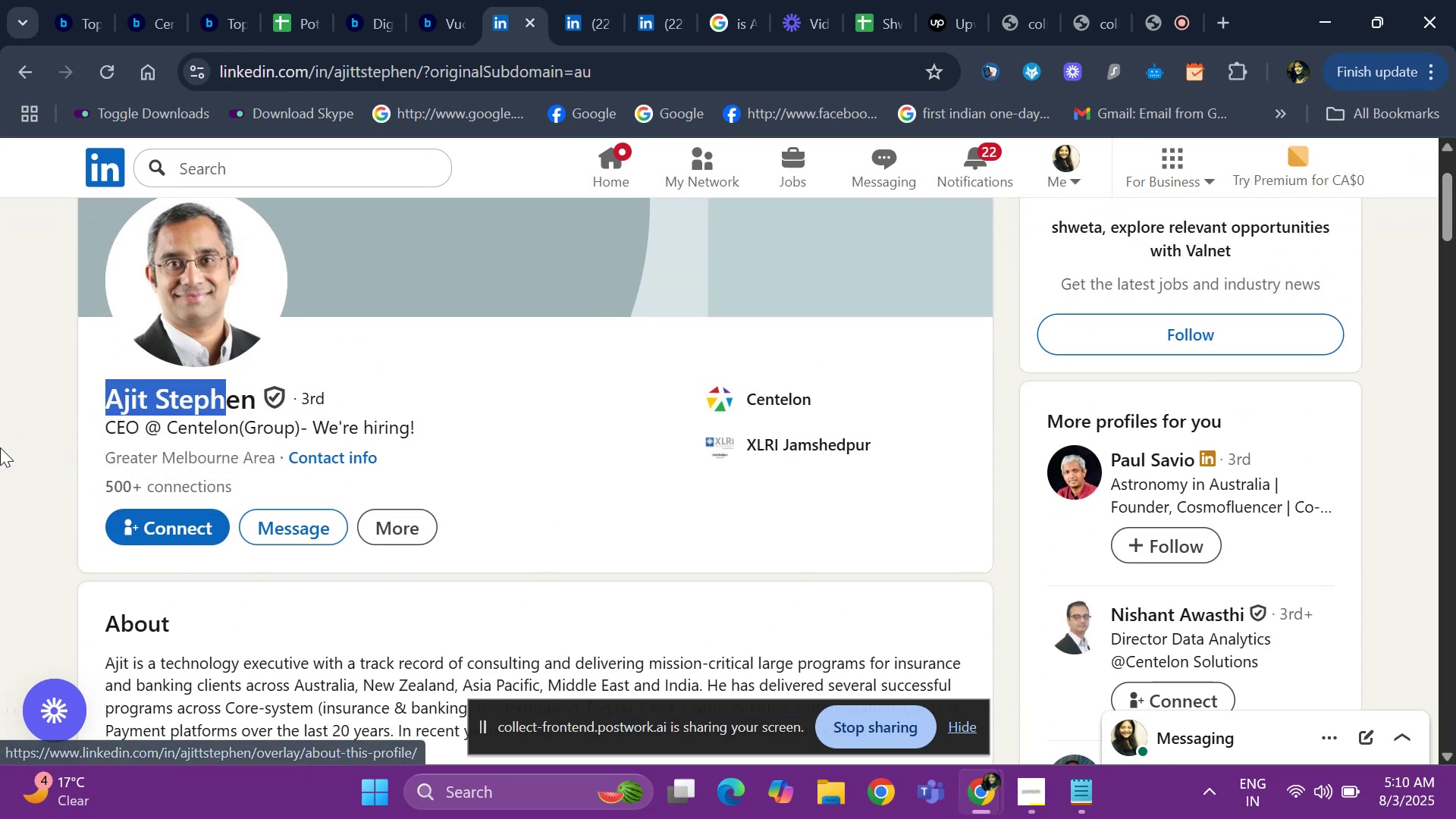 
left_click([0, 447])
 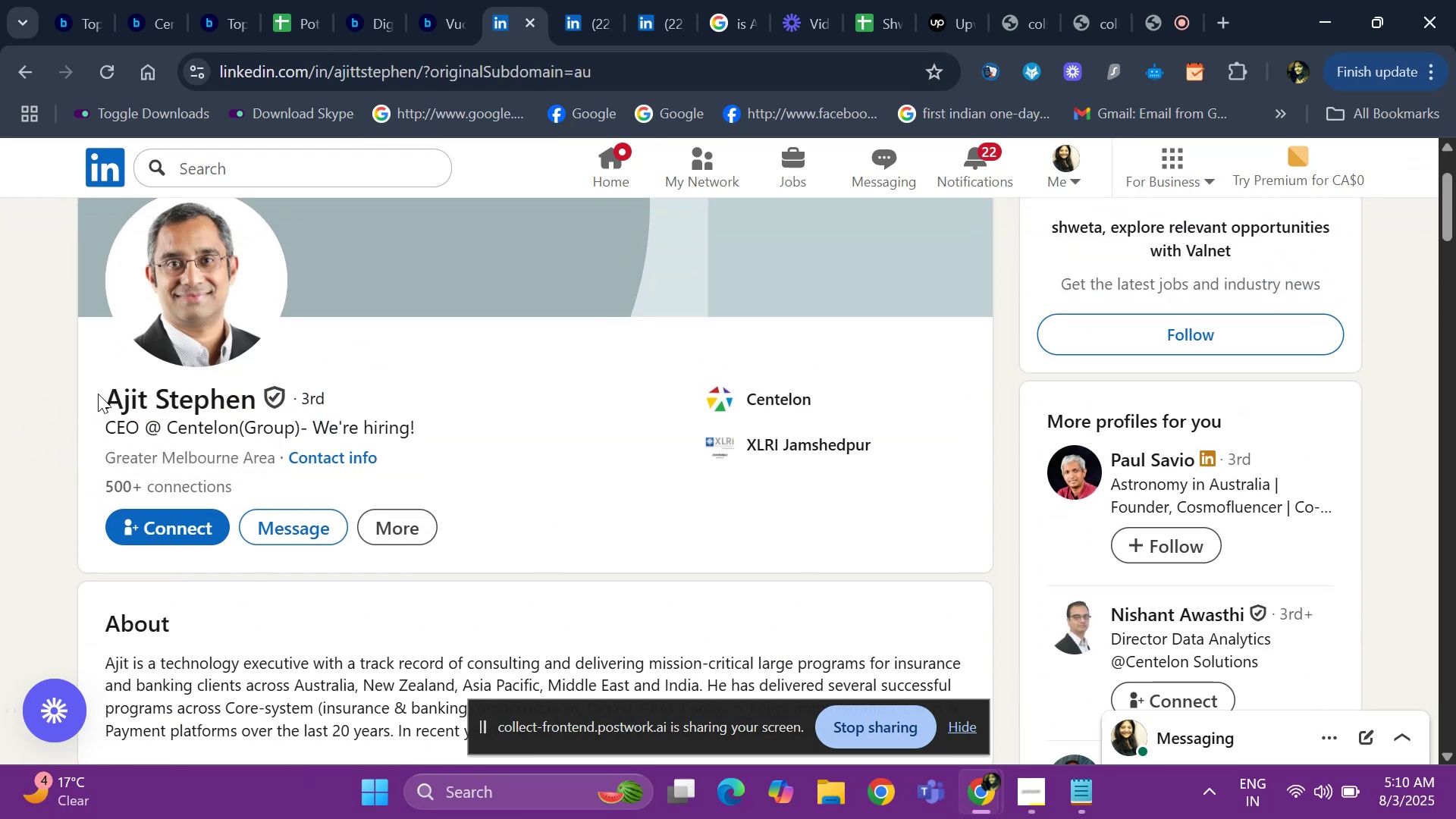 
left_click_drag(start_coordinate=[92, 402], to_coordinate=[283, 403])
 